 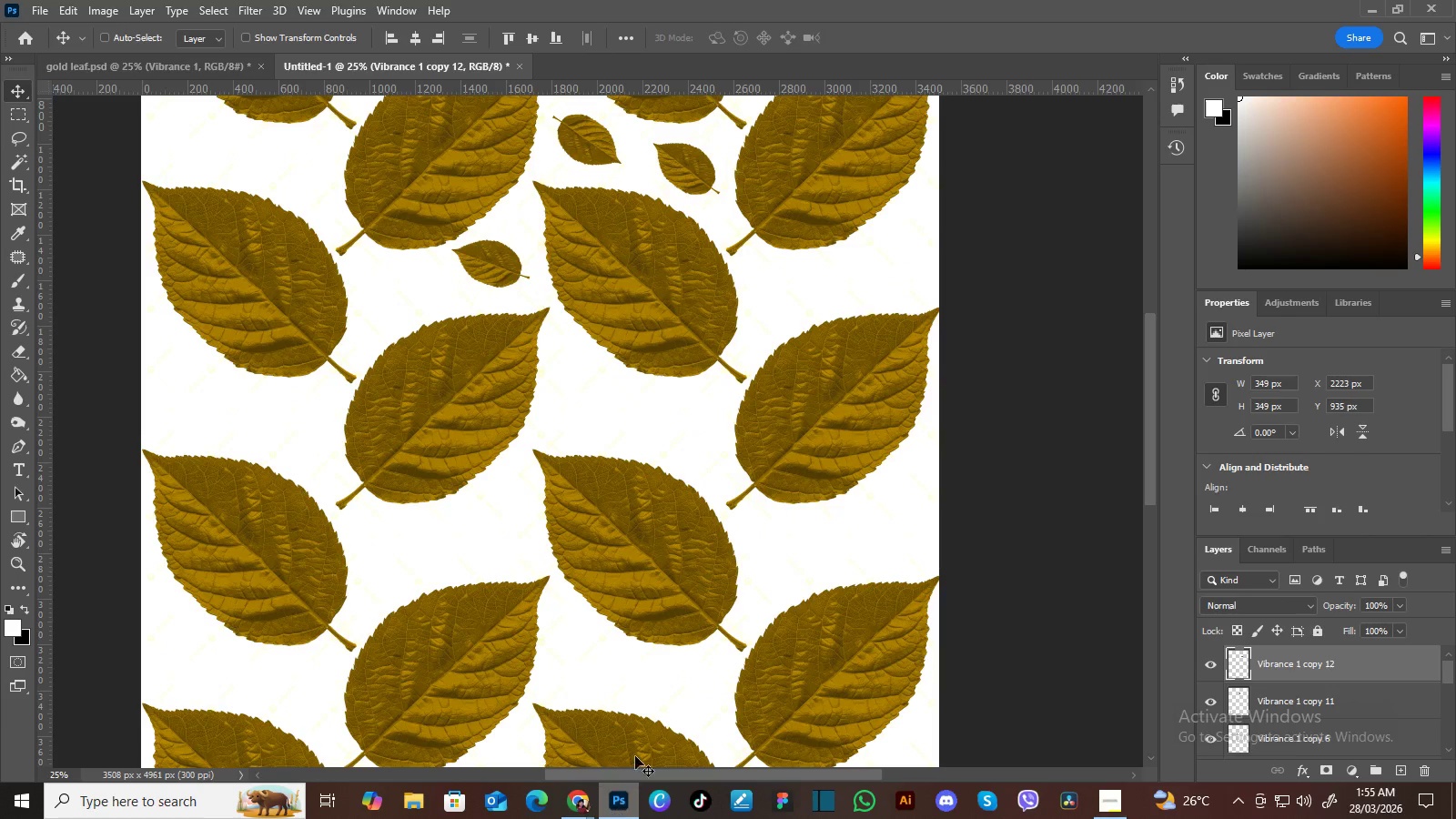 
left_click_drag(start_coordinate=[534, 391], to_coordinate=[693, 500])
 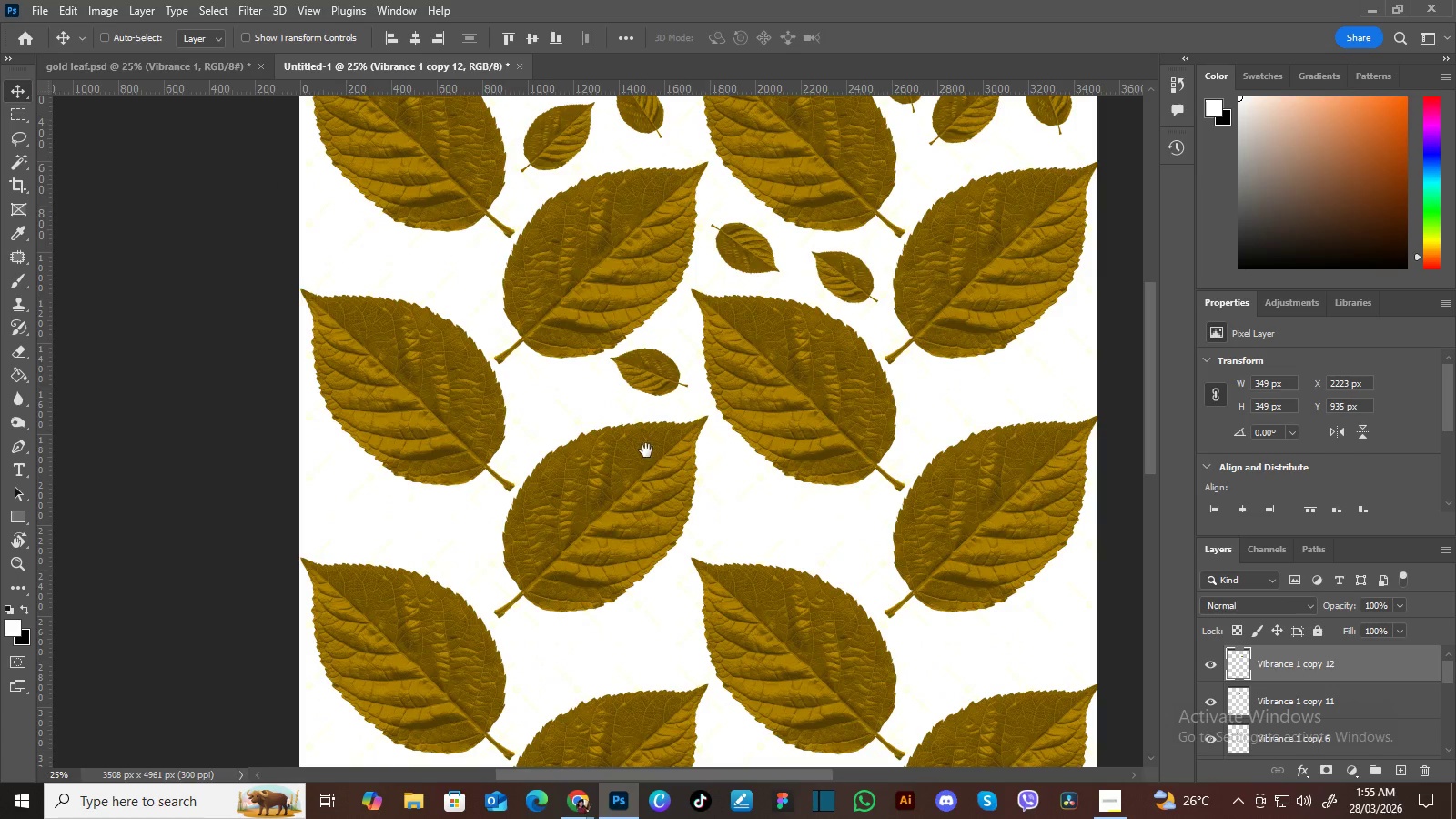 
left_click_drag(start_coordinate=[646, 450], to_coordinate=[690, 498])
 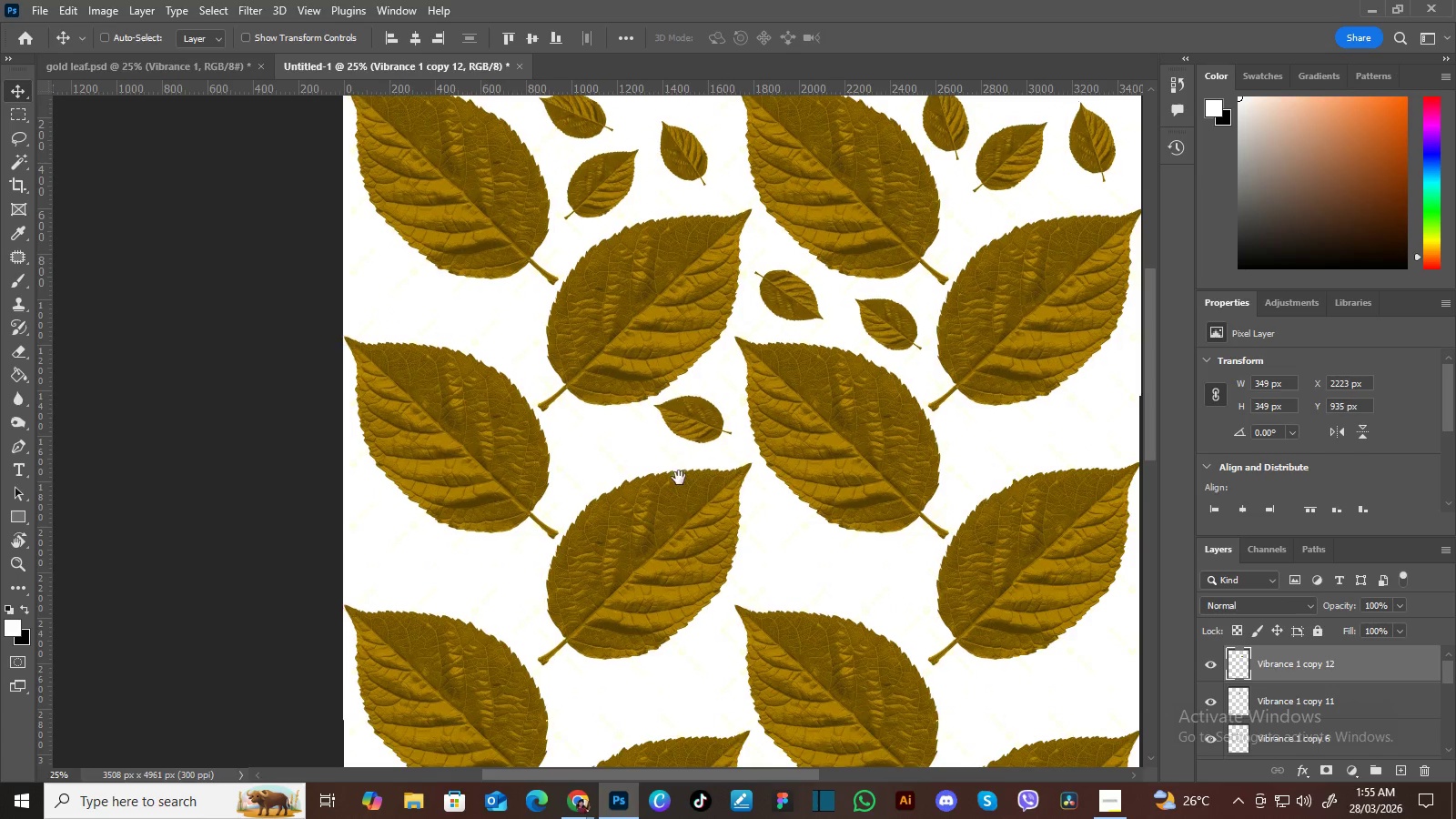 
left_click_drag(start_coordinate=[679, 473], to_coordinate=[684, 501])
 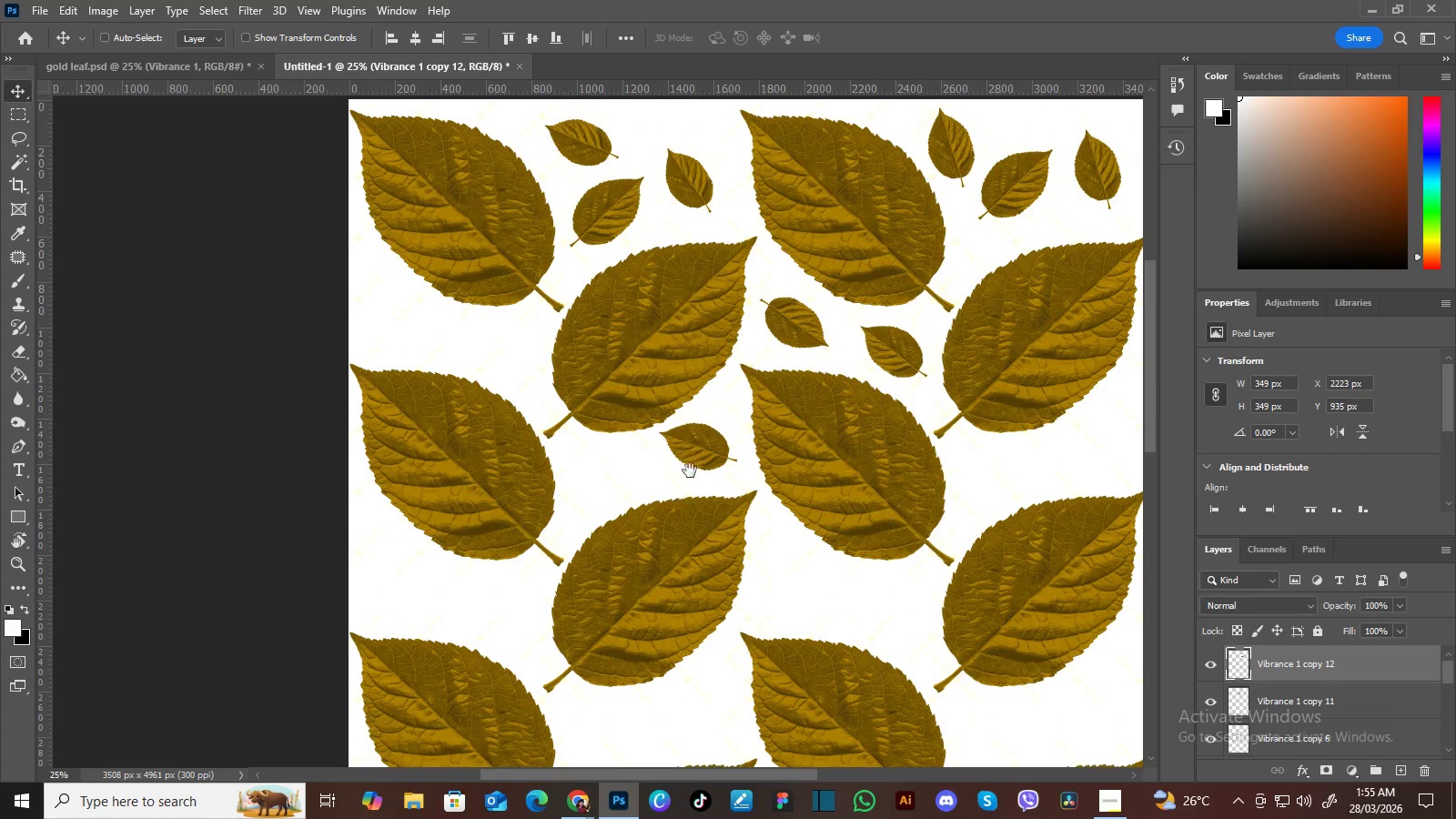 
key(Space)
 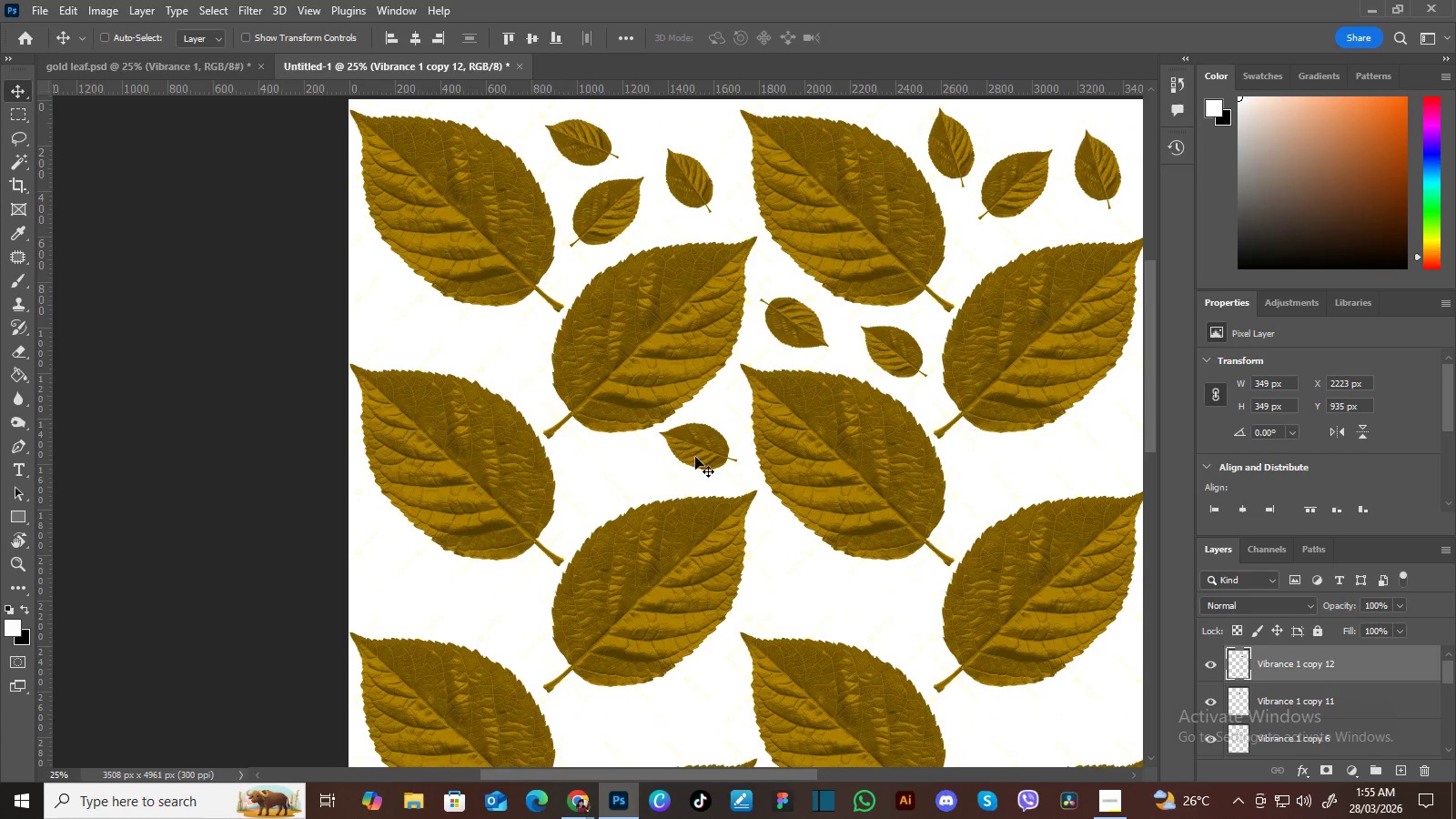 
key(Space)
 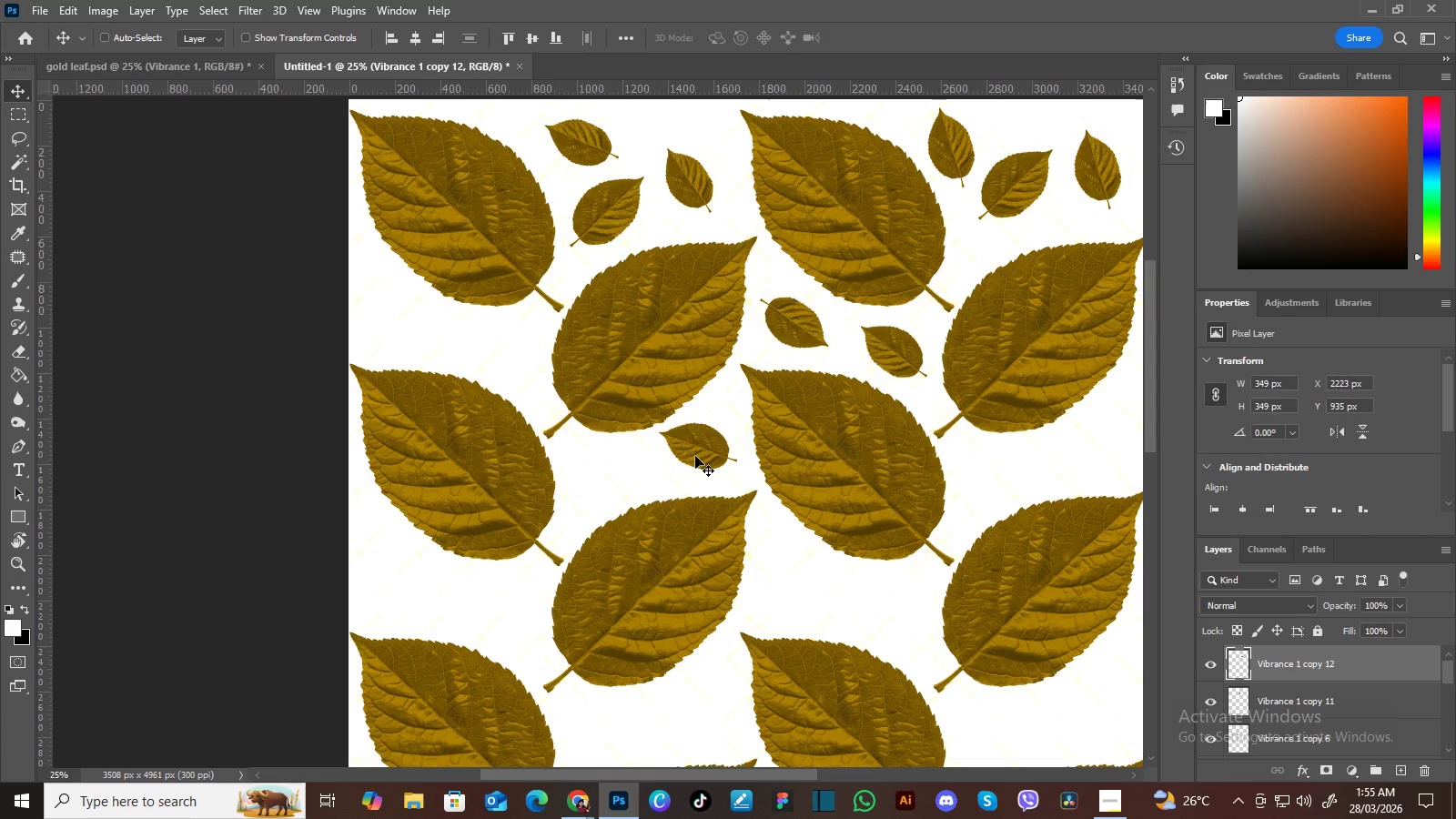 
key(Space)
 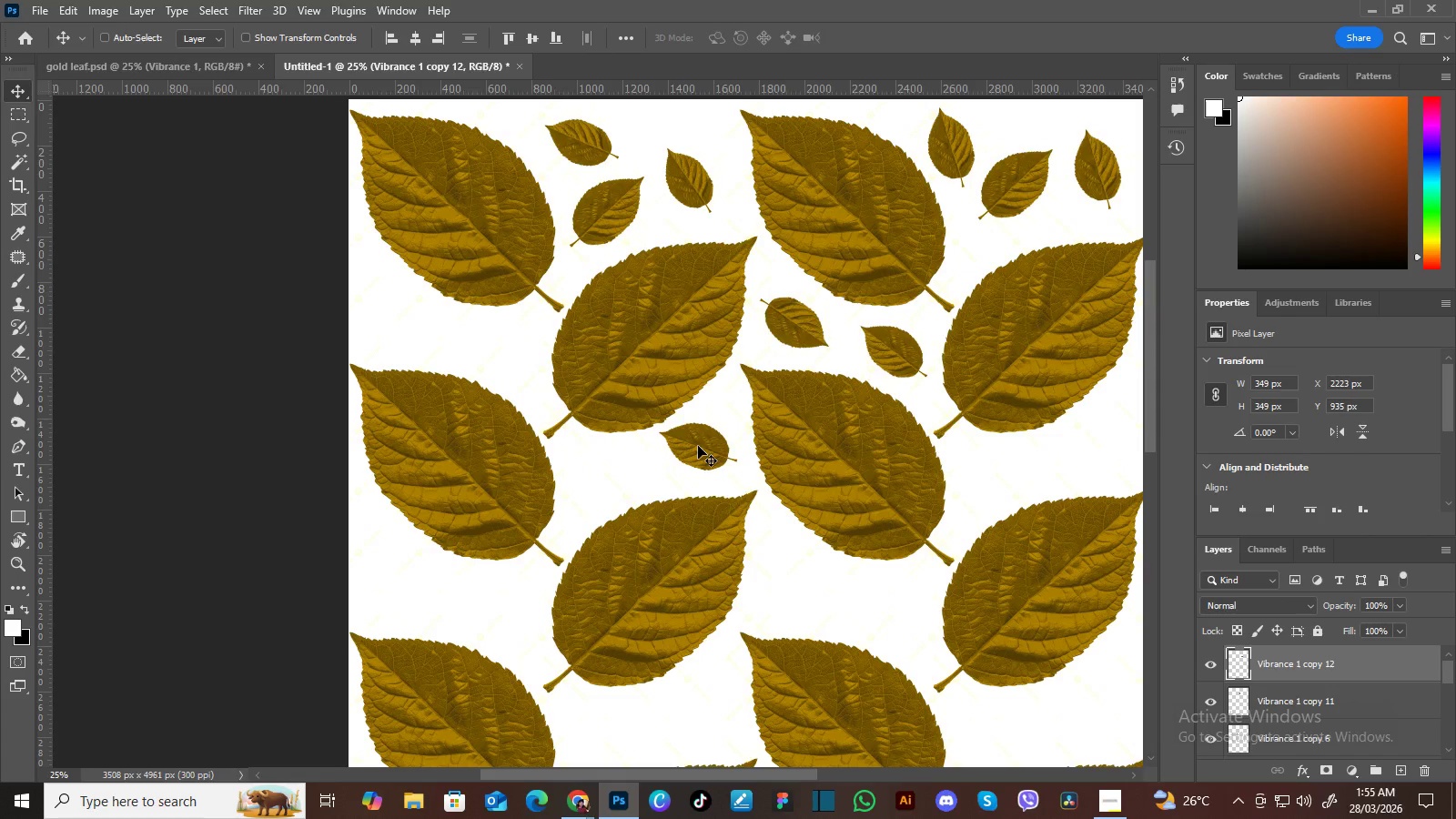 
right_click([698, 446])
 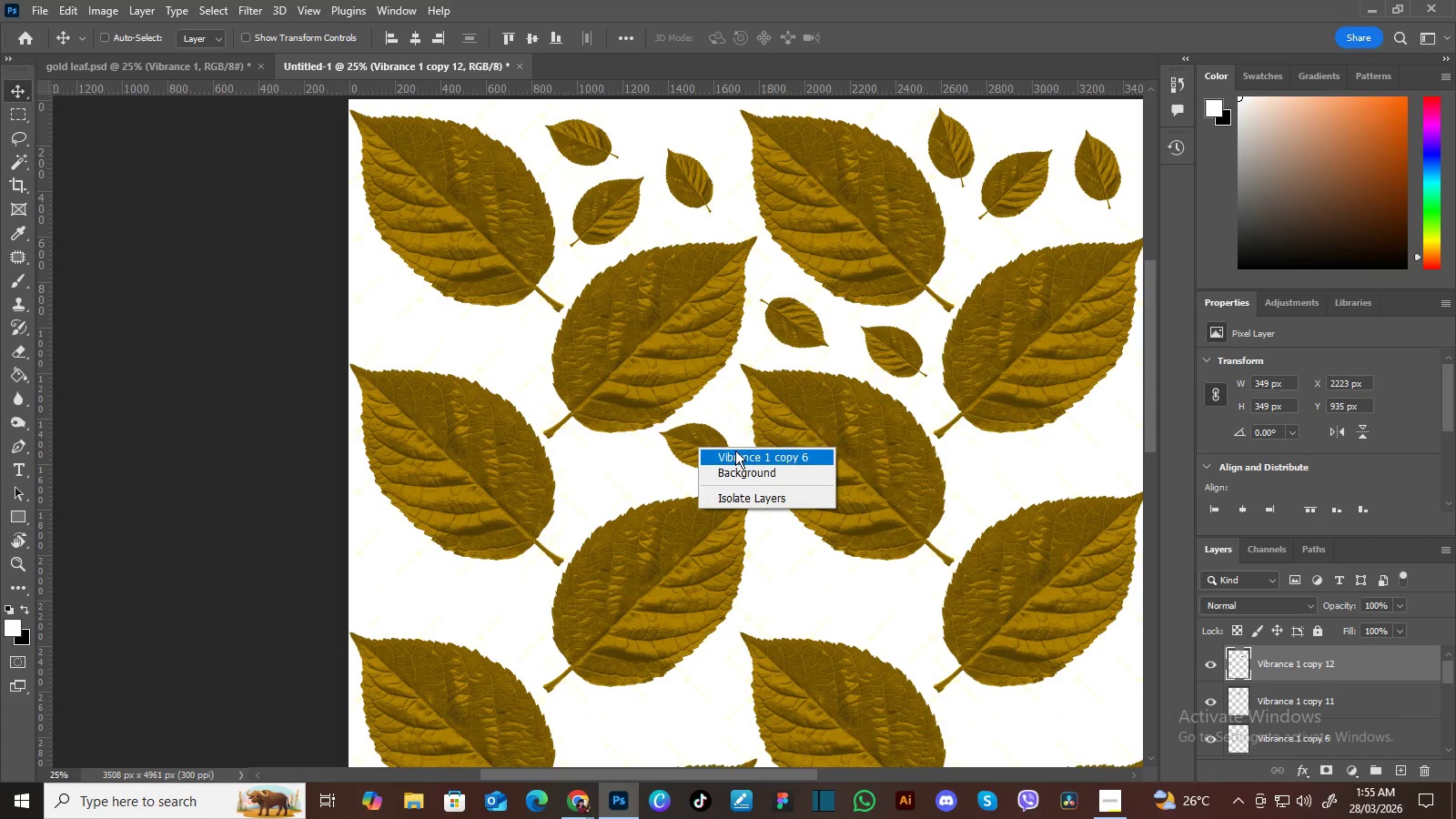 
left_click([735, 450])
 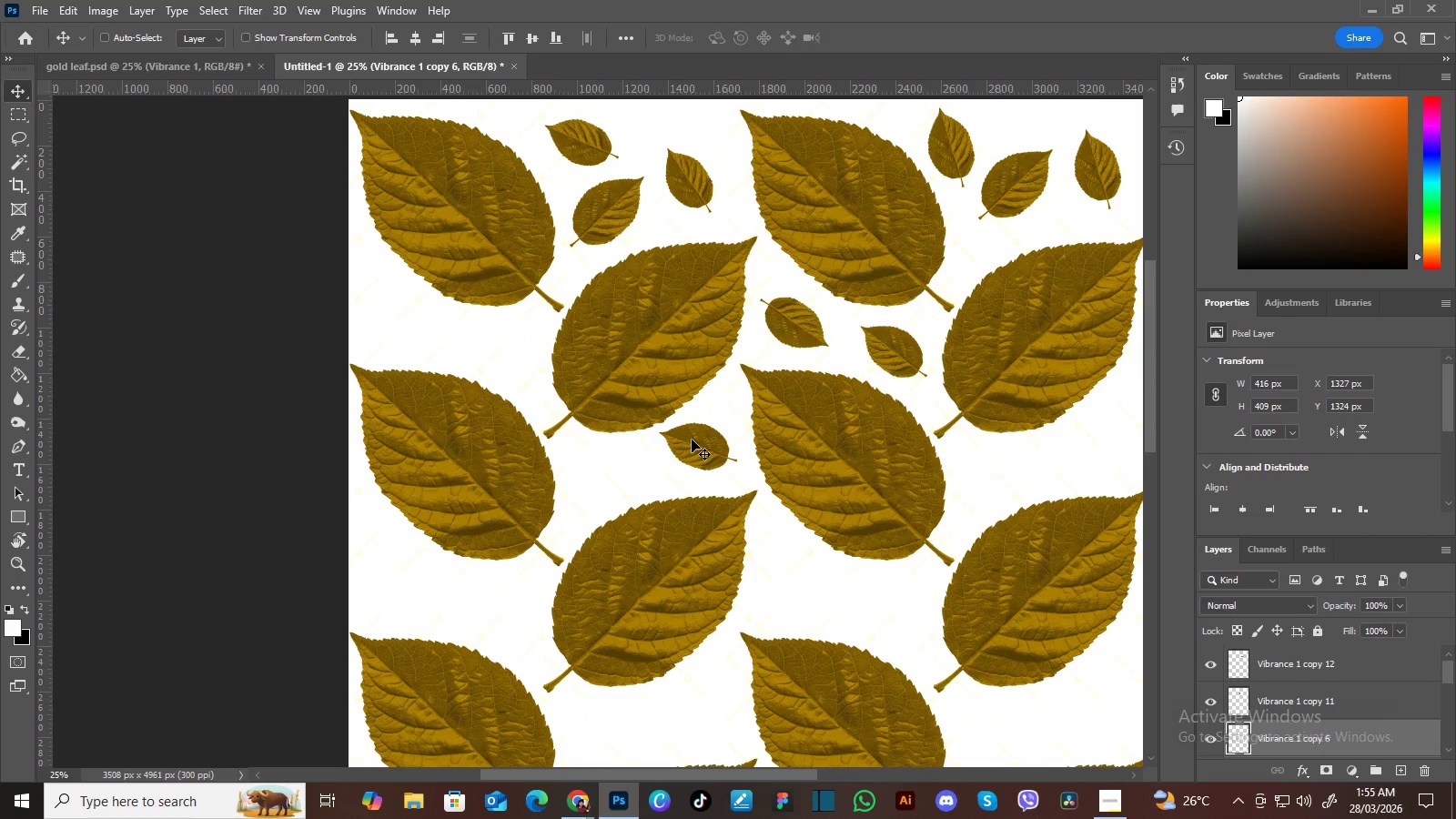 
hold_key(key=AltLeft, duration=1.5)
left_click_drag(start_coordinate=[691, 444], to_coordinate=[603, 474])
 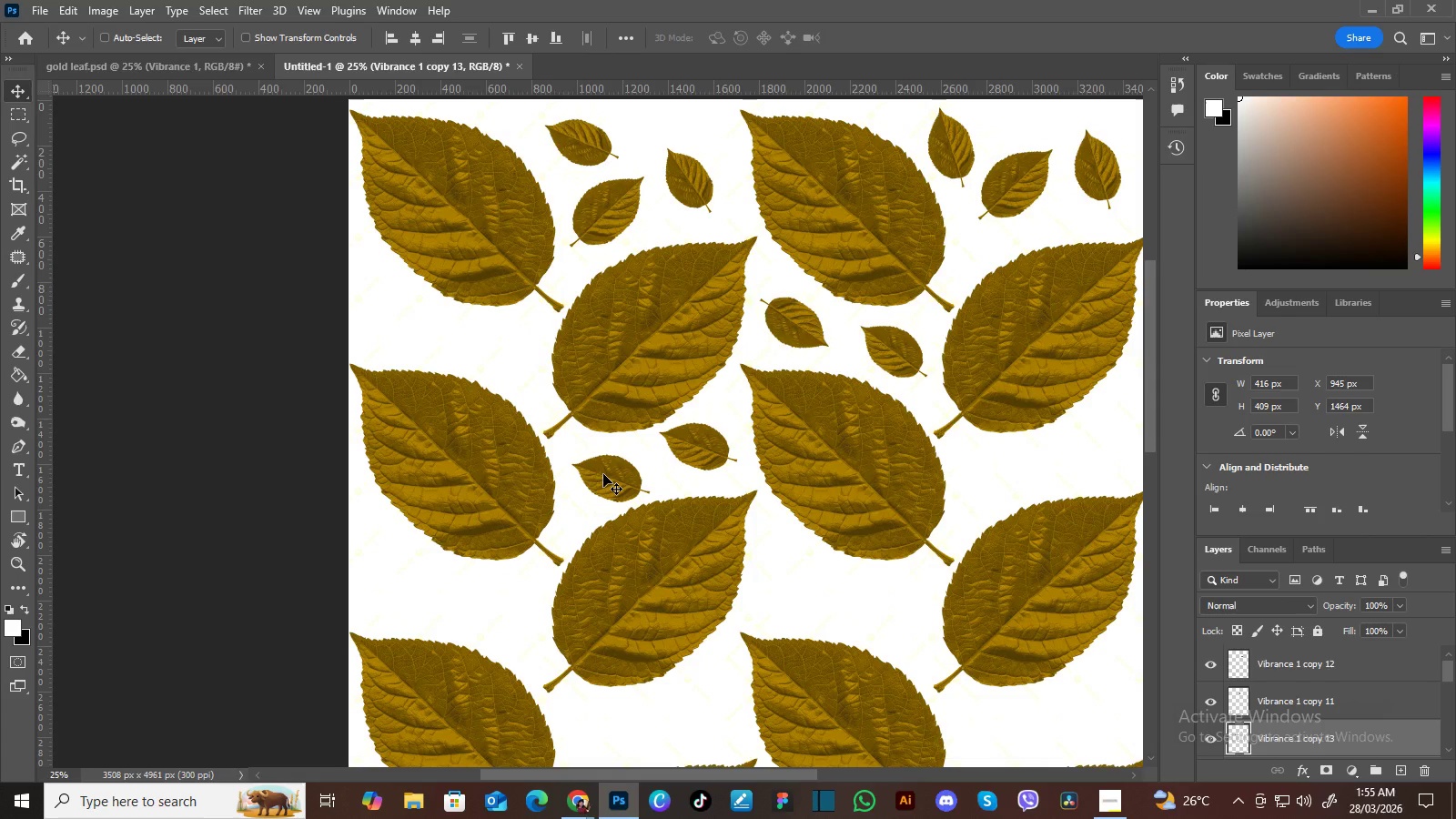 
hold_key(key=AltLeft, duration=0.56)
 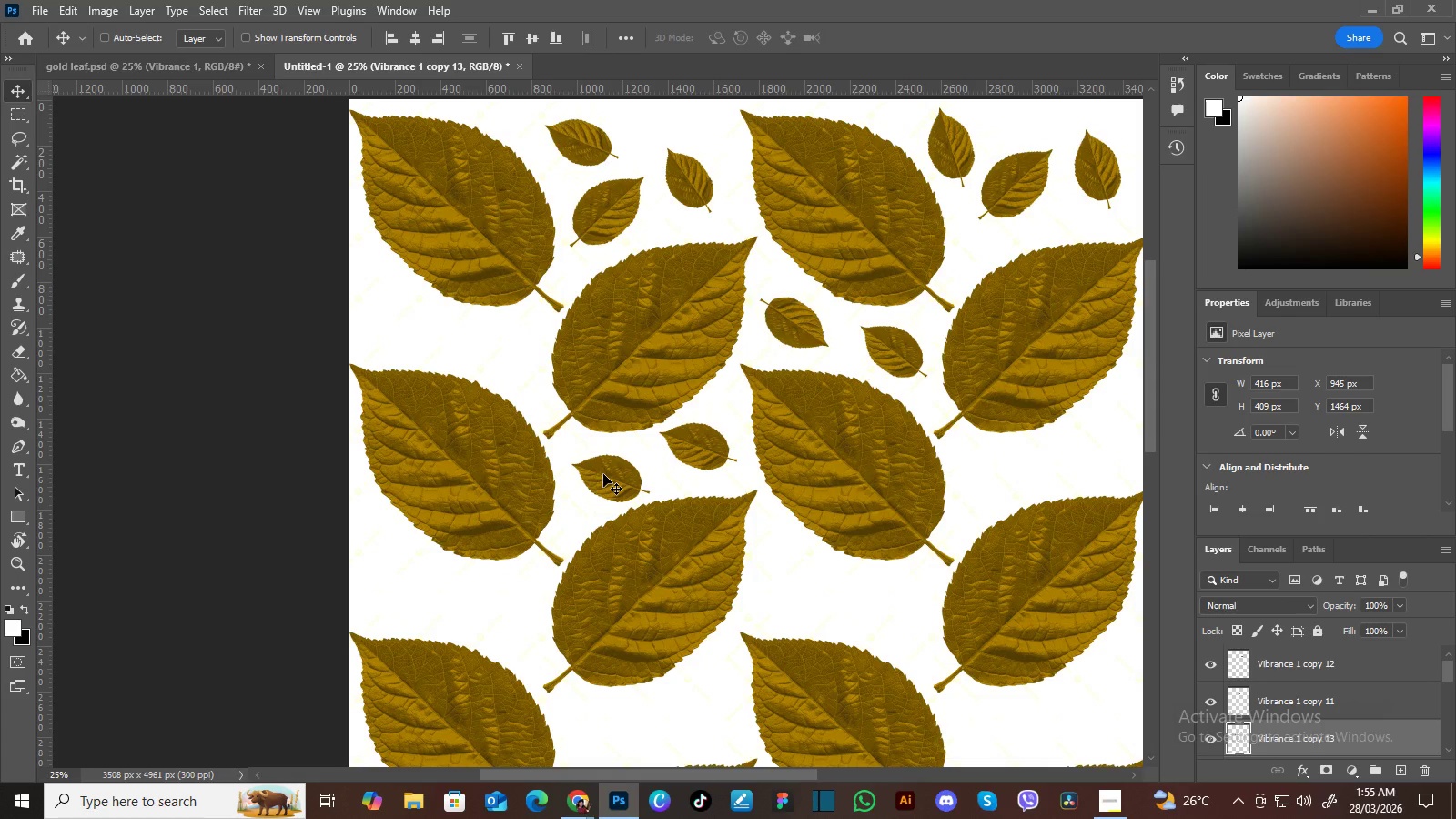 
hold_key(key=AltLeft, duration=13.67)
 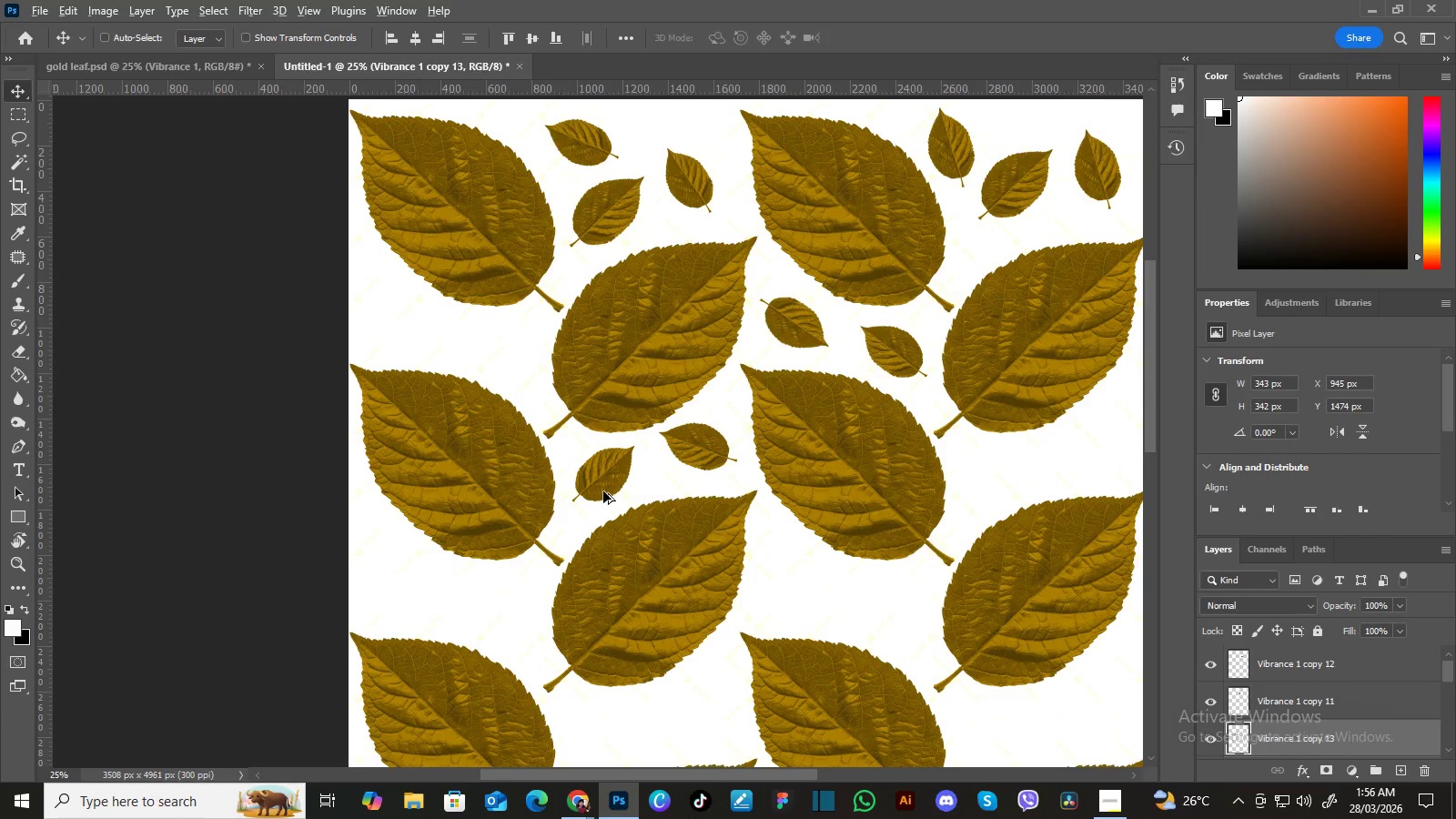 
key(Control+T)
 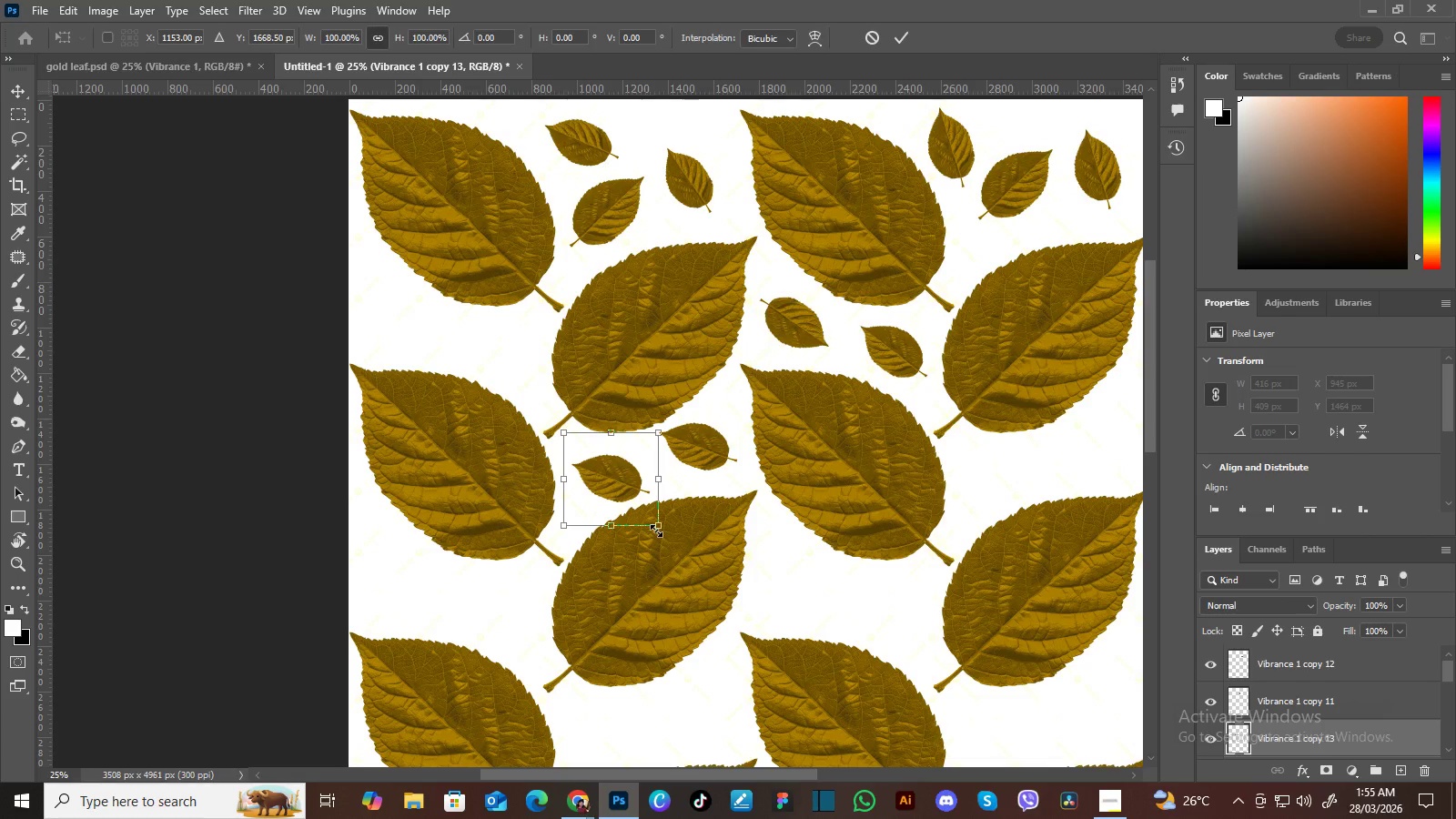 
left_click_drag(start_coordinate=[675, 528], to_coordinate=[509, 528])
 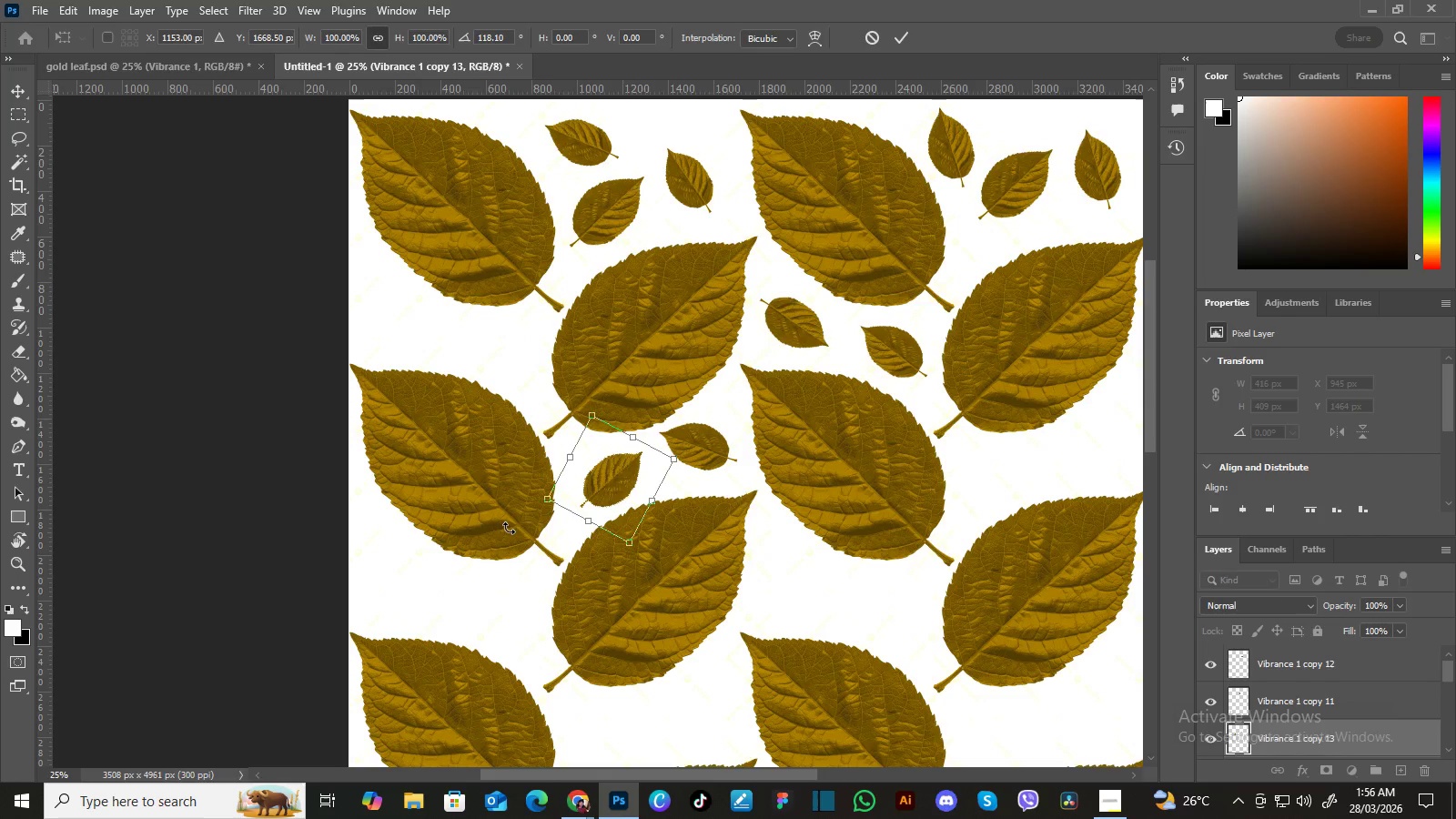 
key(Enter)
 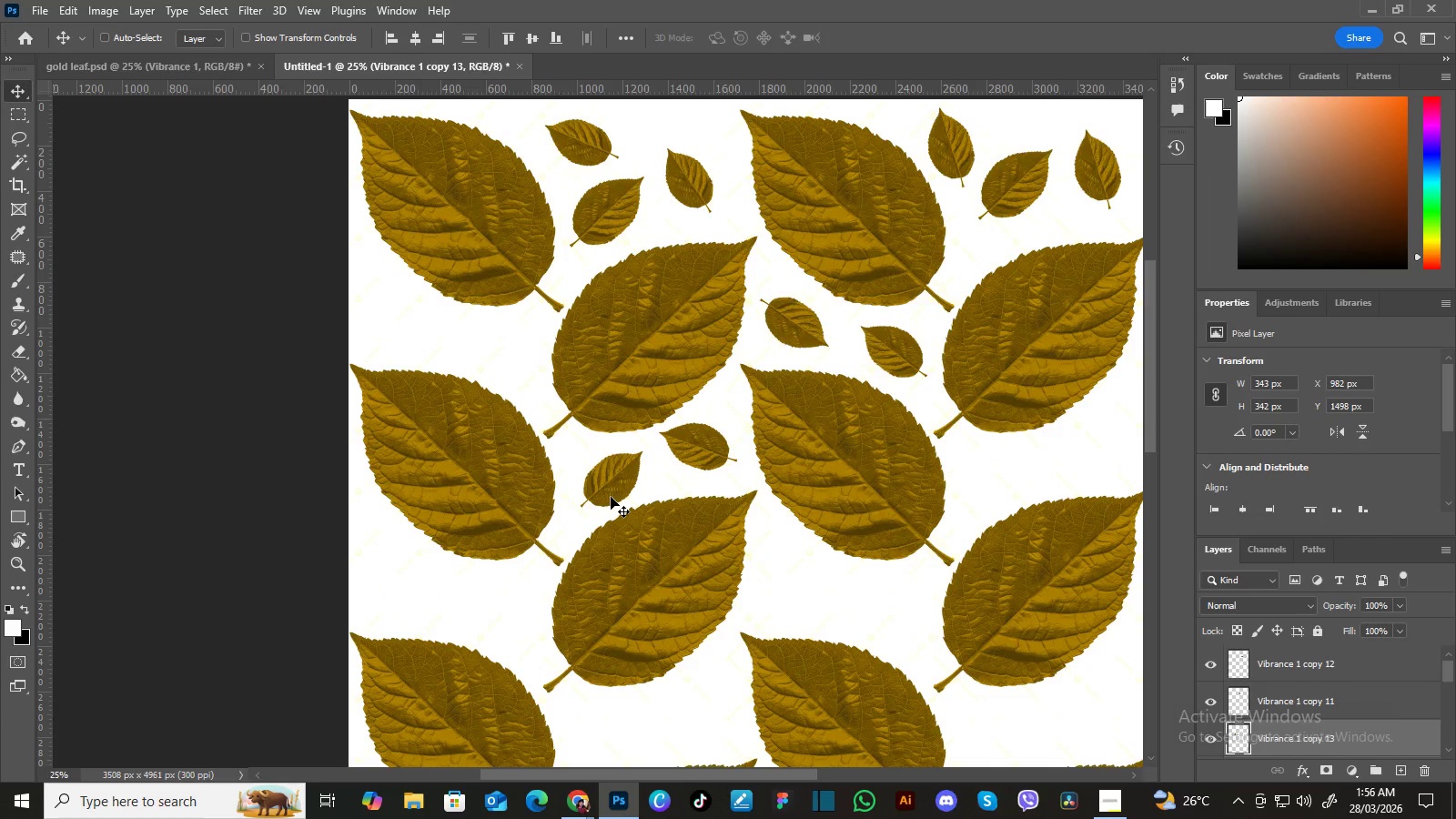 
left_click_drag(start_coordinate=[611, 497], to_coordinate=[602, 498])
 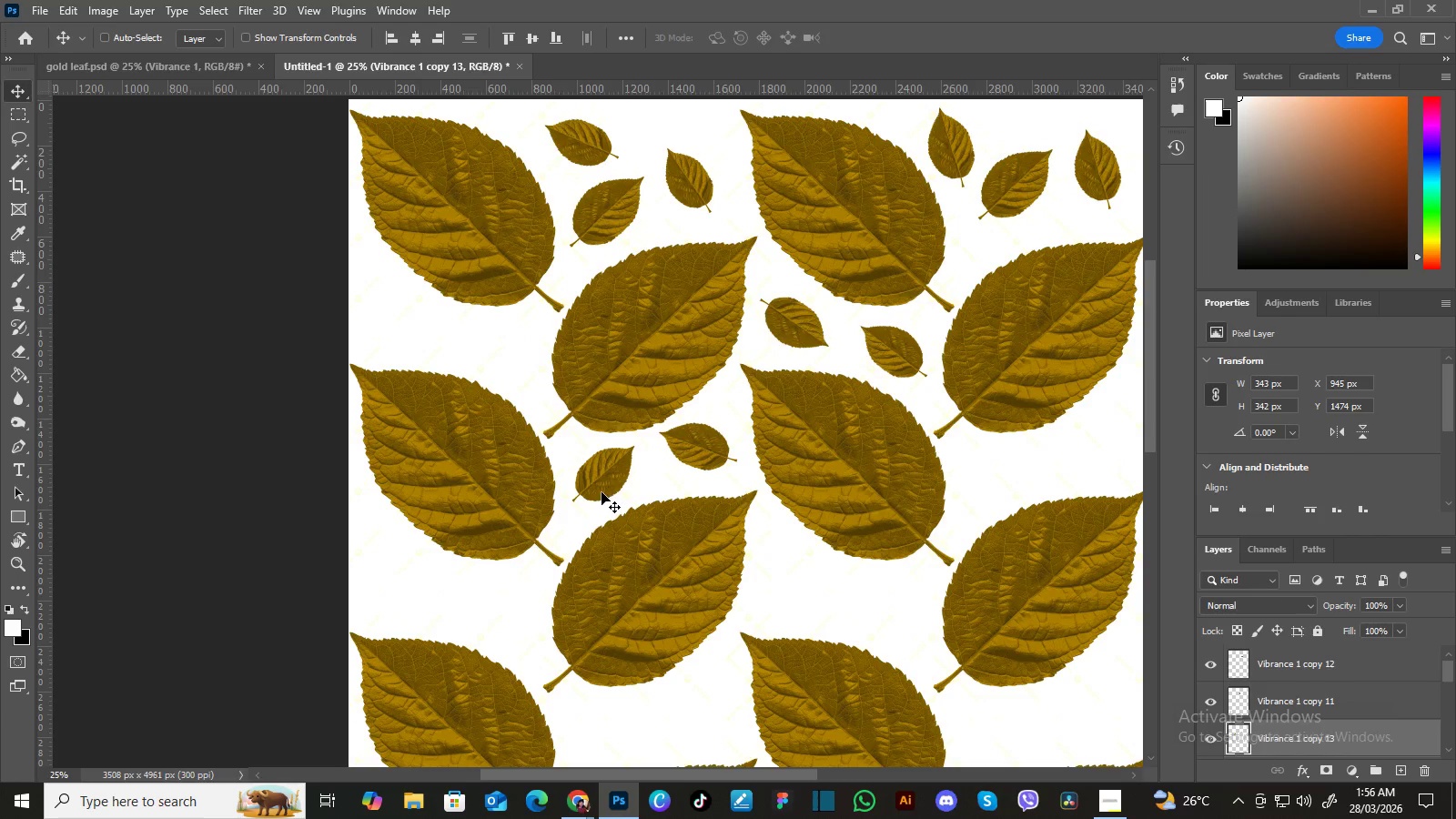 
hold_key(key=AltLeft, duration=1.5)
left_click_drag(start_coordinate=[603, 491], to_coordinate=[490, 355])
 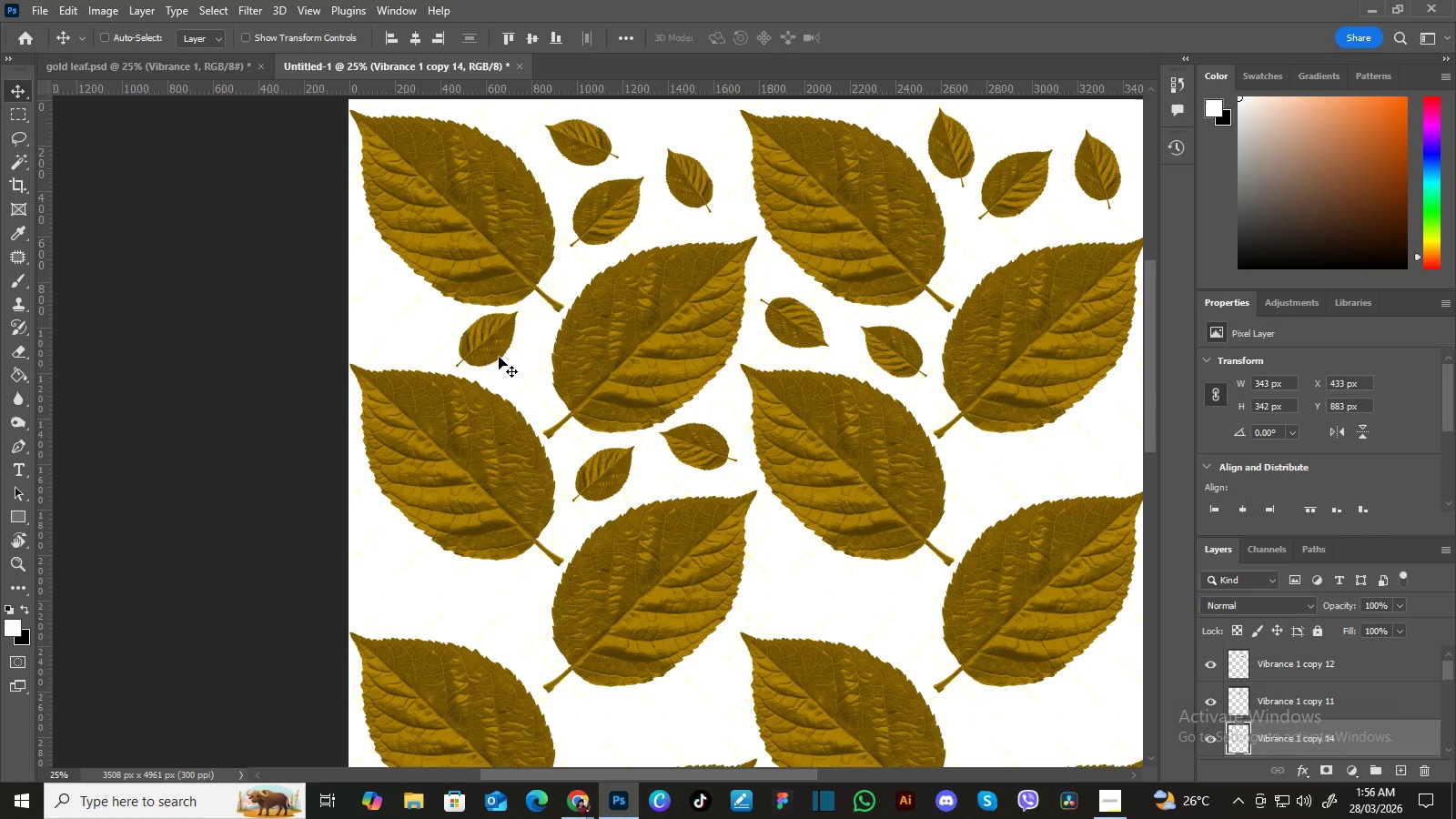 
hold_key(key=AltLeft, duration=0.58)
 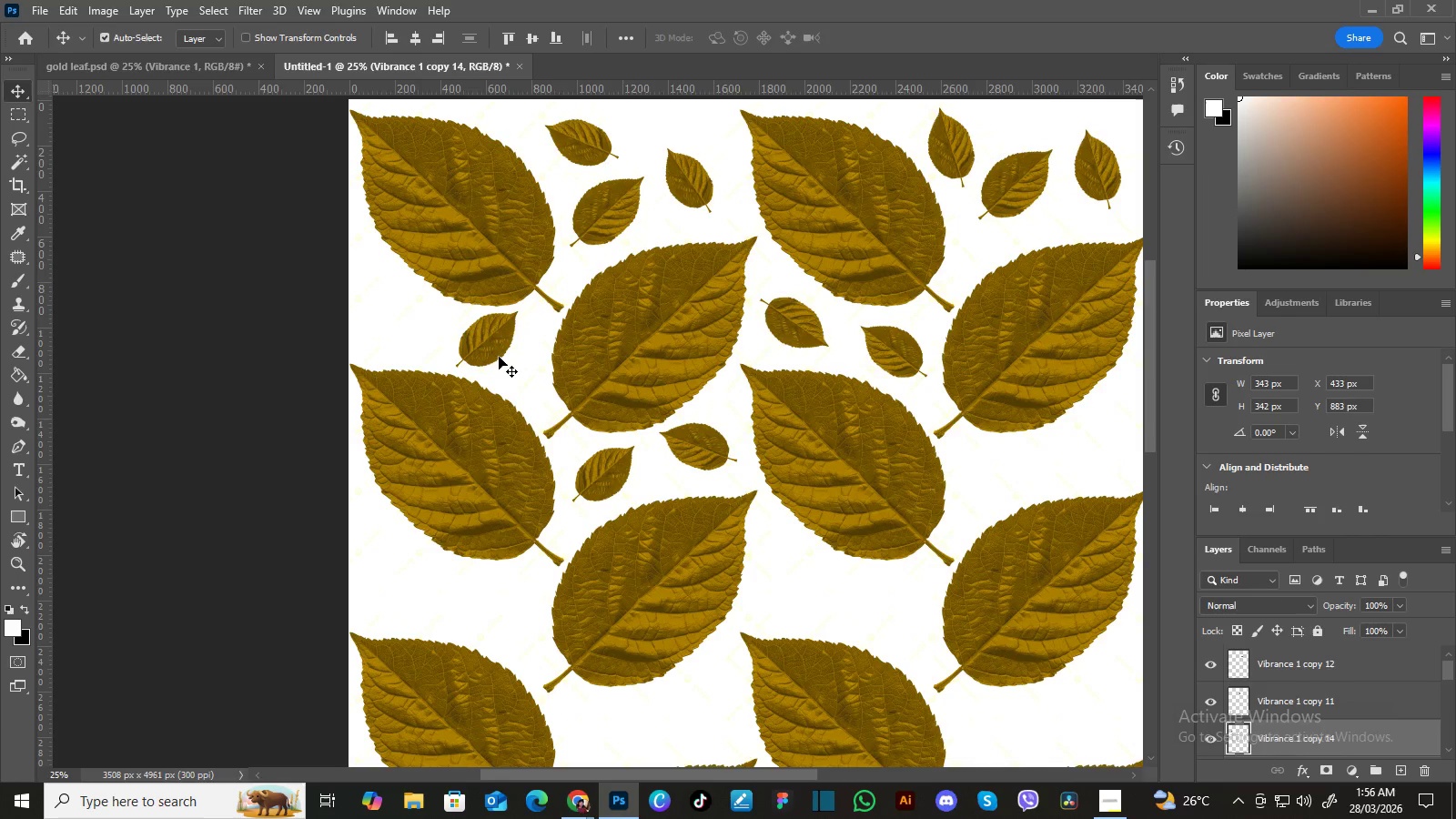 
key(Control+T)
 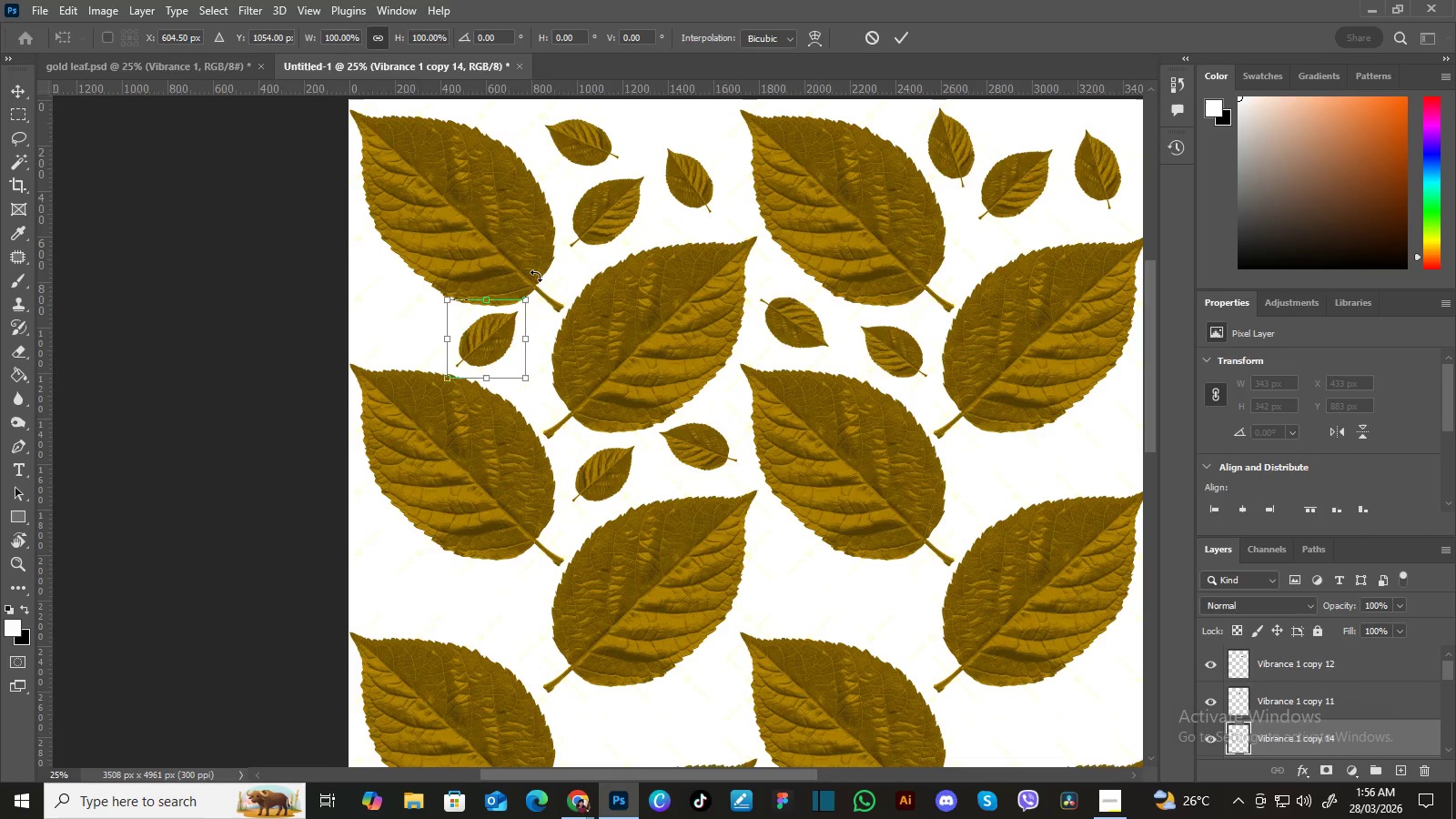 
left_click_drag(start_coordinate=[544, 296], to_coordinate=[541, 359])
 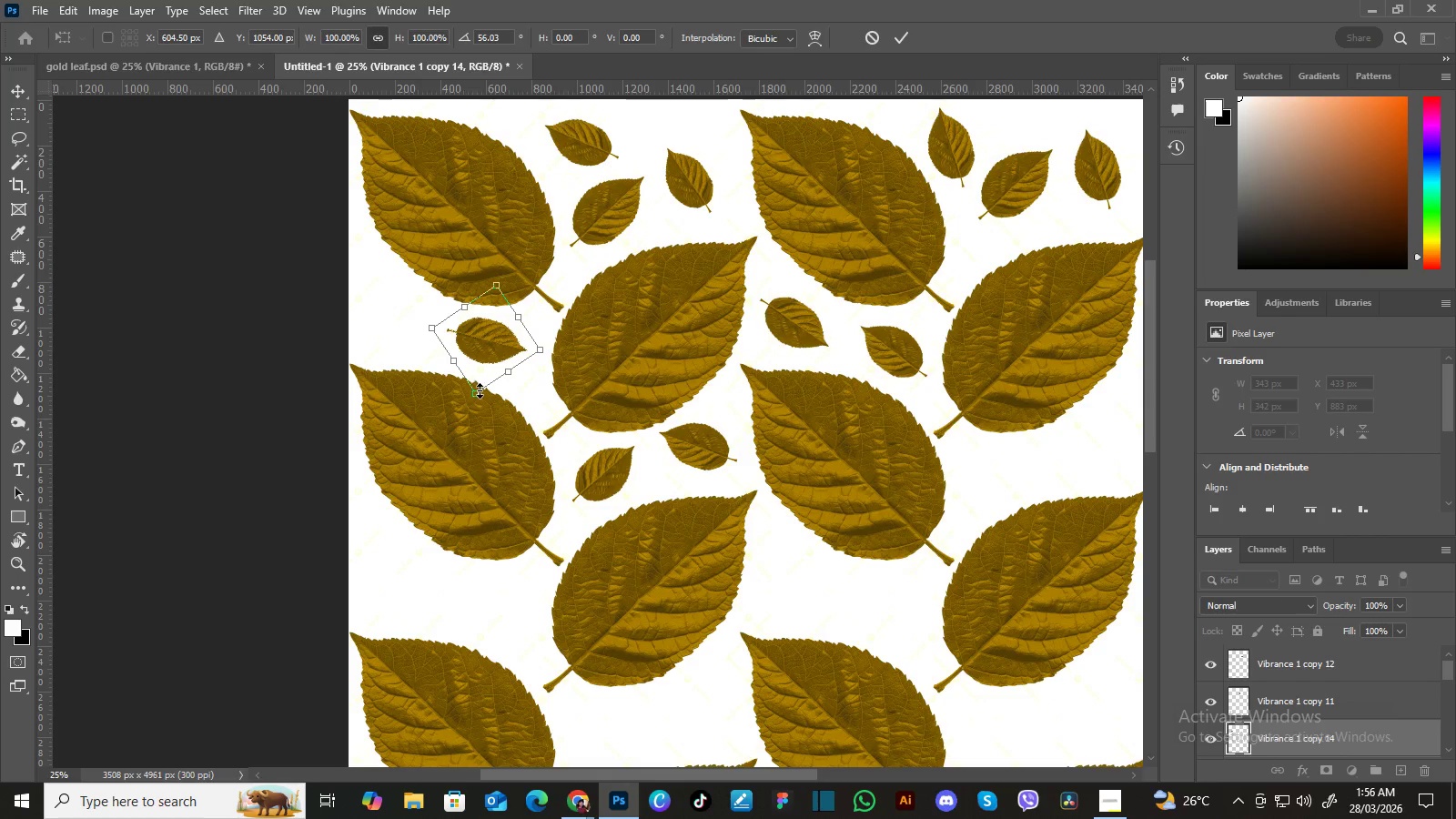 
left_click_drag(start_coordinate=[479, 391], to_coordinate=[479, 385])
 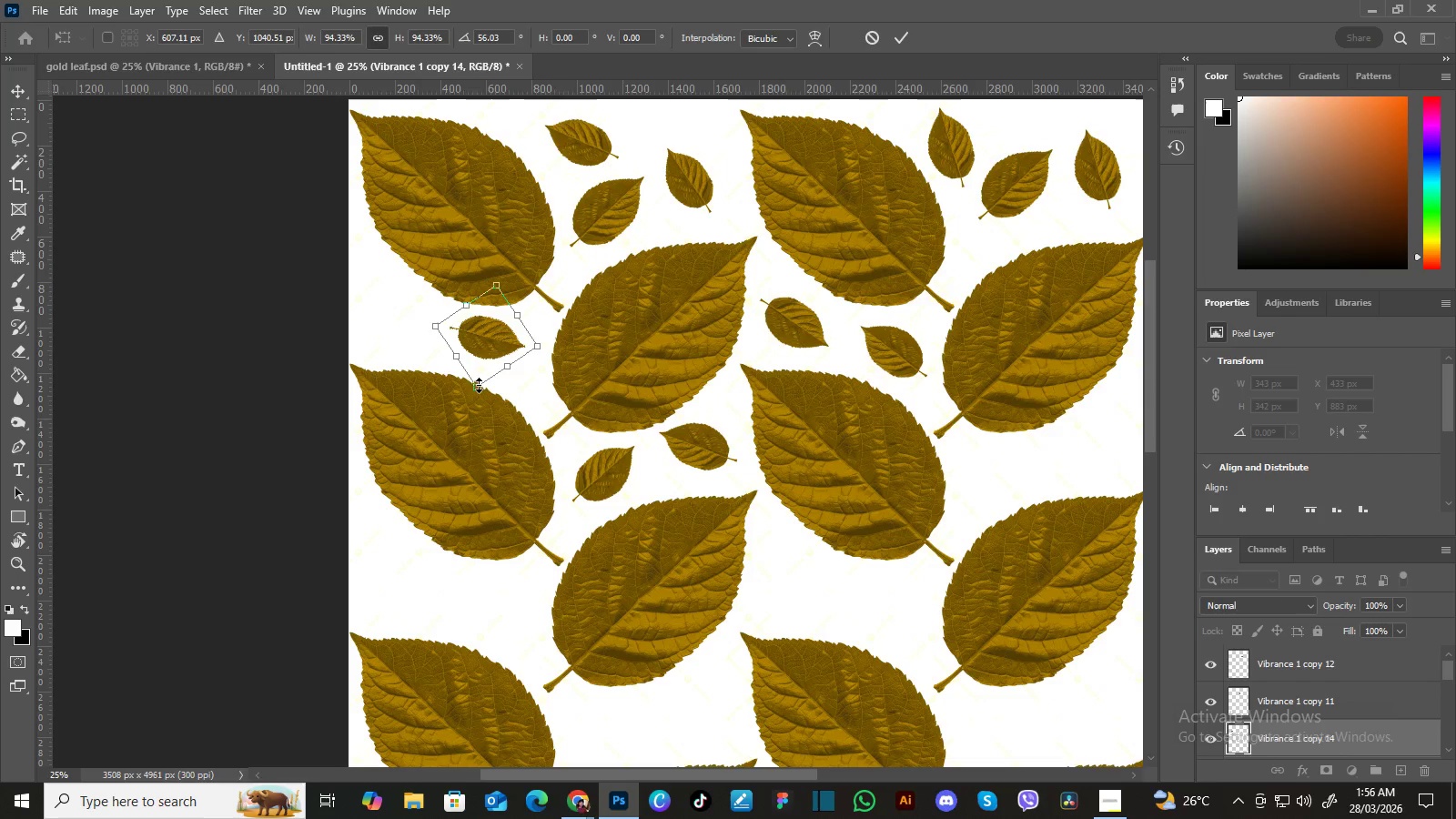 
key(Enter)
 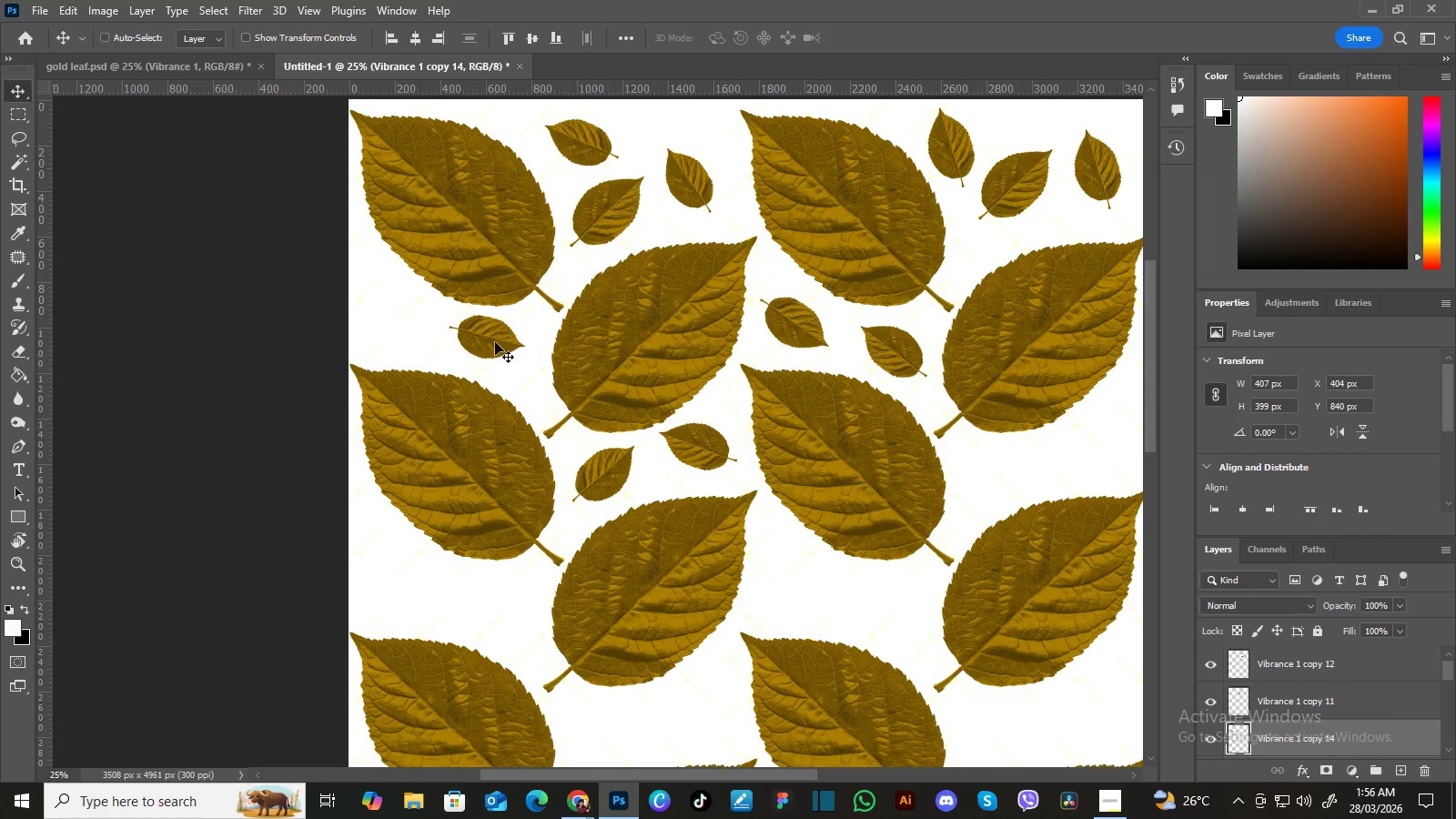 
left_click_drag(start_coordinate=[494, 342], to_coordinate=[505, 353])
 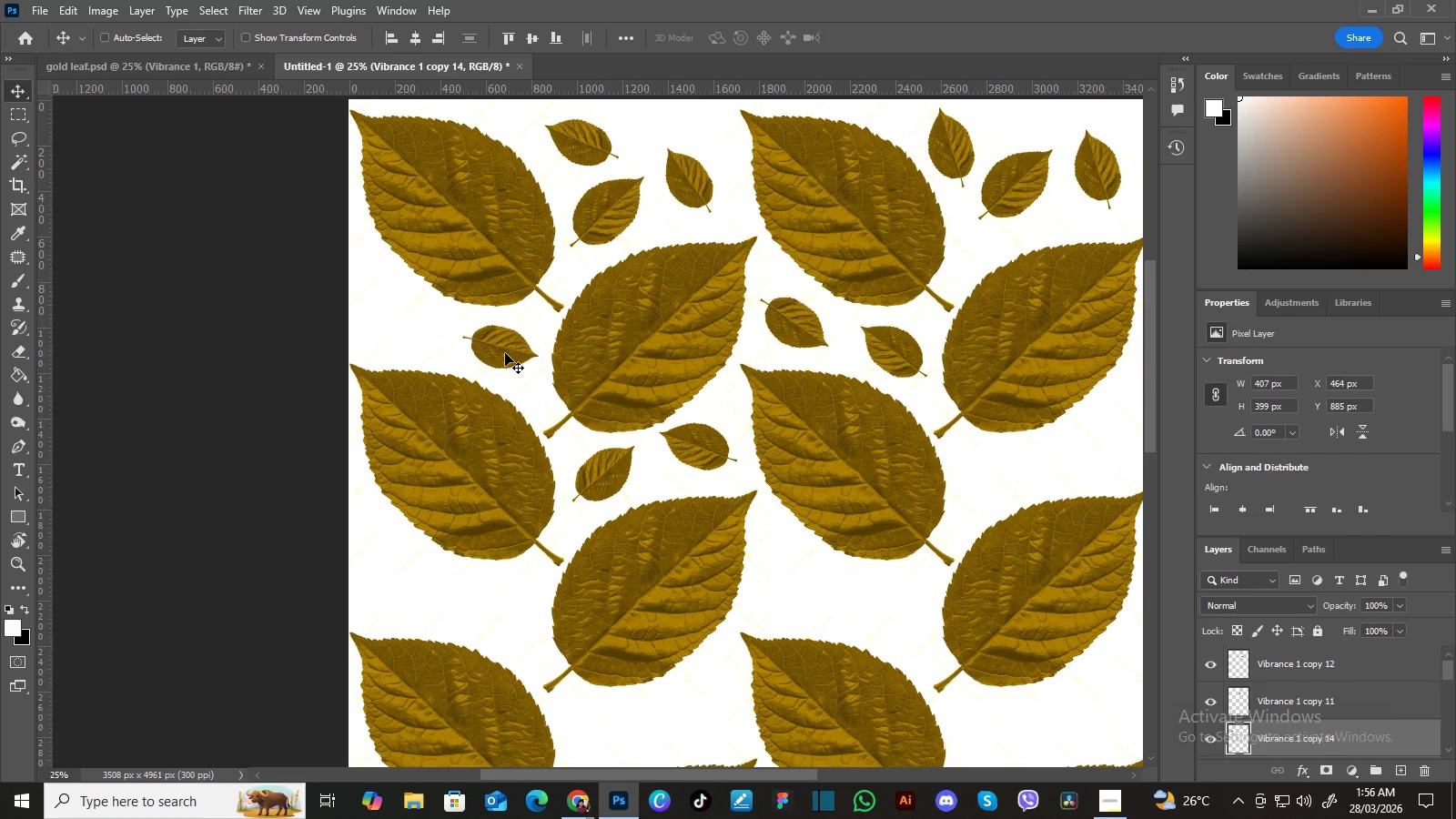 
hold_key(key=AltLeft, duration=1.5)
left_click_drag(start_coordinate=[505, 352], to_coordinate=[392, 311])
 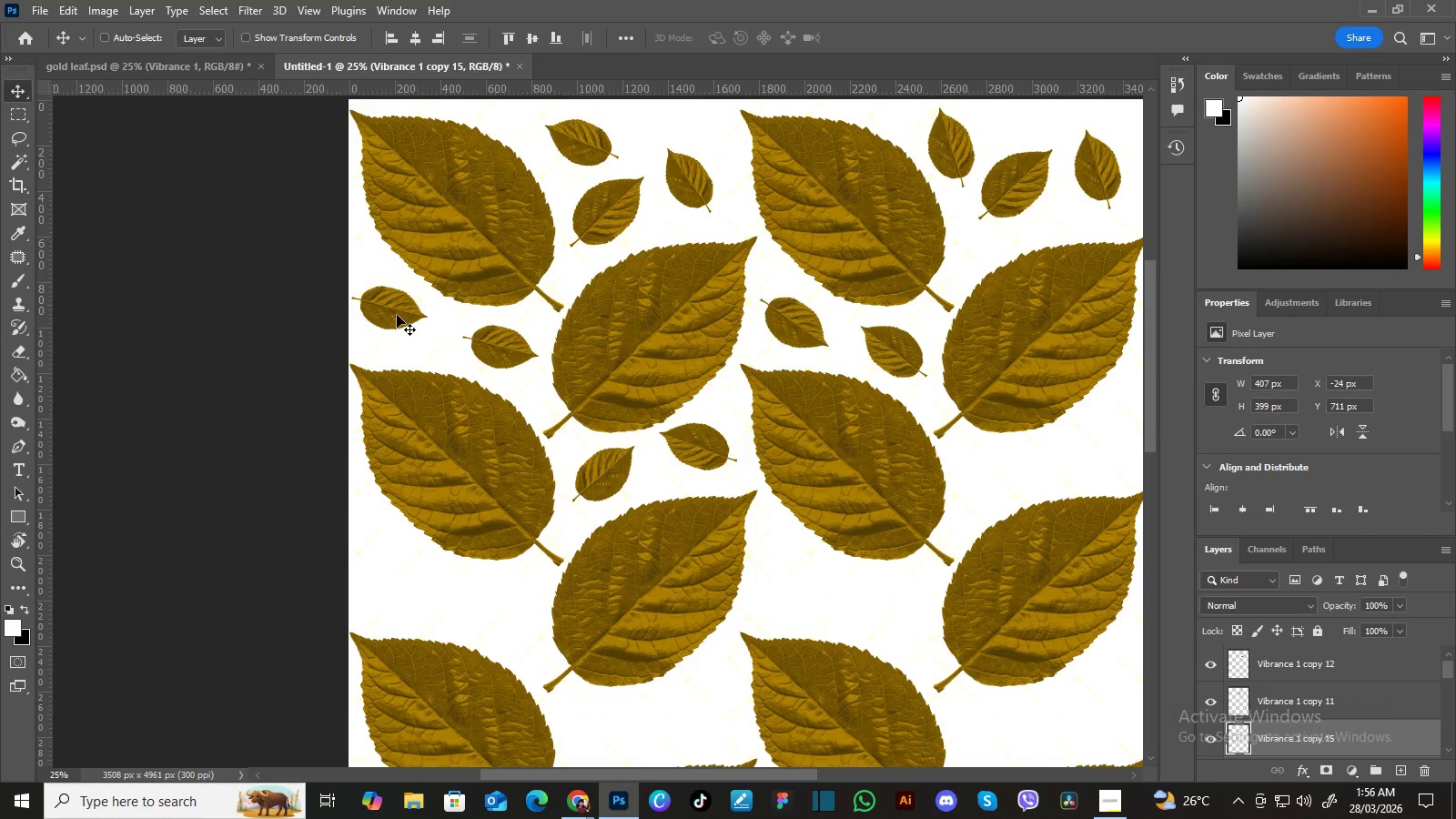 
hold_key(key=AltLeft, duration=1.34)
 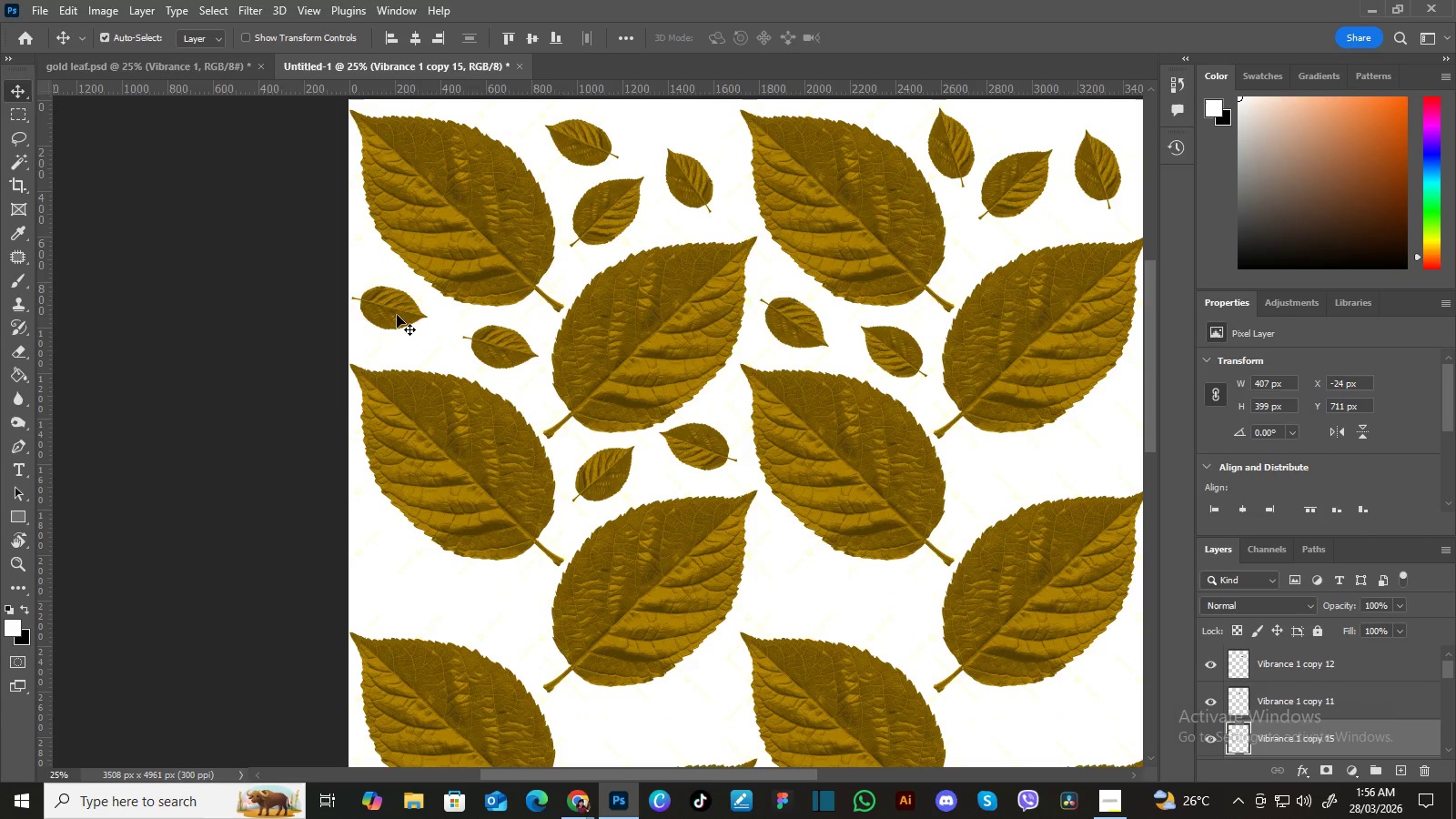 
key(Control+T)
 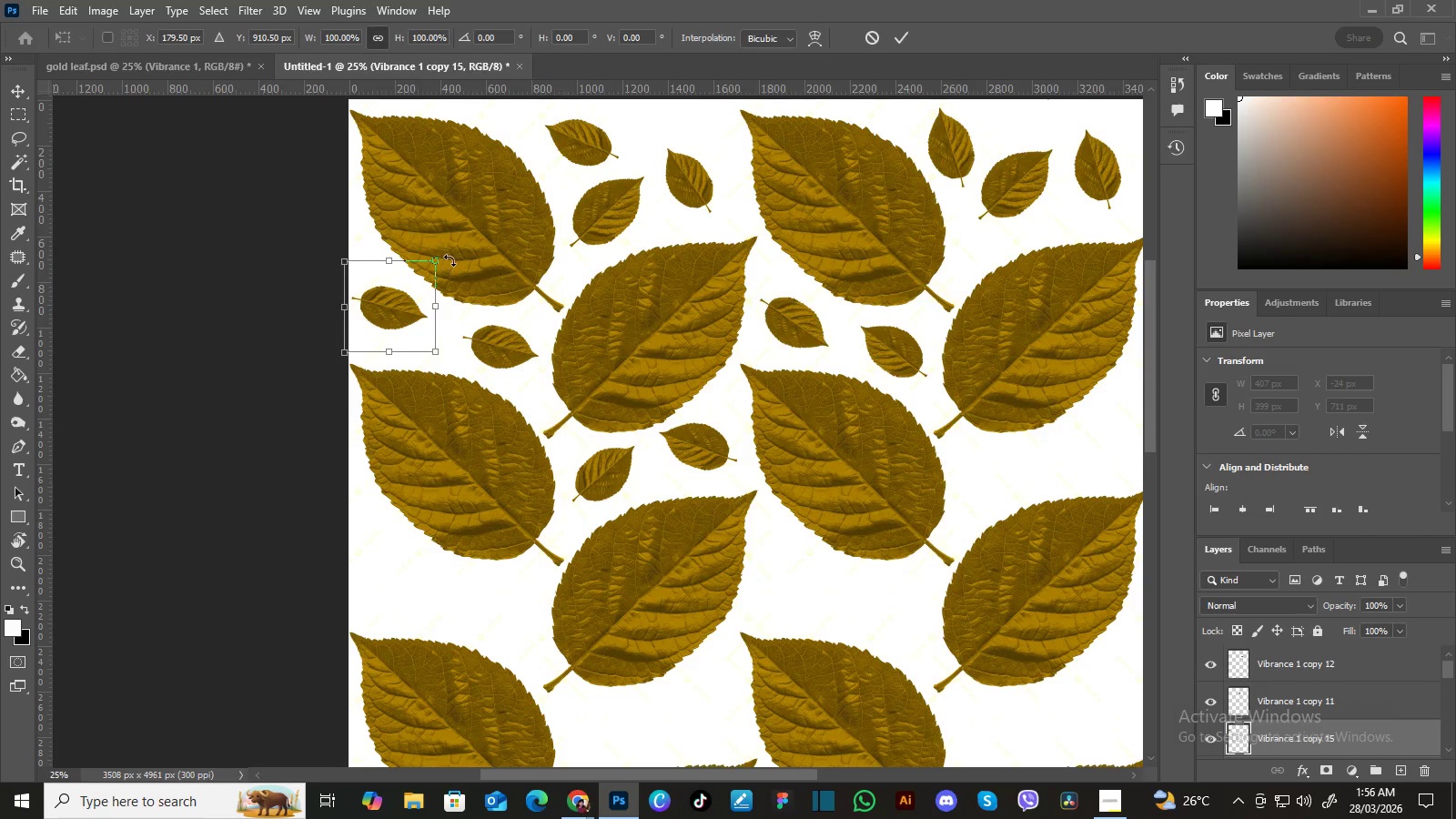 
left_click_drag(start_coordinate=[450, 260], to_coordinate=[453, 301])
 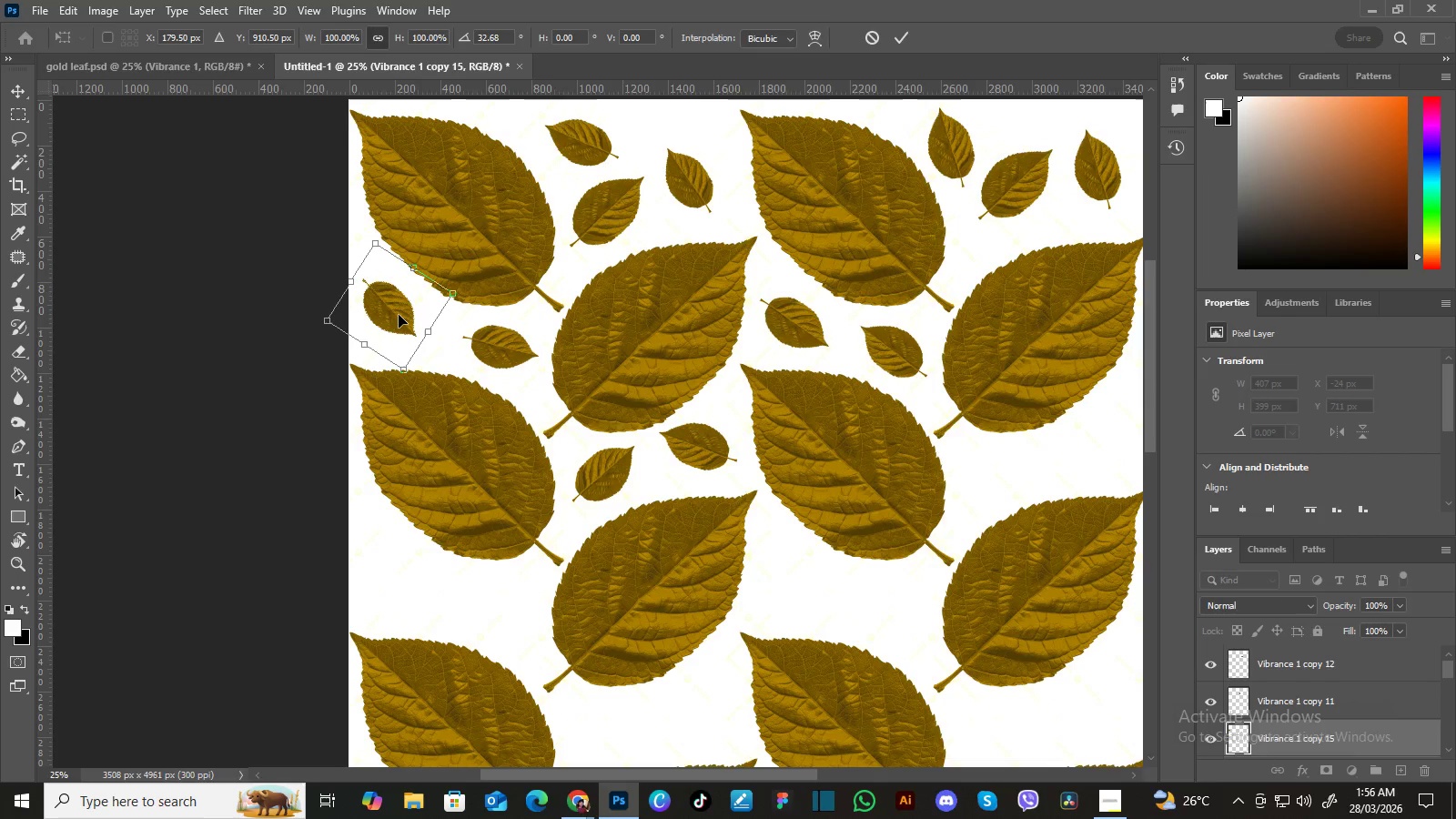 
left_click_drag(start_coordinate=[399, 315], to_coordinate=[405, 316])
 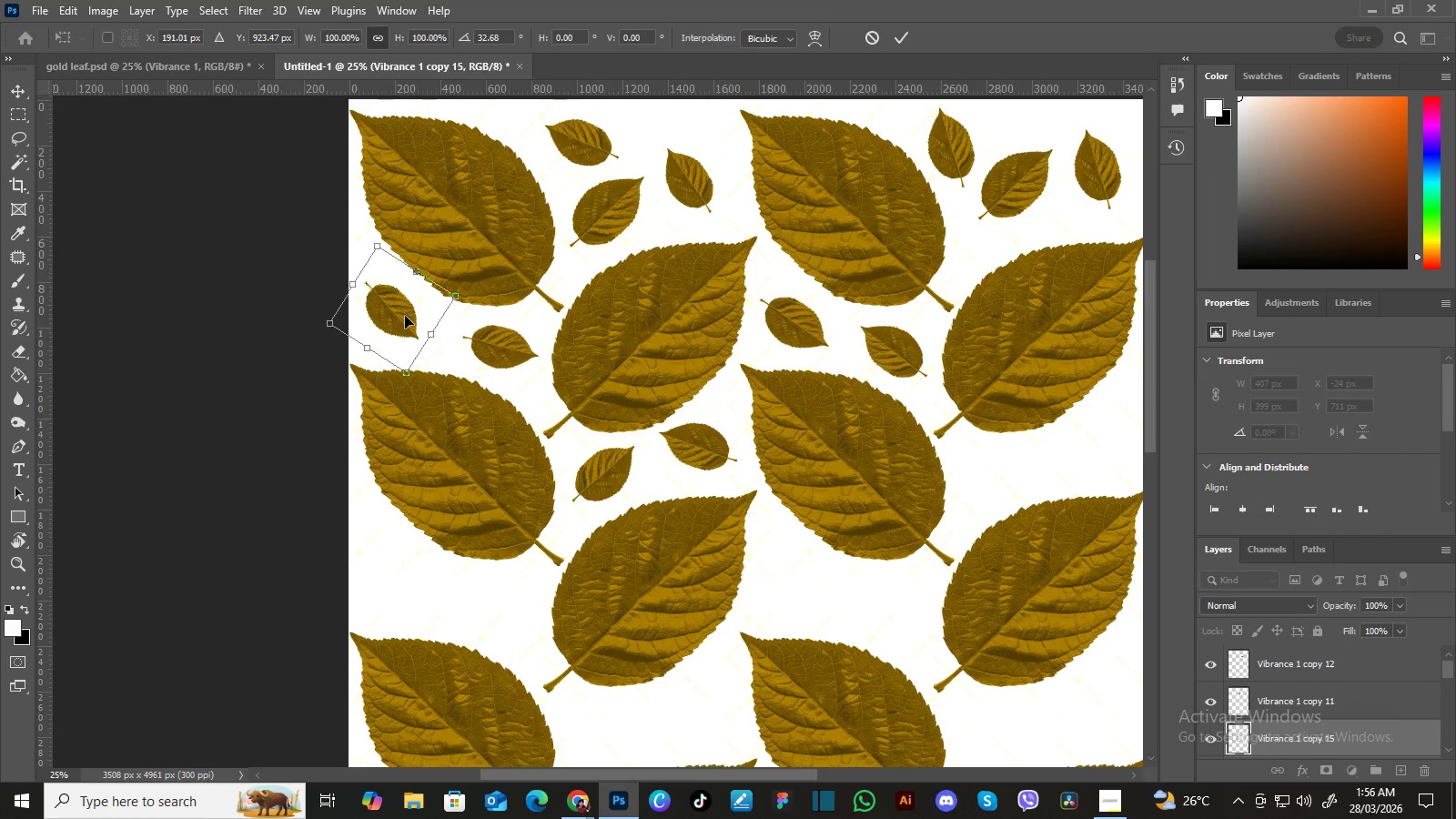 
key(Enter)
 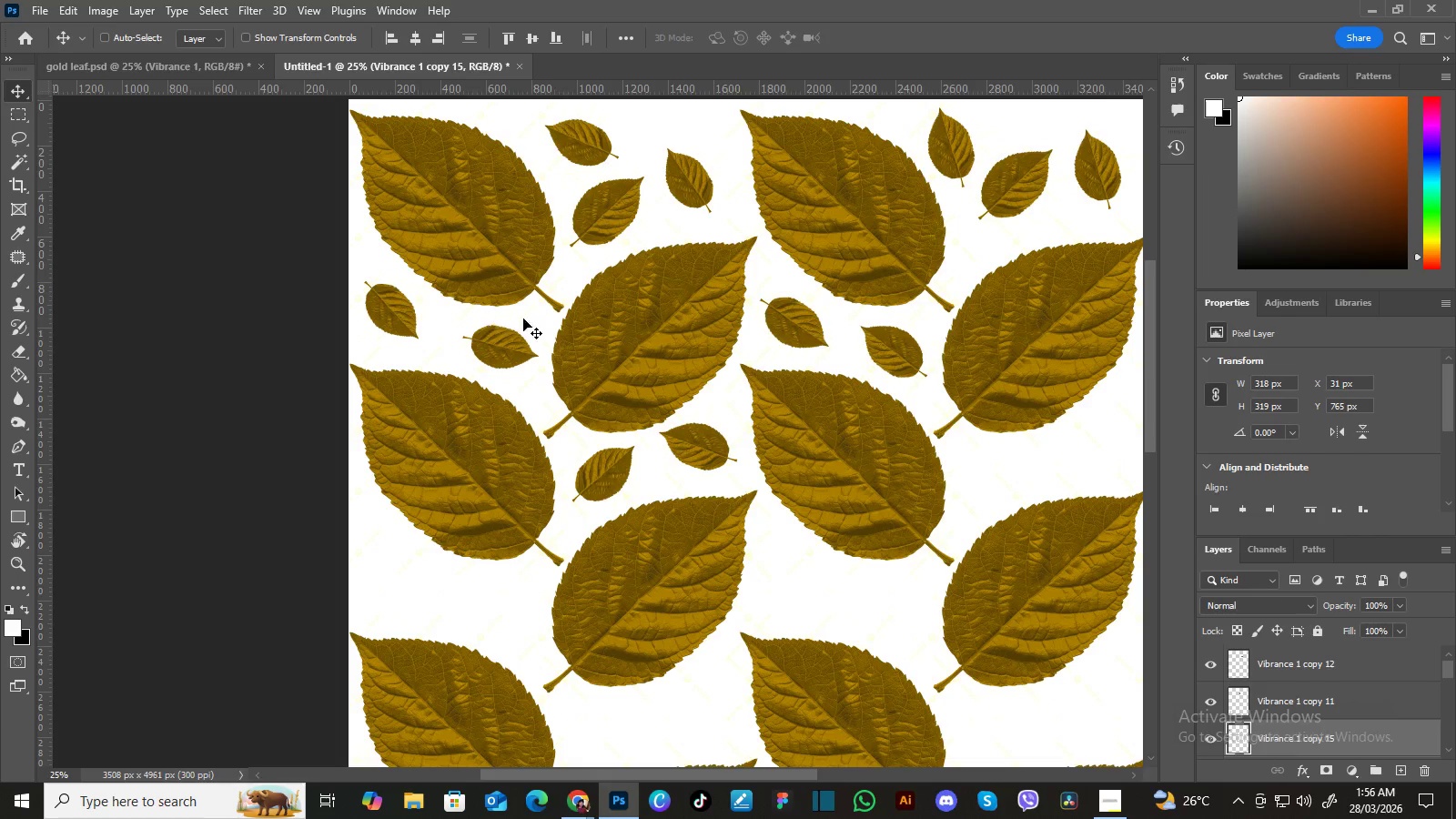 
hold_key(key=Space, duration=1.5)
 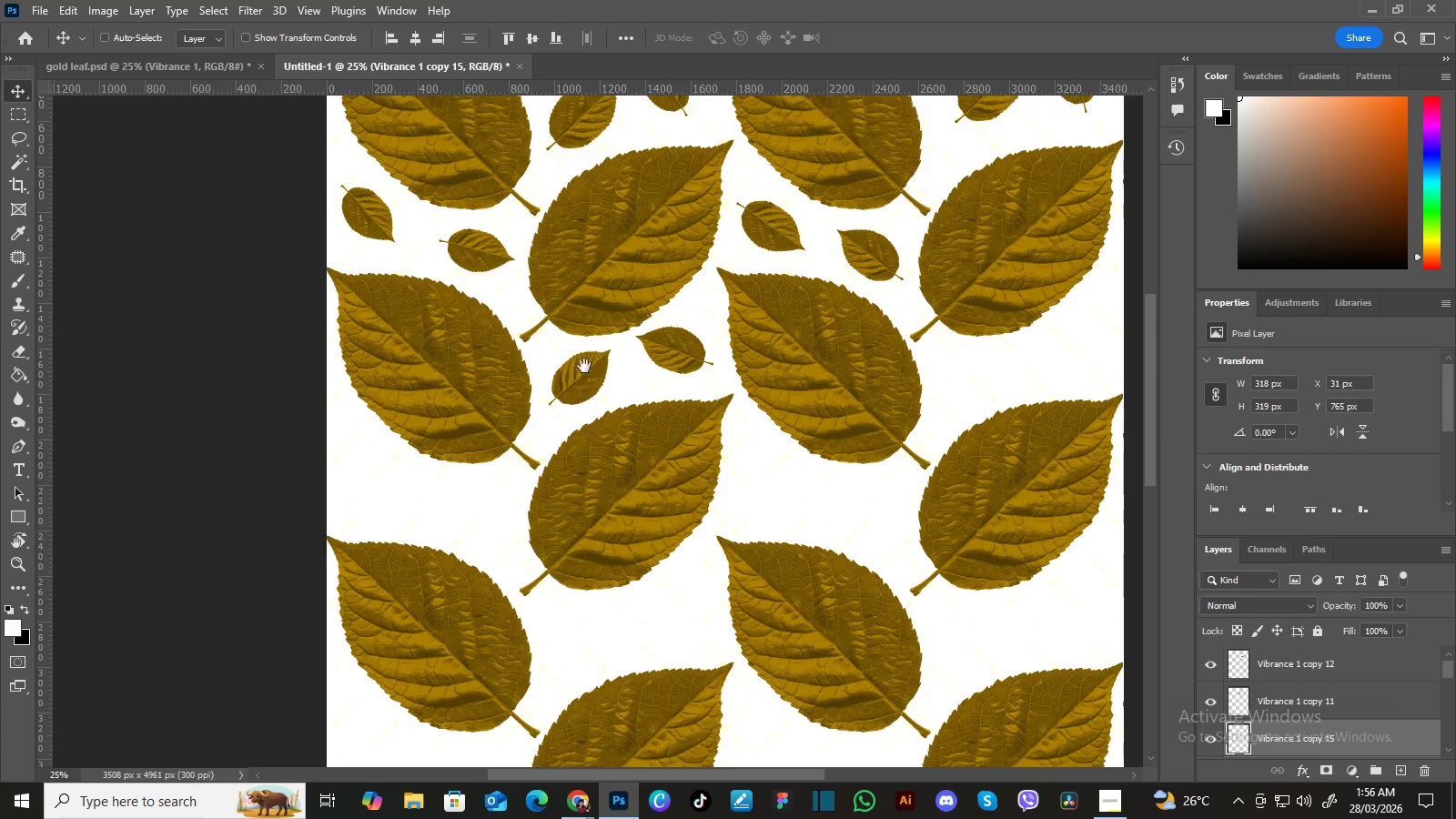 
left_click_drag(start_coordinate=[614, 340], to_coordinate=[556, 402])
 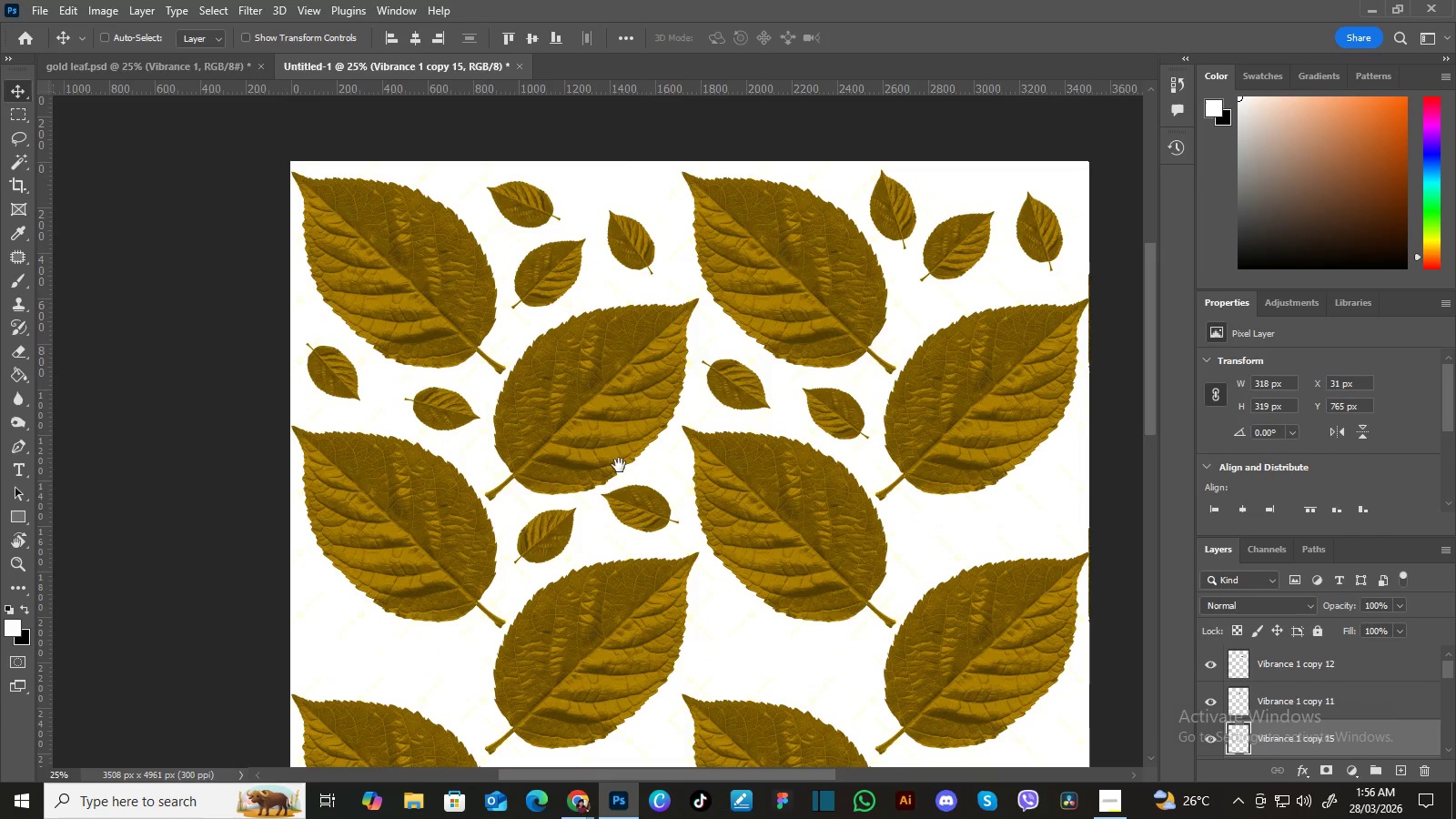 
left_click_drag(start_coordinate=[618, 467], to_coordinate=[653, 347])
 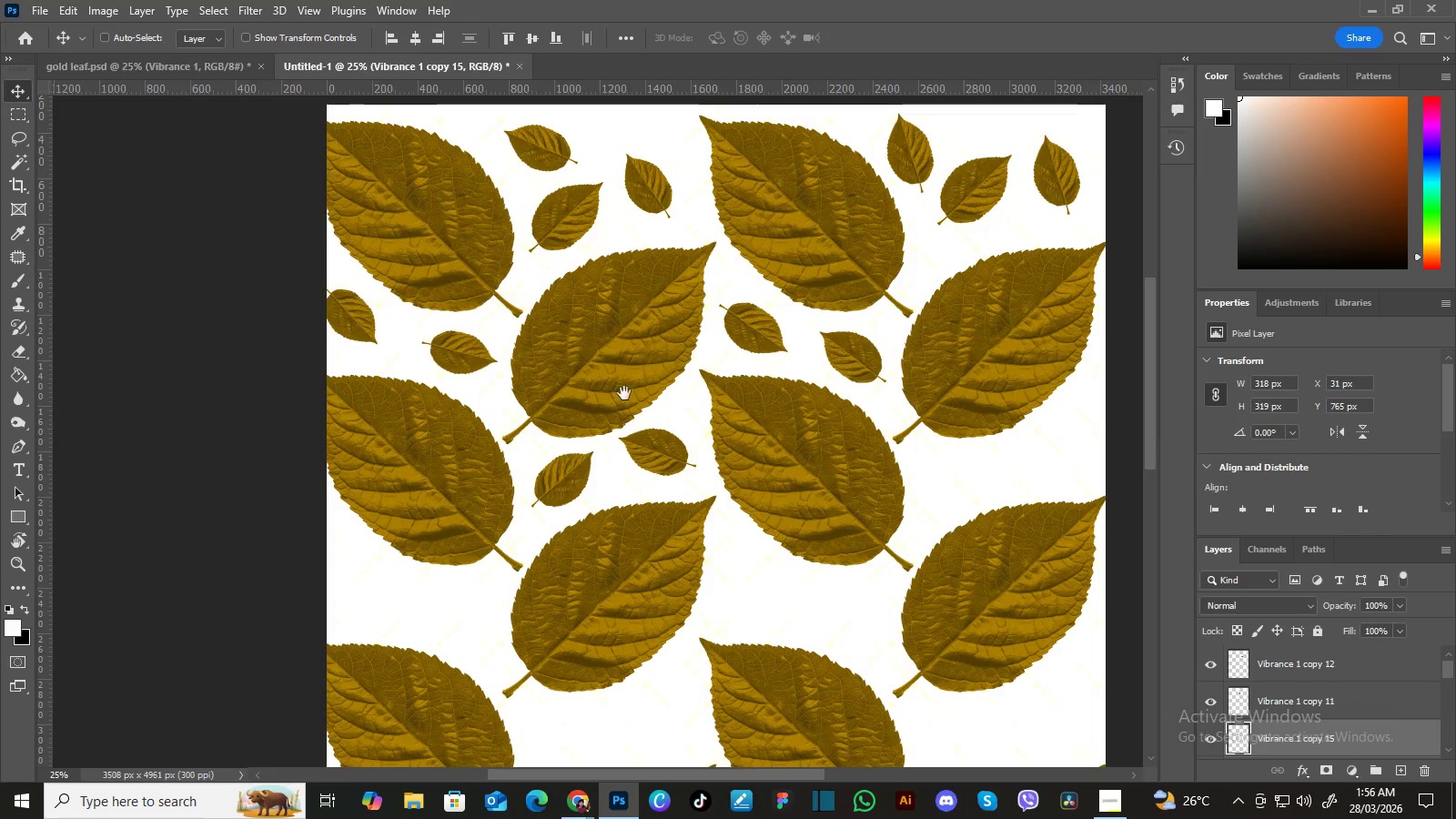 
hold_key(key=Space, duration=1.05)
 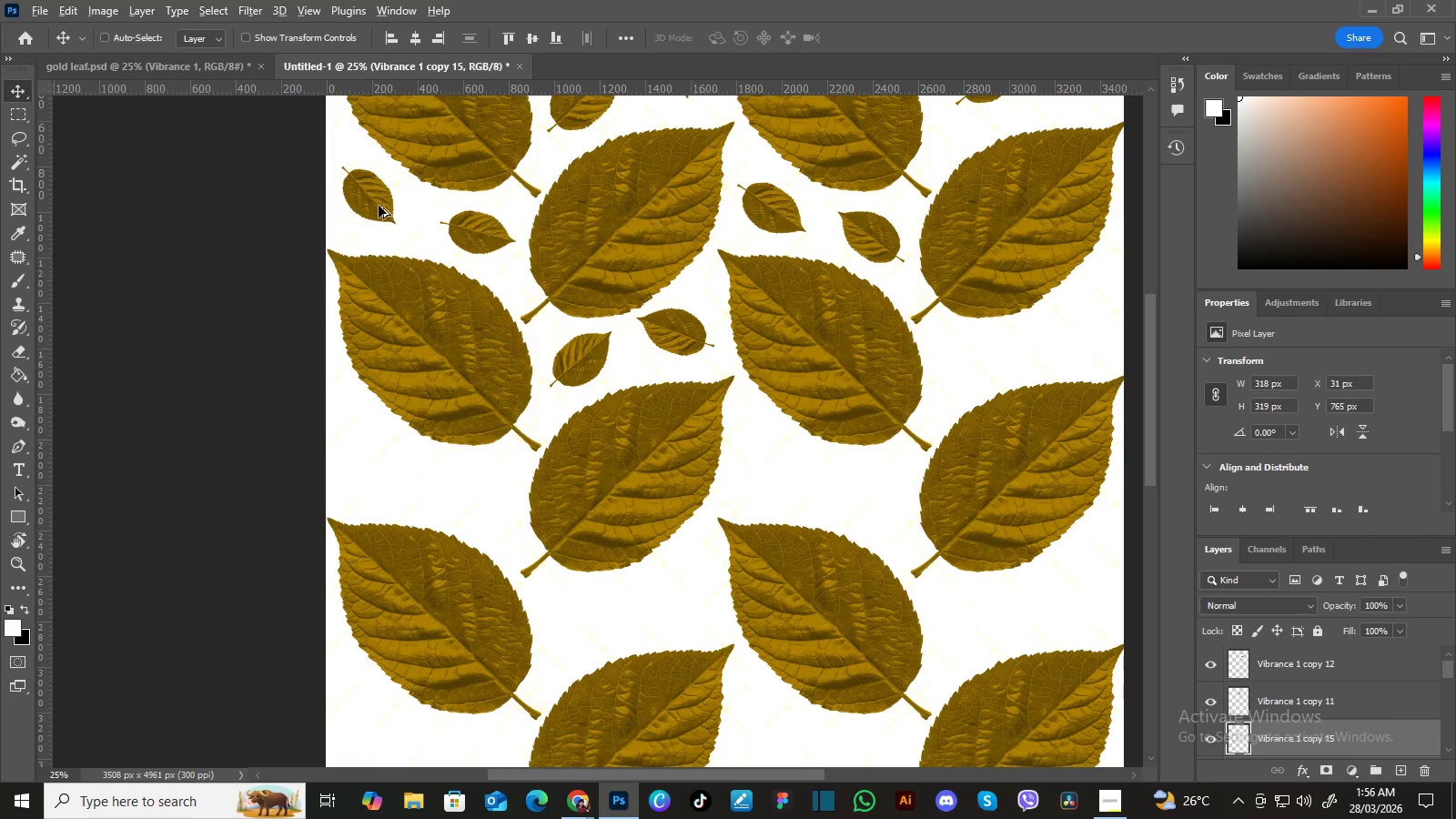 
left_click_drag(start_coordinate=[609, 397], to_coordinate=[609, 339])
 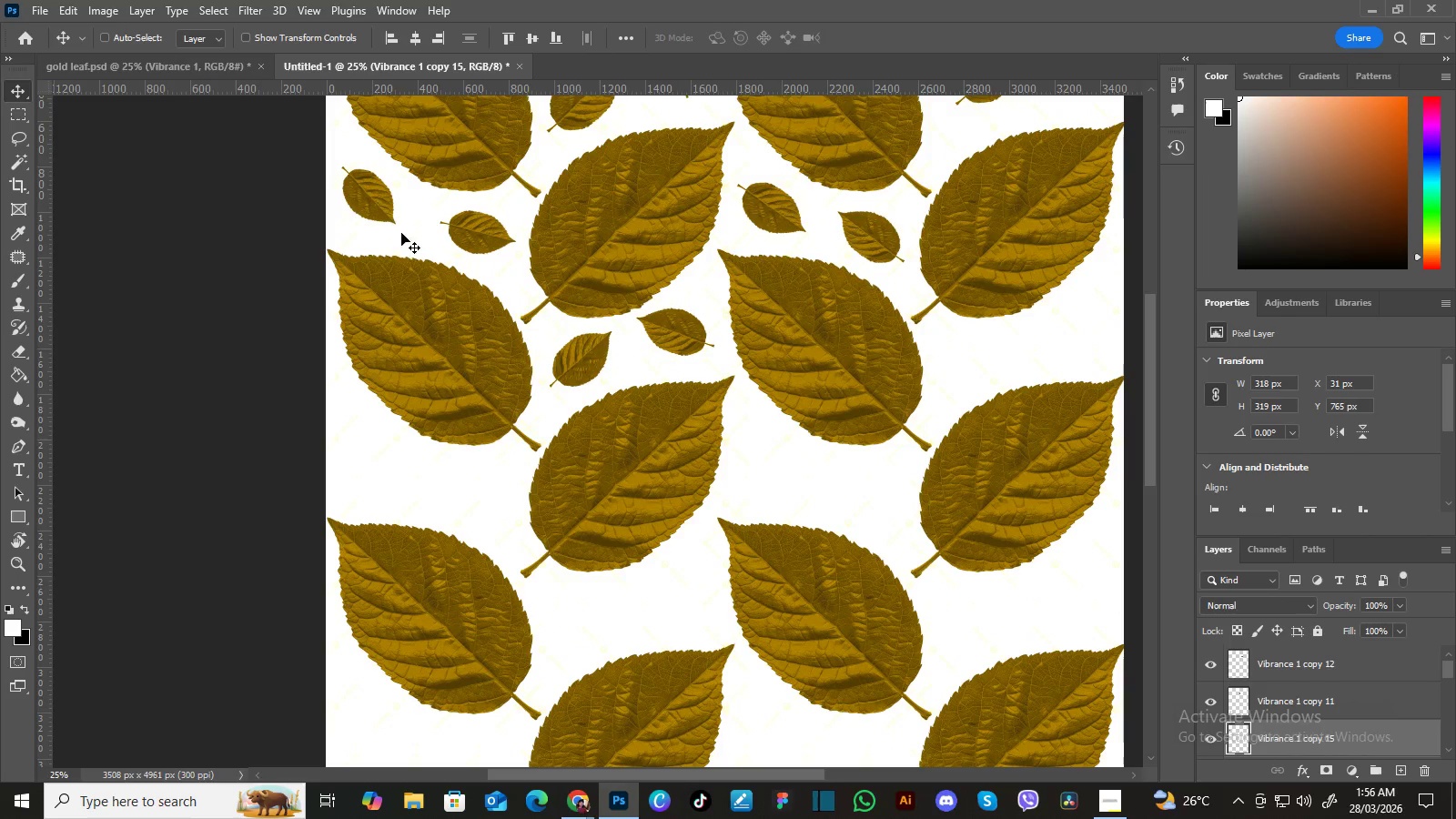 
hold_key(key=AltLeft, duration=1.51)
left_click_drag(start_coordinate=[378, 205], to_coordinate=[493, 506])
 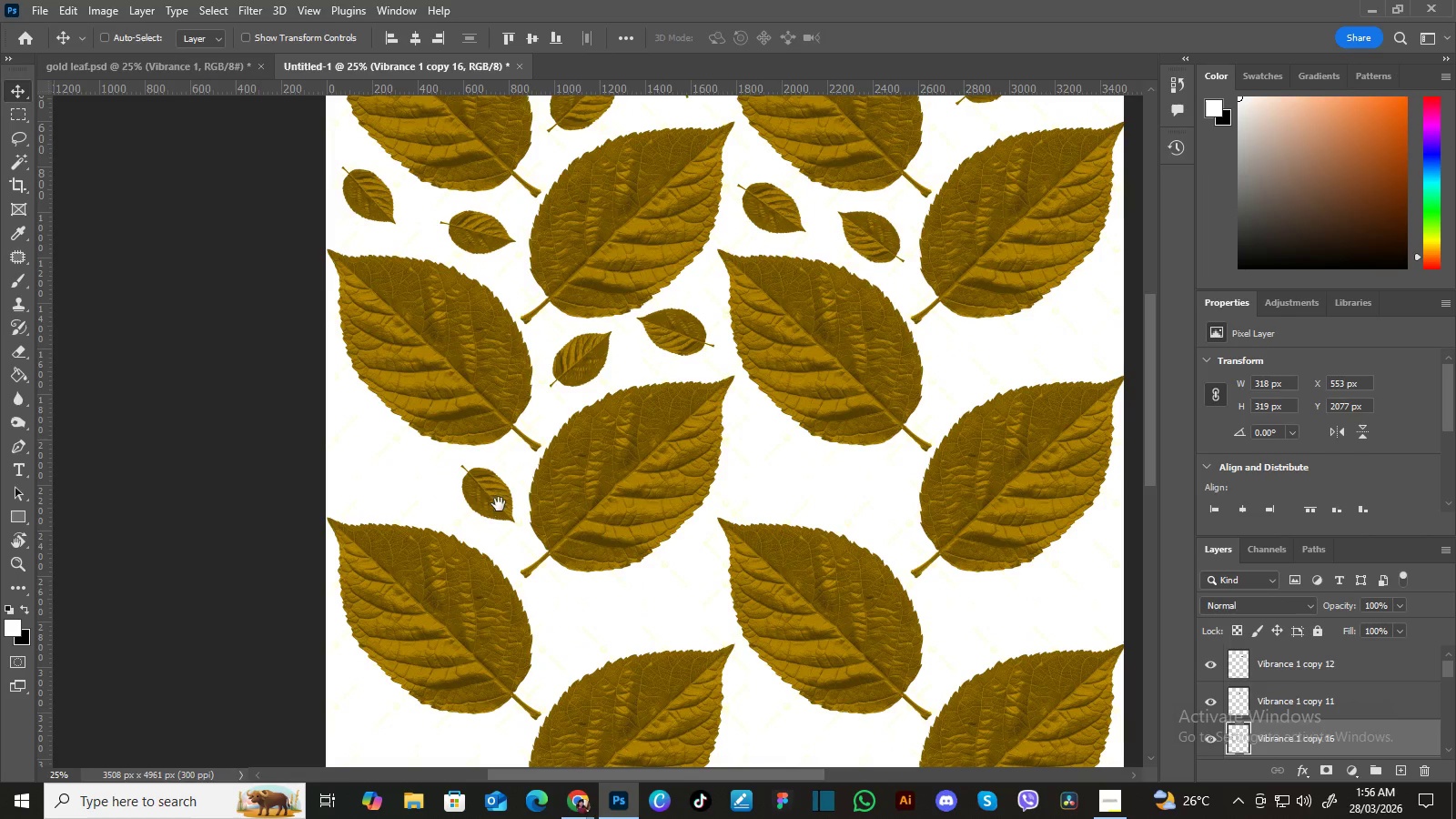 
hold_key(key=AltLeft, duration=1.5)
 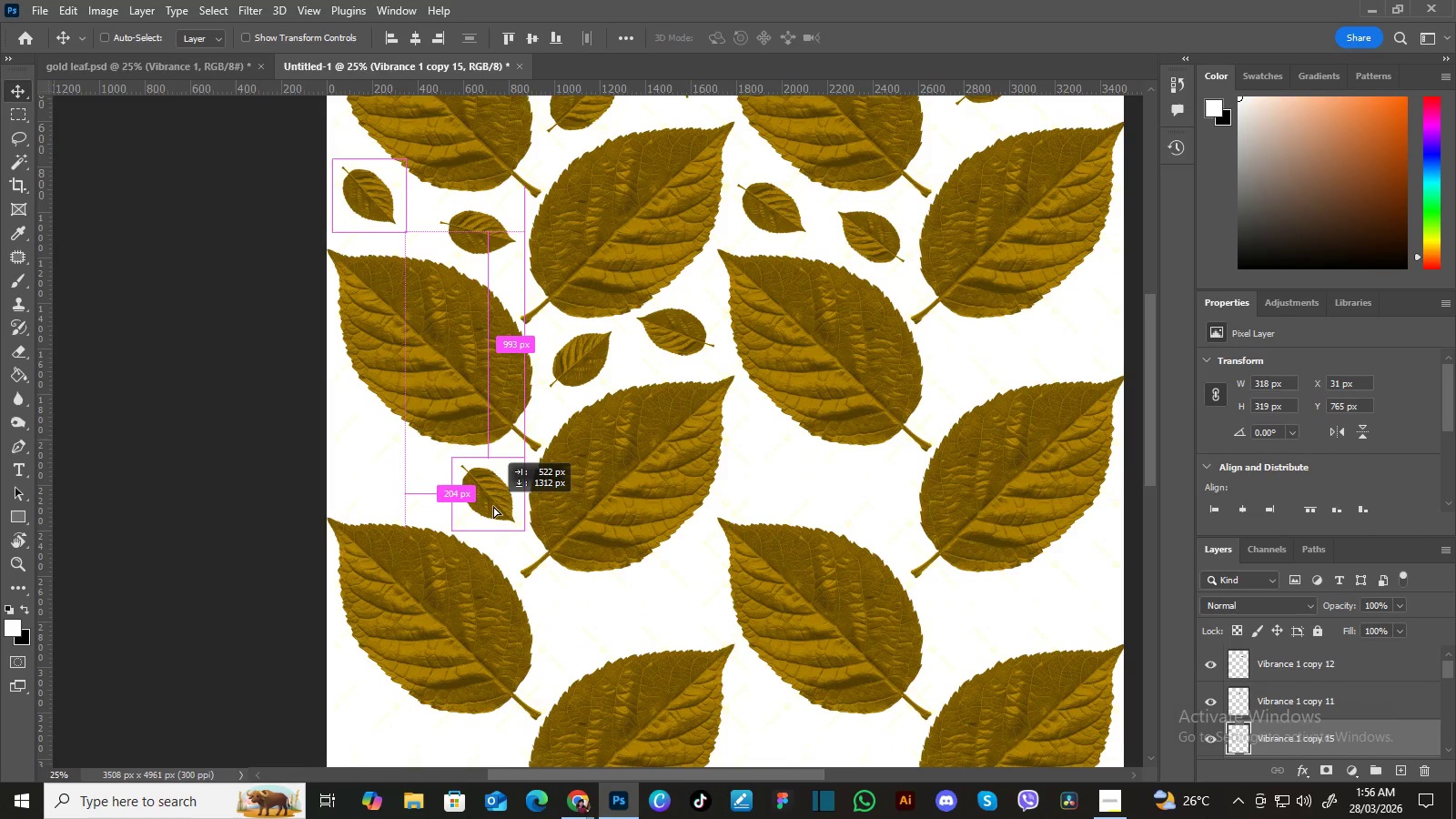 
key(Alt+AltLeft)
 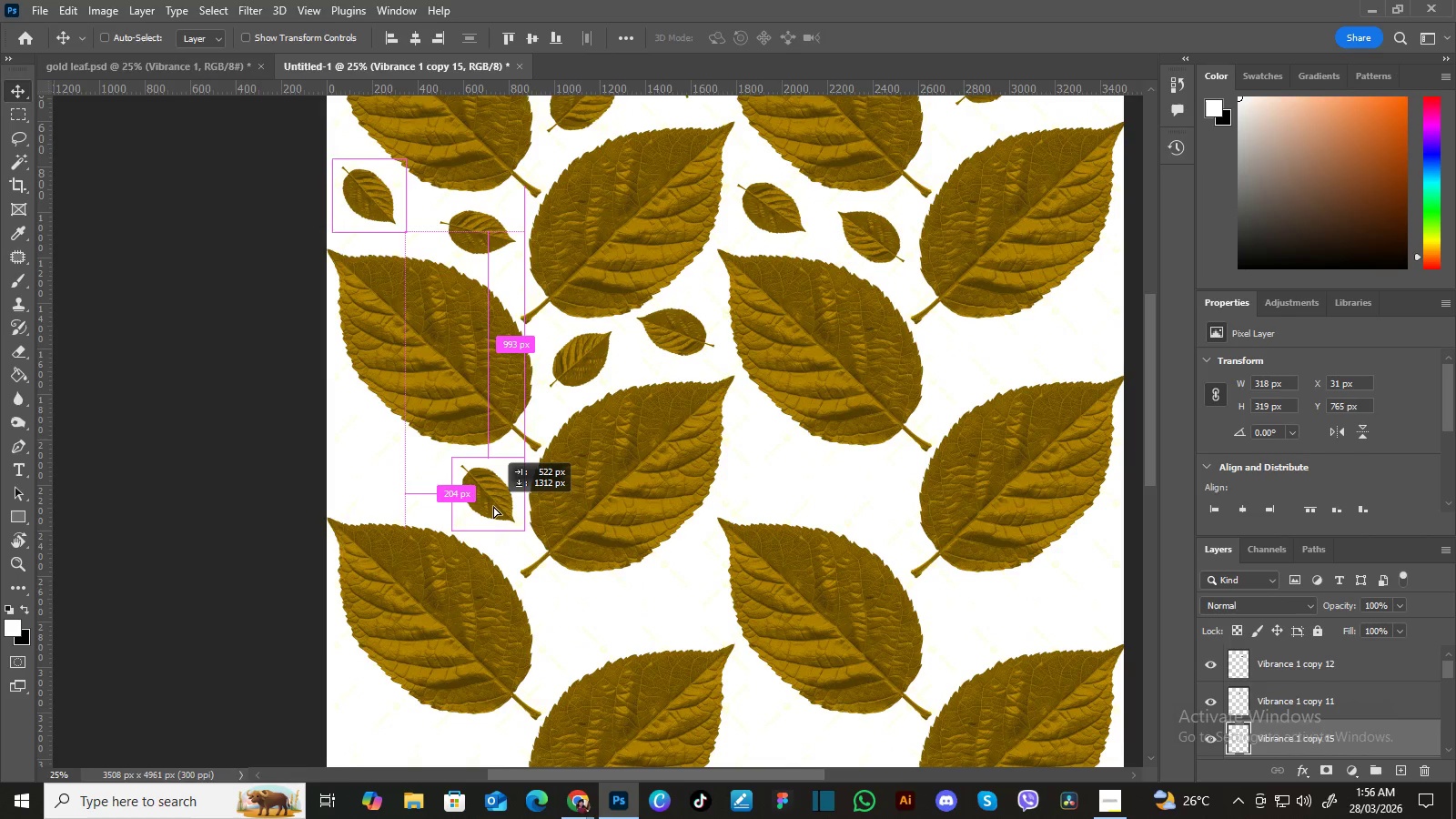 
key(Alt+AltLeft)
 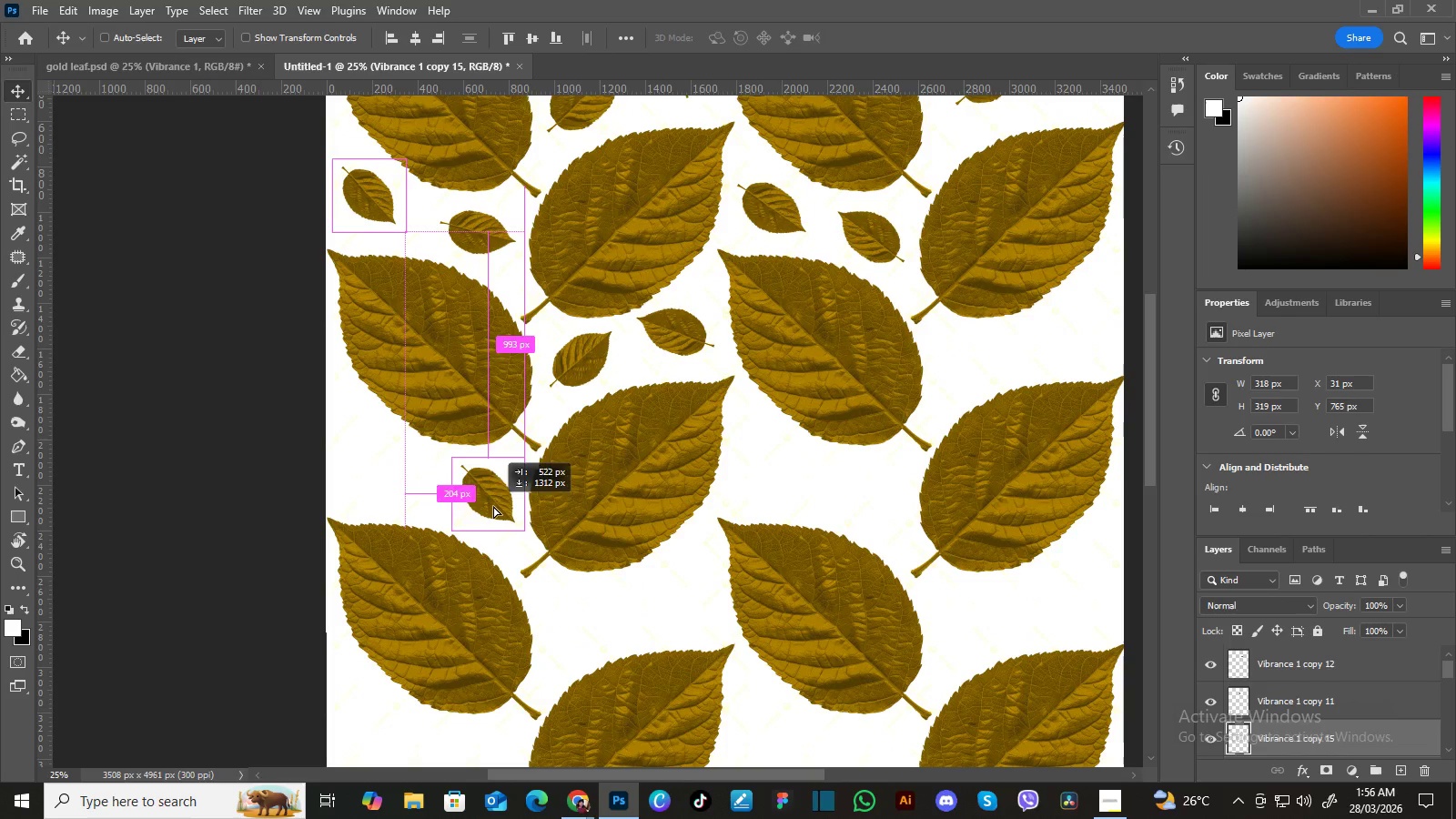 
key(Alt+AltLeft)
 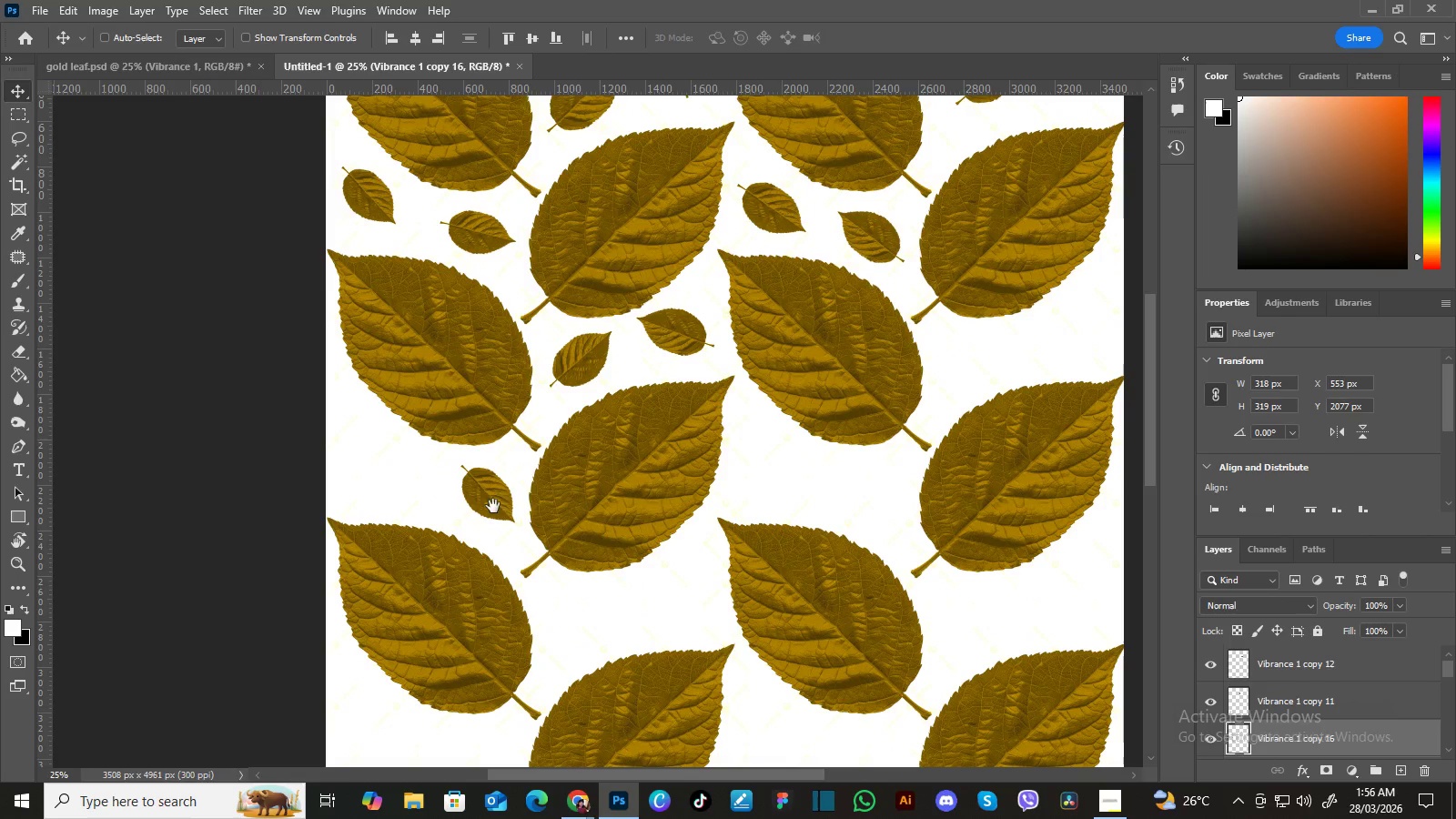 
hold_key(key=Space, duration=0.81)
 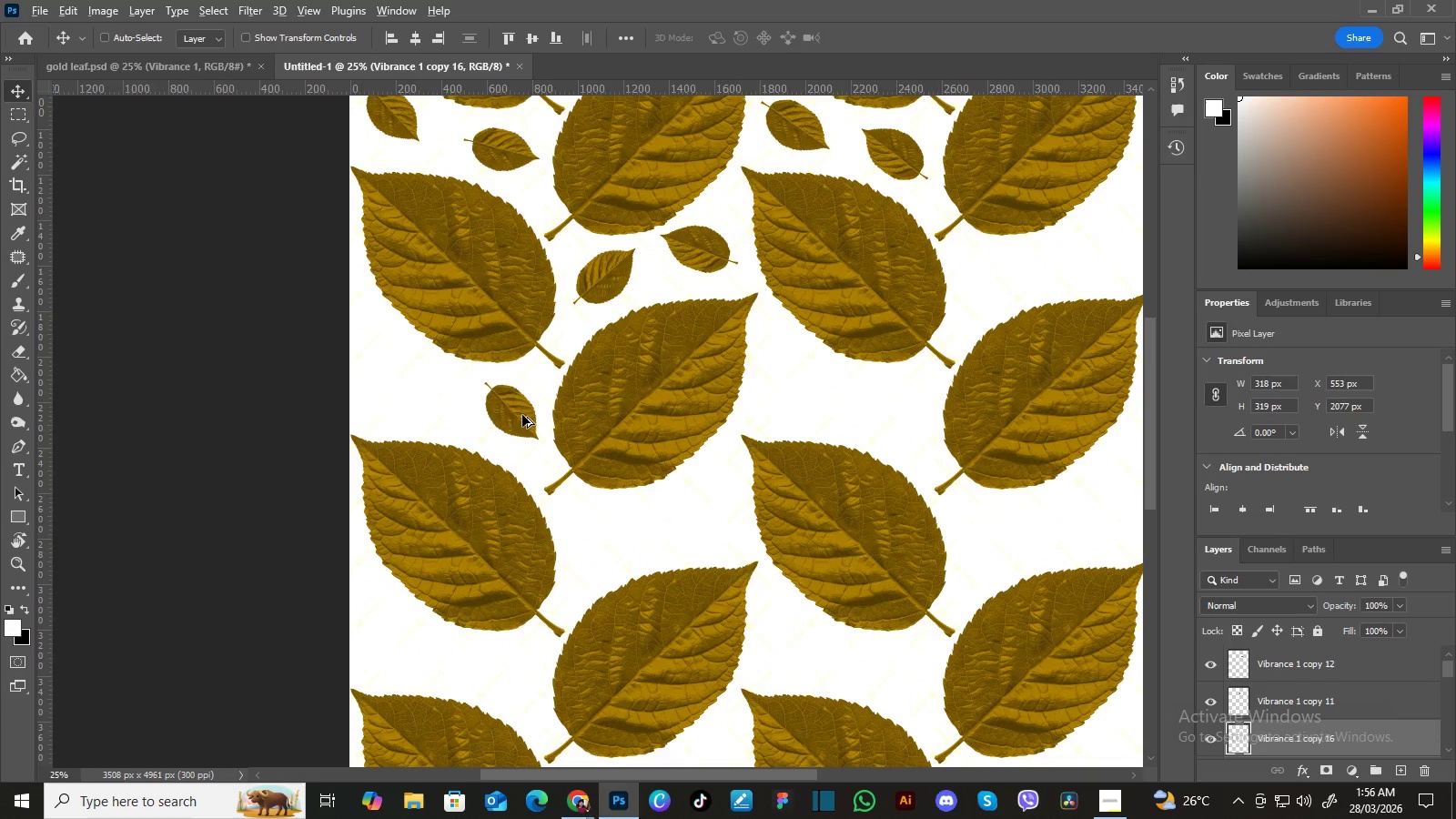 
left_click_drag(start_coordinate=[538, 500], to_coordinate=[561, 418])
 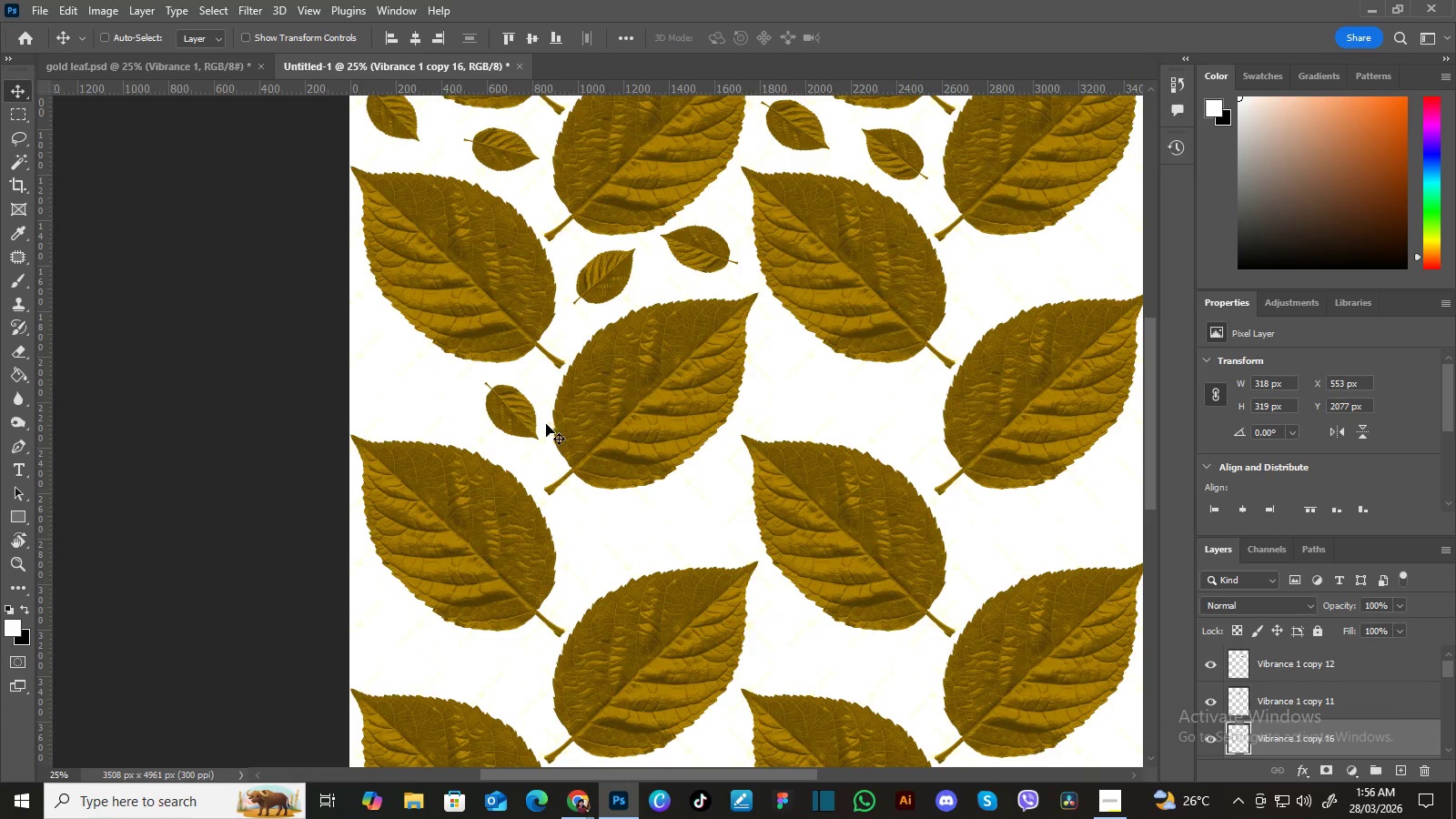 
hold_key(key=AltLeft, duration=1.52)
left_click_drag(start_coordinate=[521, 415], to_coordinate=[403, 356])
 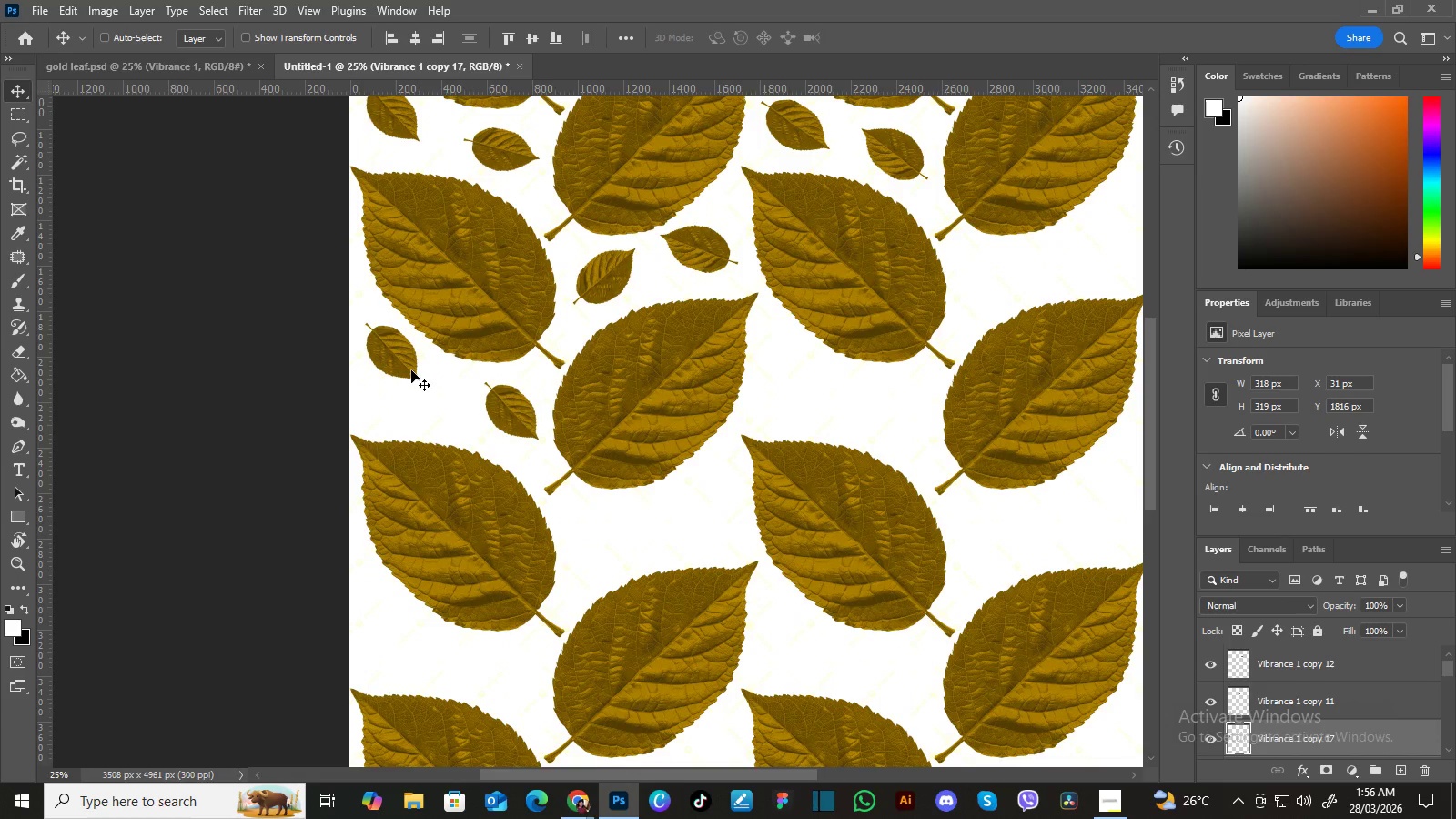 
hold_key(key=AltLeft, duration=1.5)
 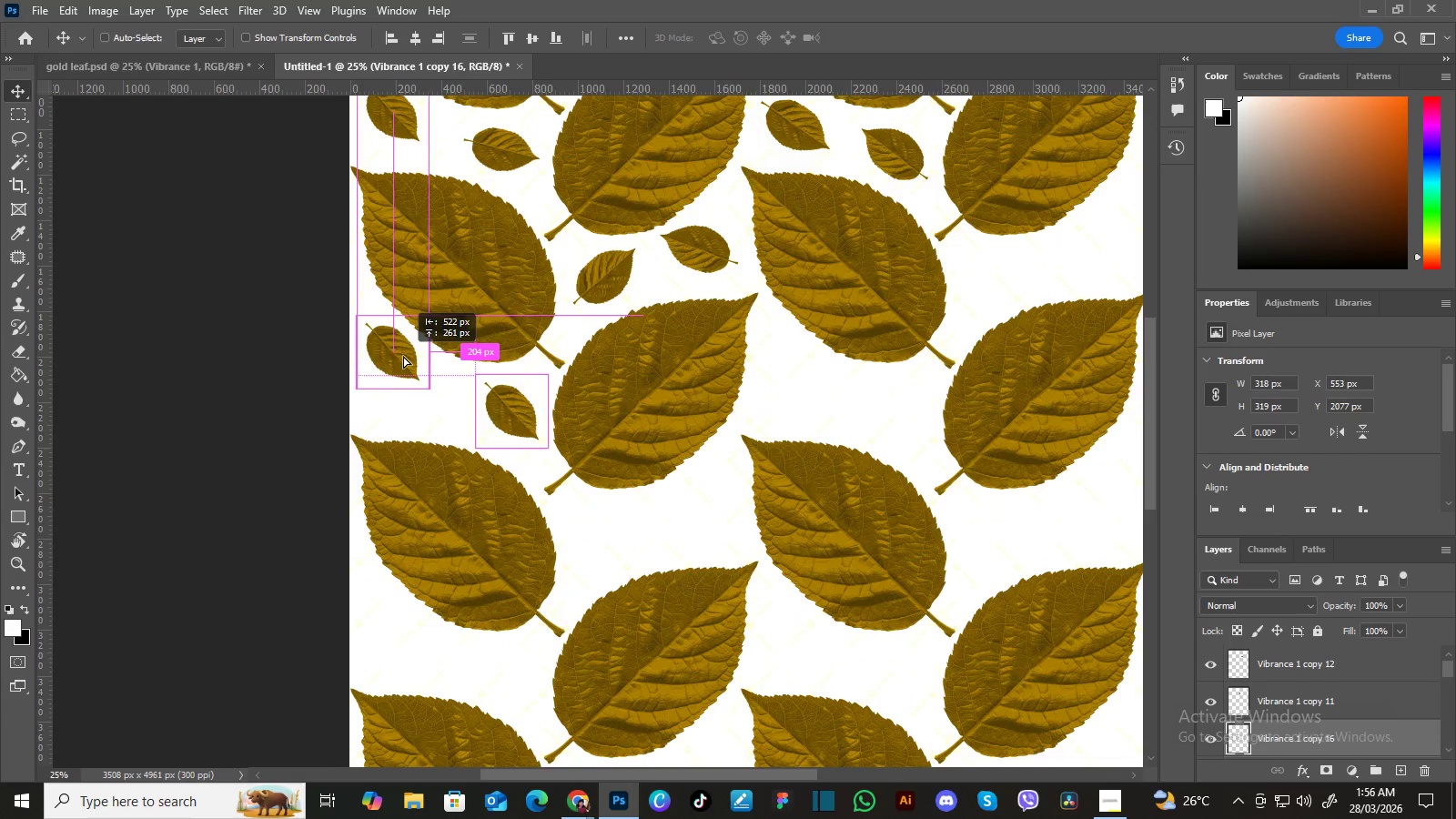 
key(Alt+AltLeft)
 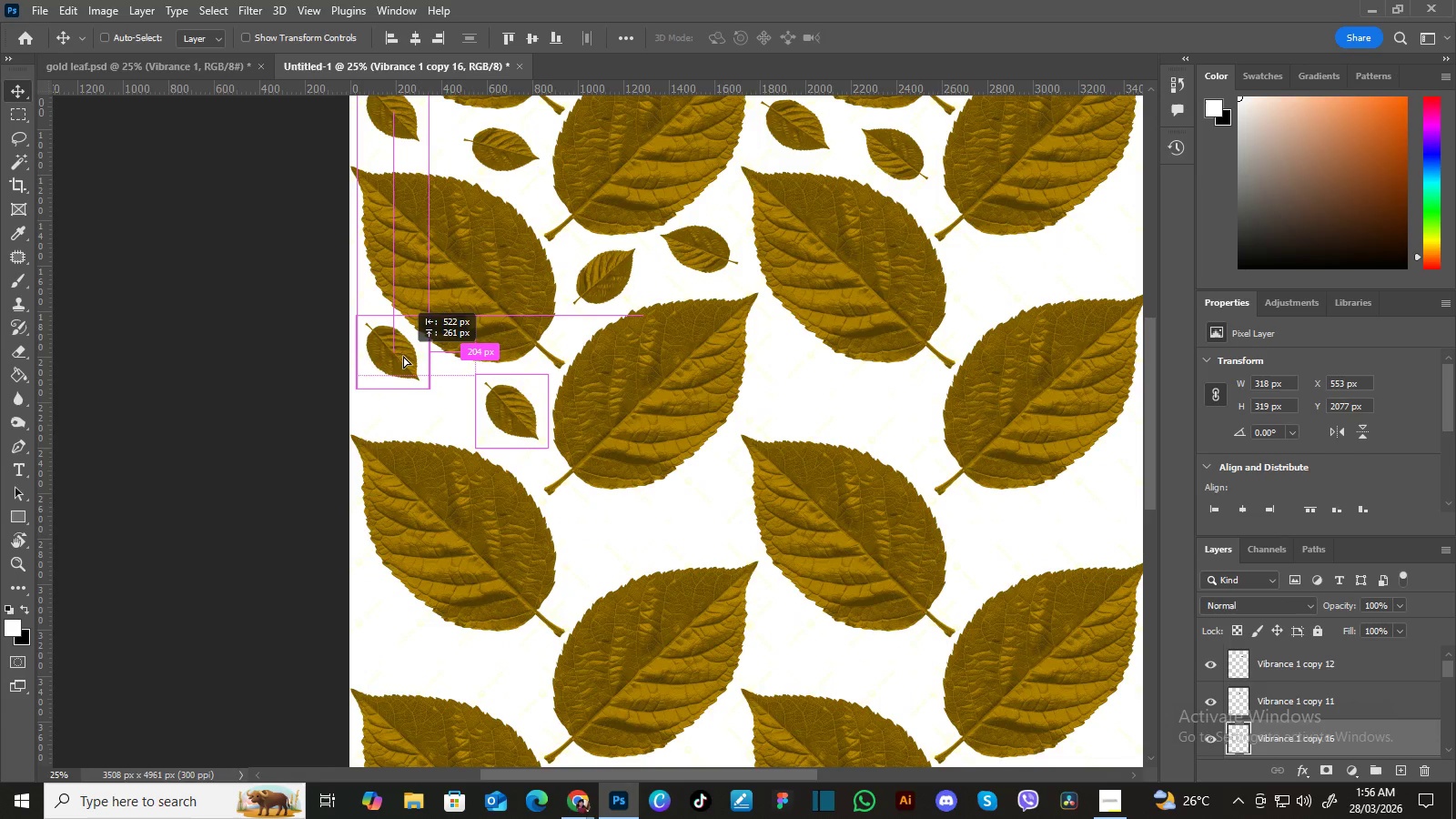 
key(Alt+AltLeft)
 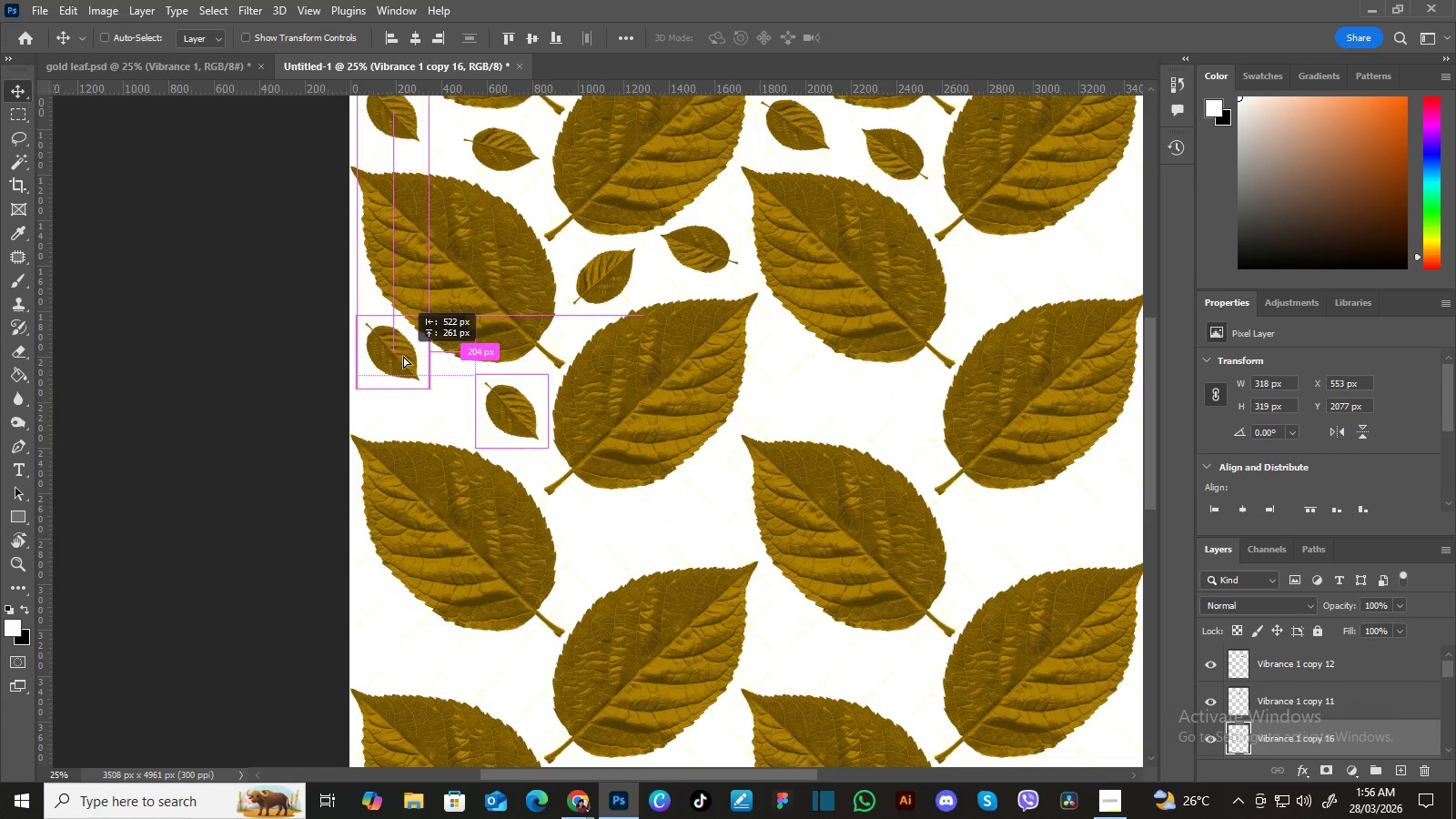 
key(Alt+AltLeft)
 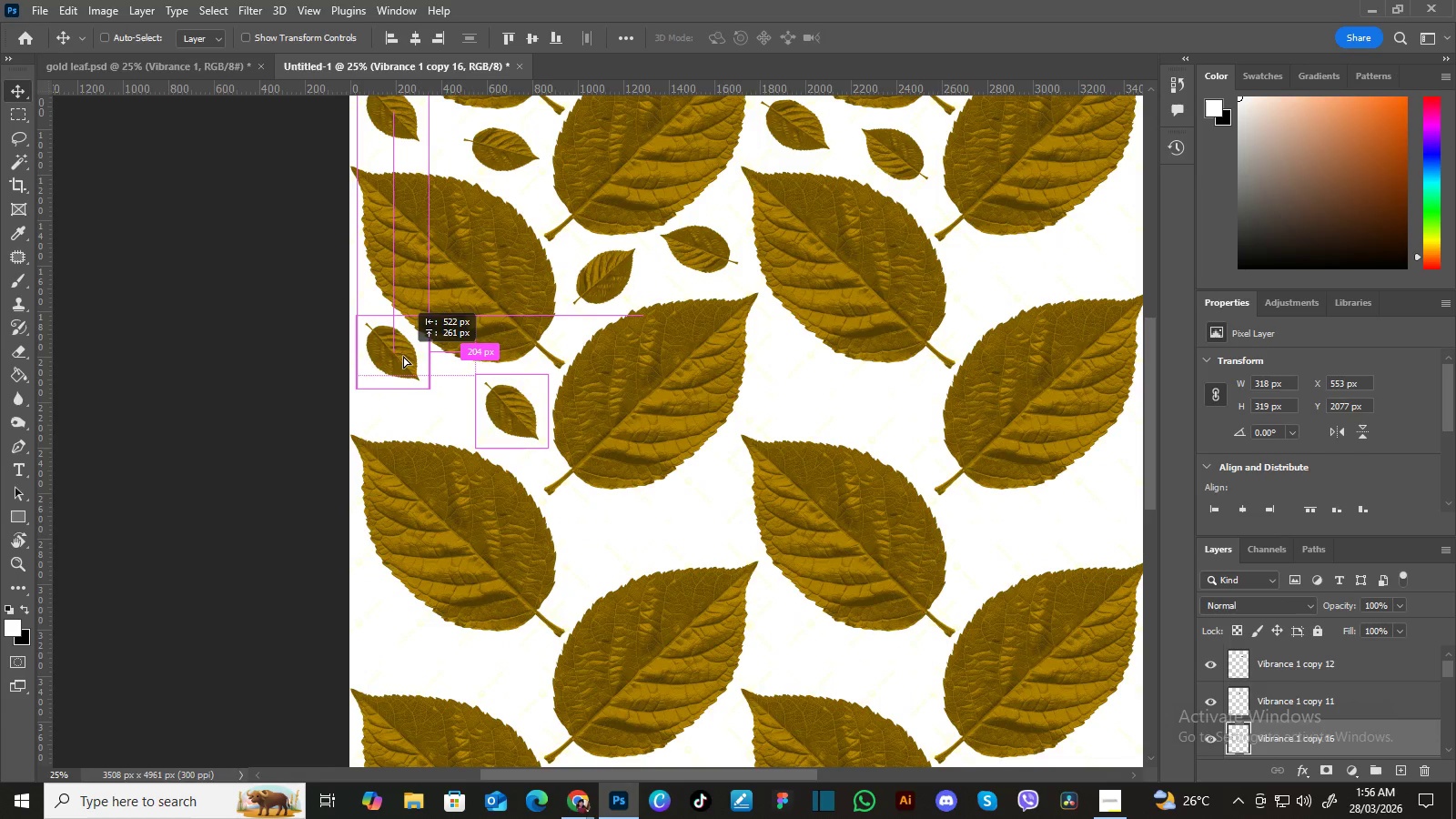 
key(Alt+AltLeft)
 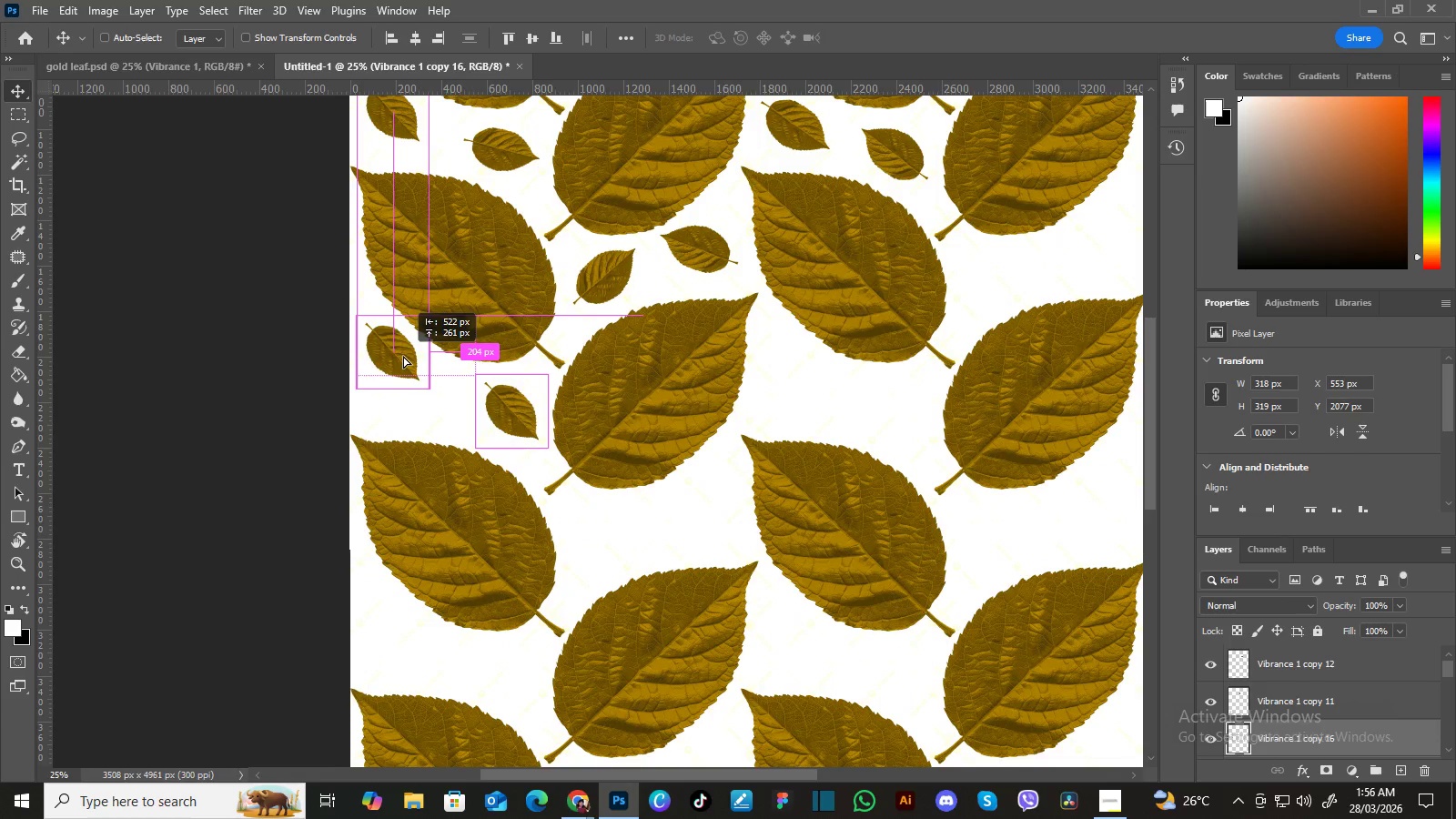 
key(Alt+AltLeft)
 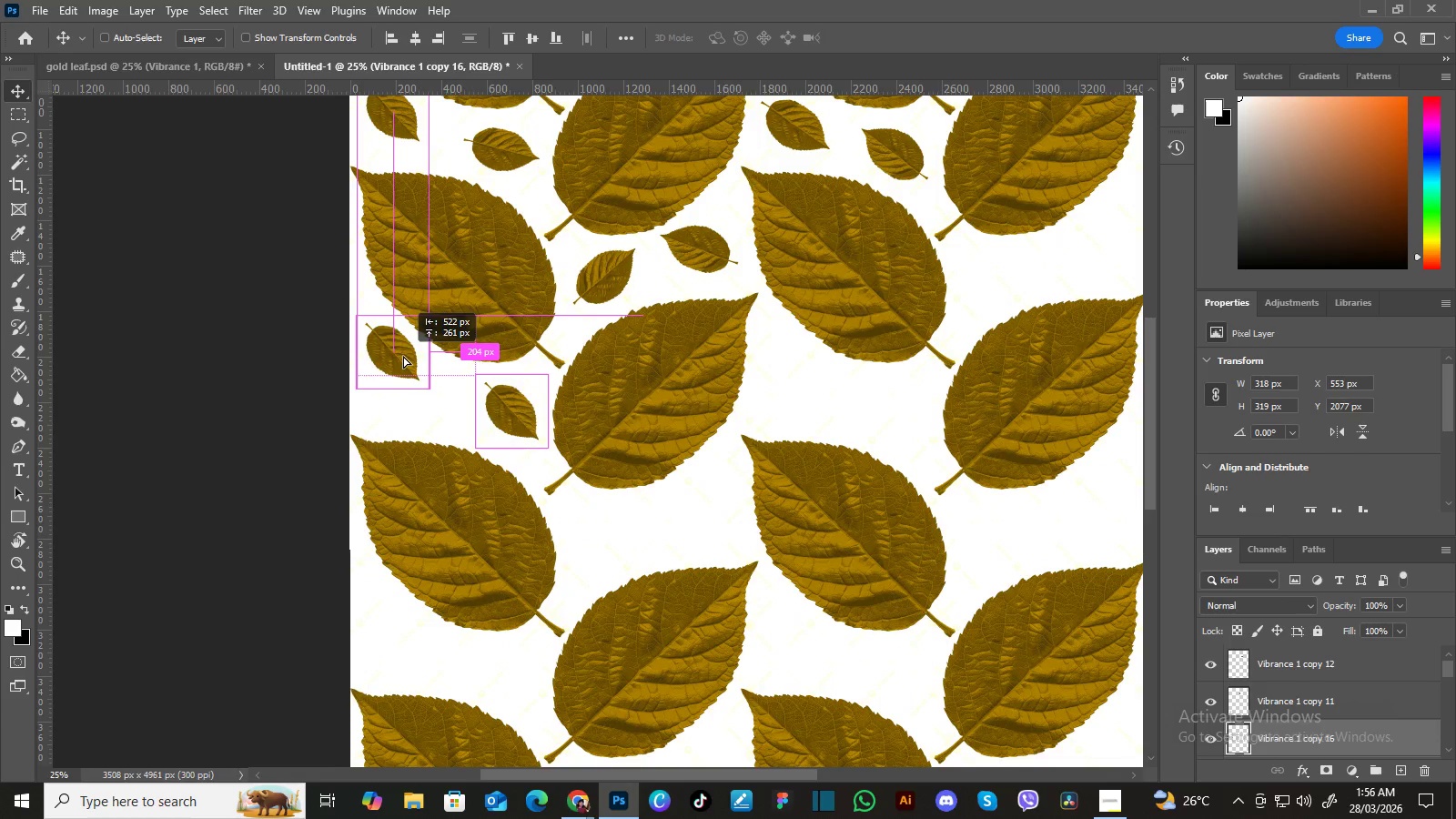 
key(Alt+AltLeft)
 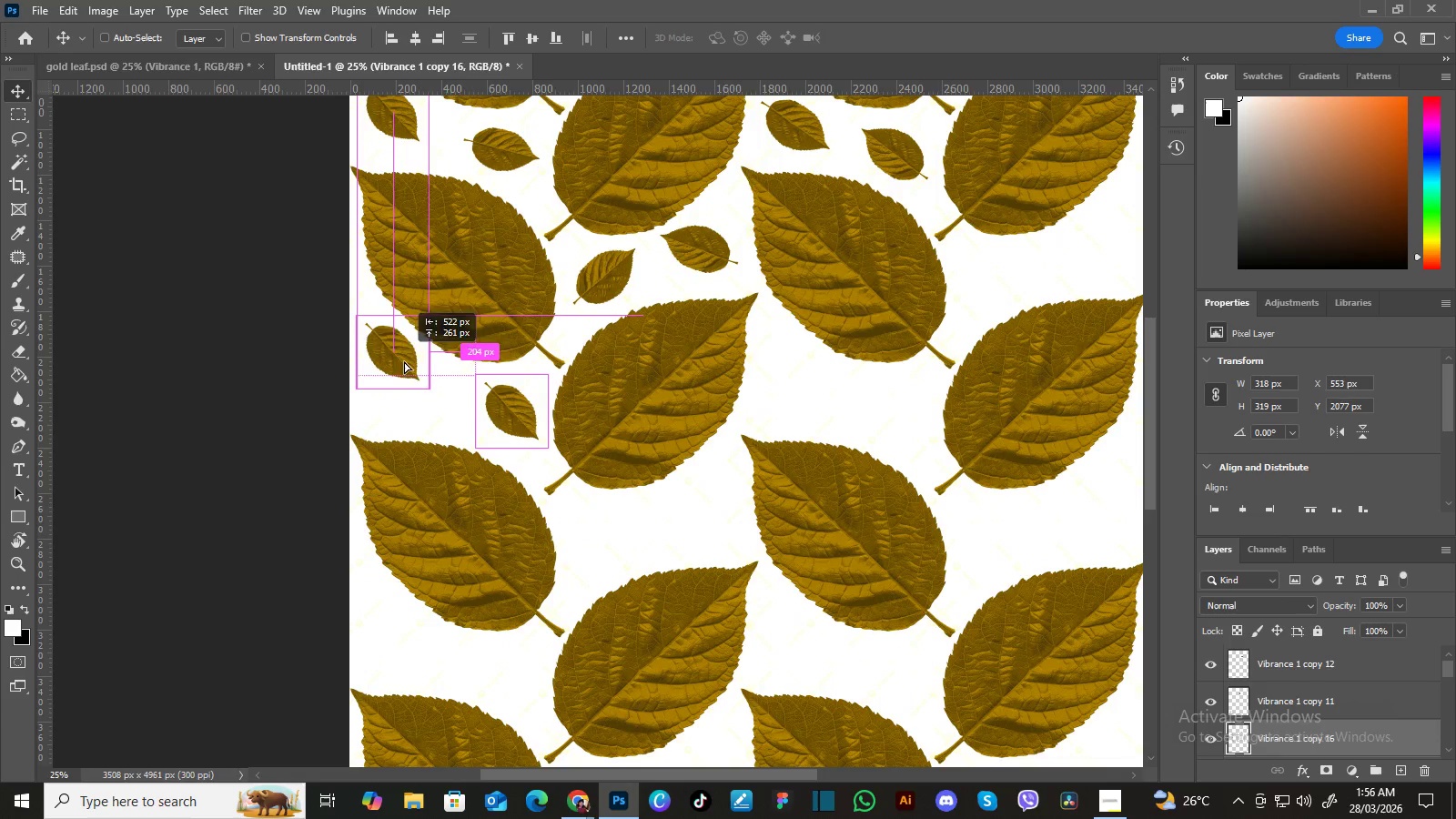 
key(Alt+AltLeft)
 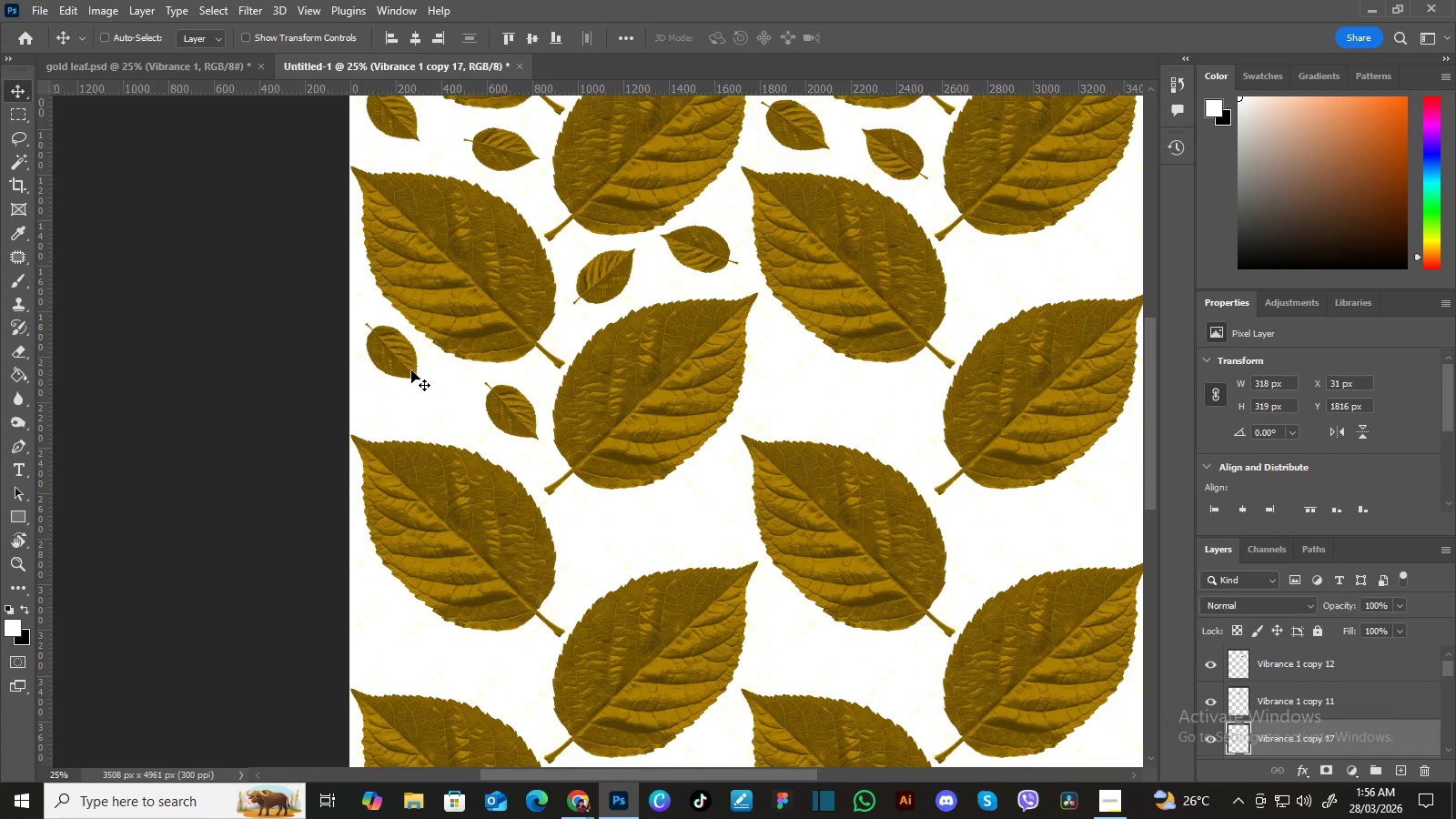 
key(Control+T)
 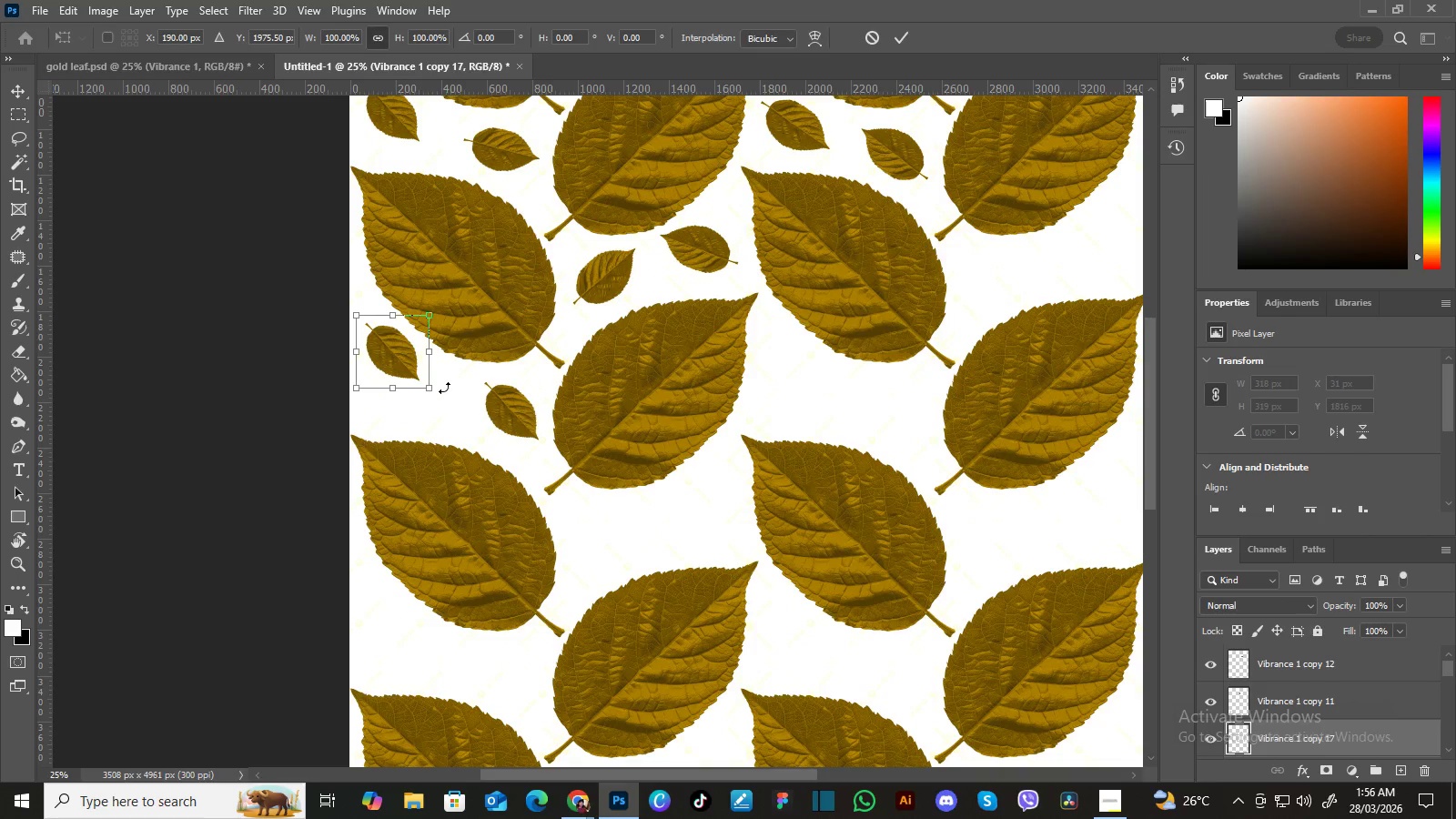 
left_click_drag(start_coordinate=[442, 391], to_coordinate=[371, 281])
 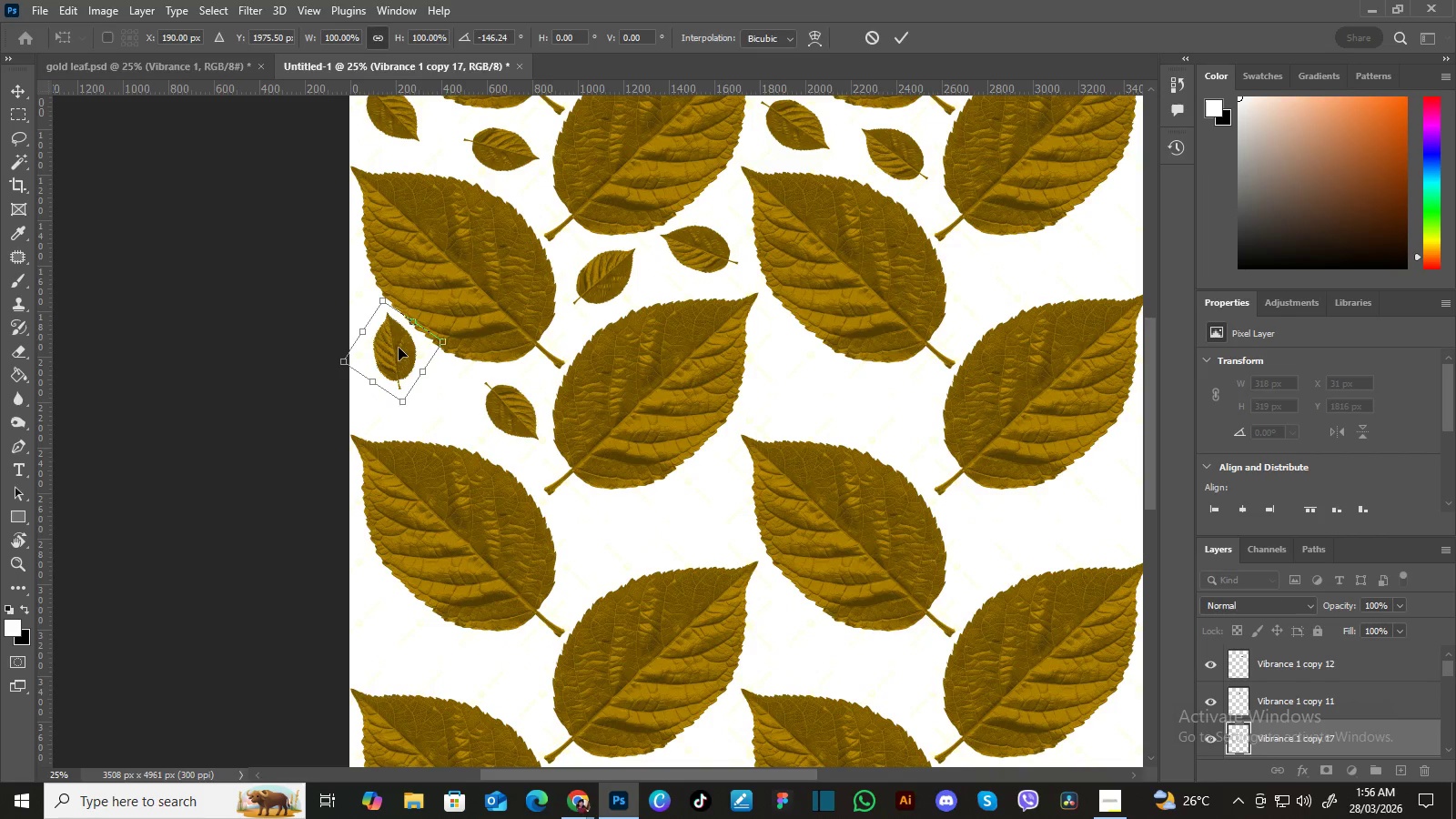 
left_click_drag(start_coordinate=[399, 348], to_coordinate=[386, 357])
 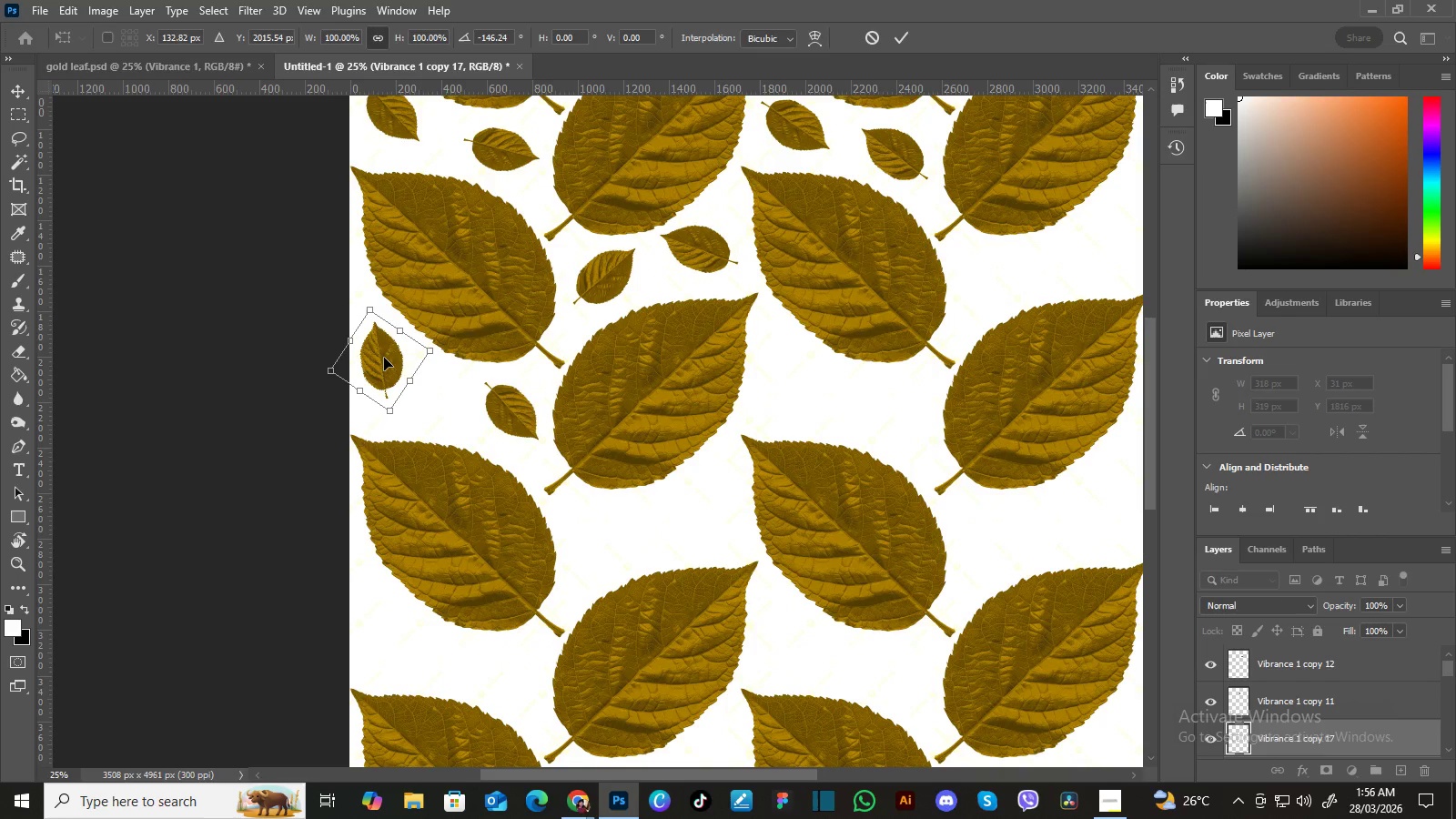 
key(Enter)
 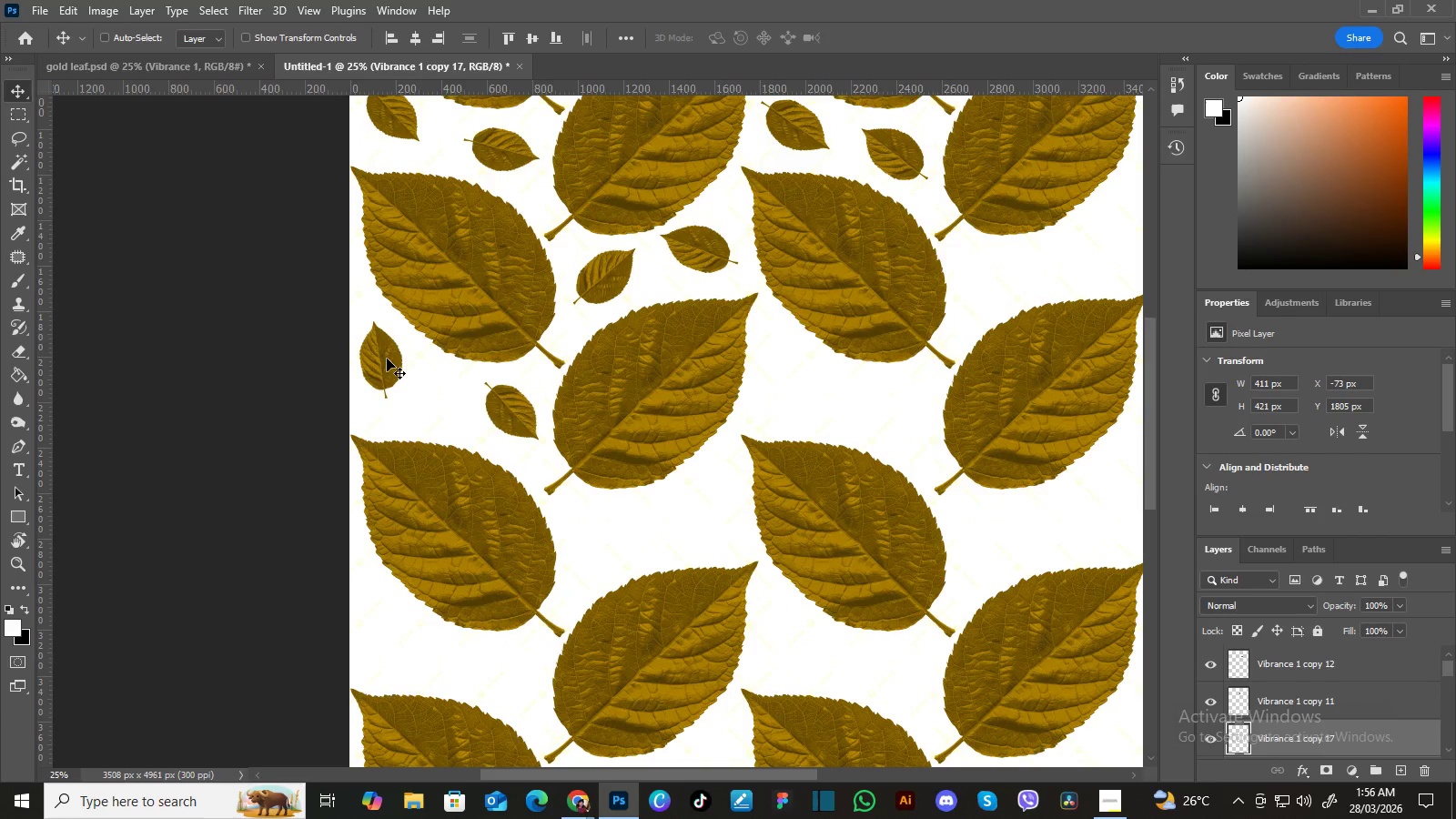 
hold_key(key=AltLeft, duration=1.5)
left_click_drag(start_coordinate=[387, 359], to_coordinate=[437, 396])
 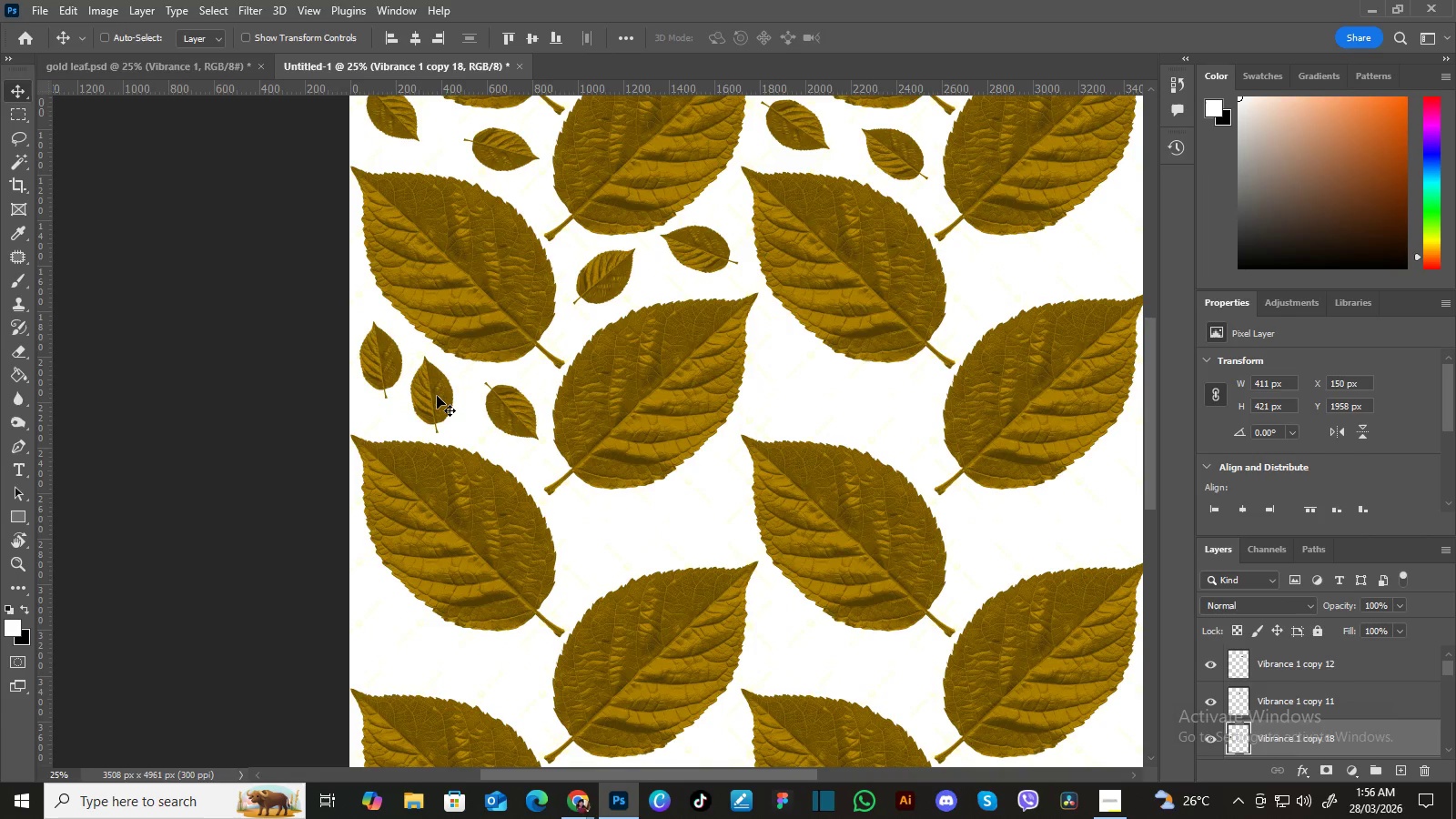 
key(Control+T)
 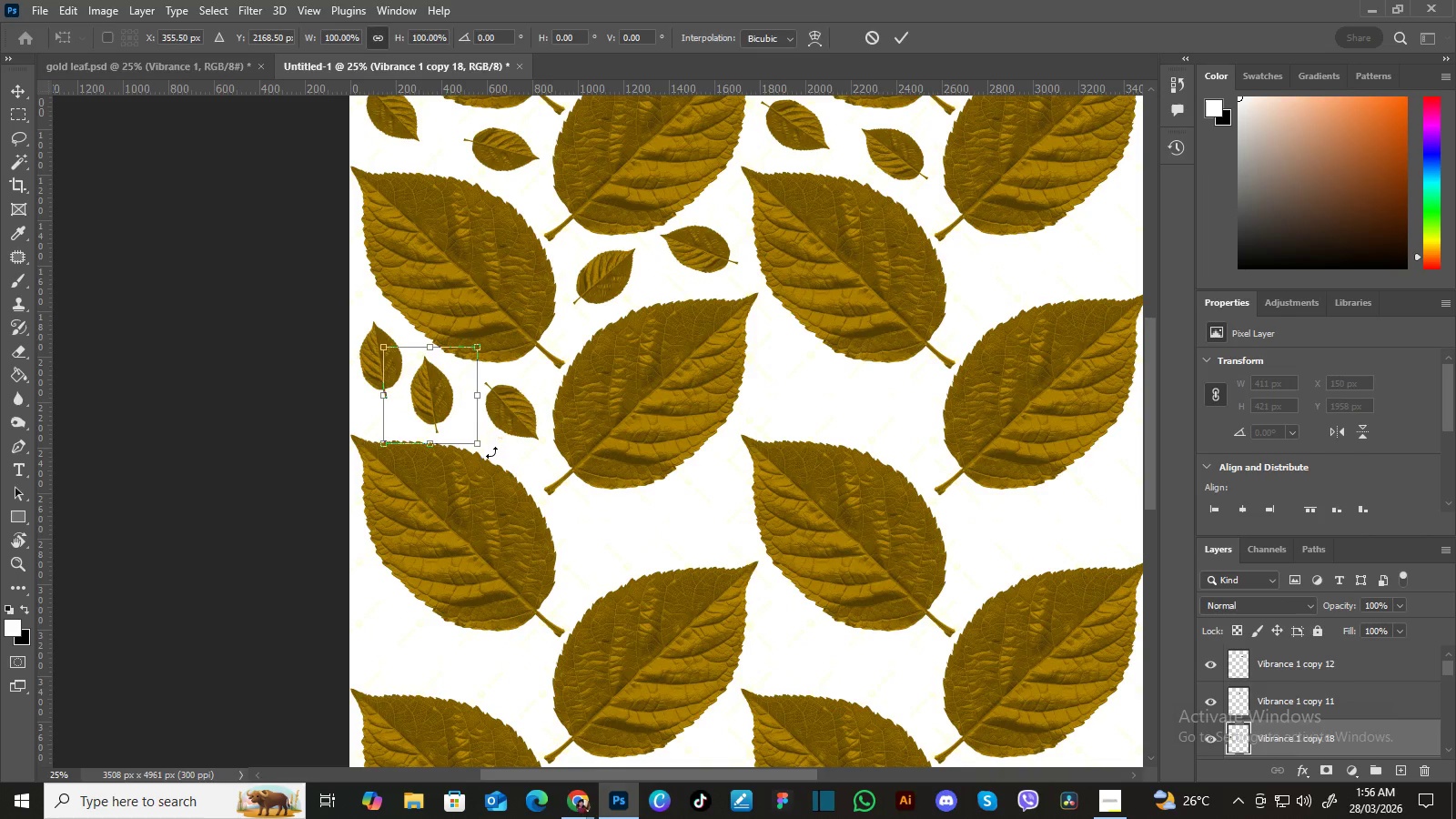 
left_click_drag(start_coordinate=[489, 455], to_coordinate=[407, 453])
 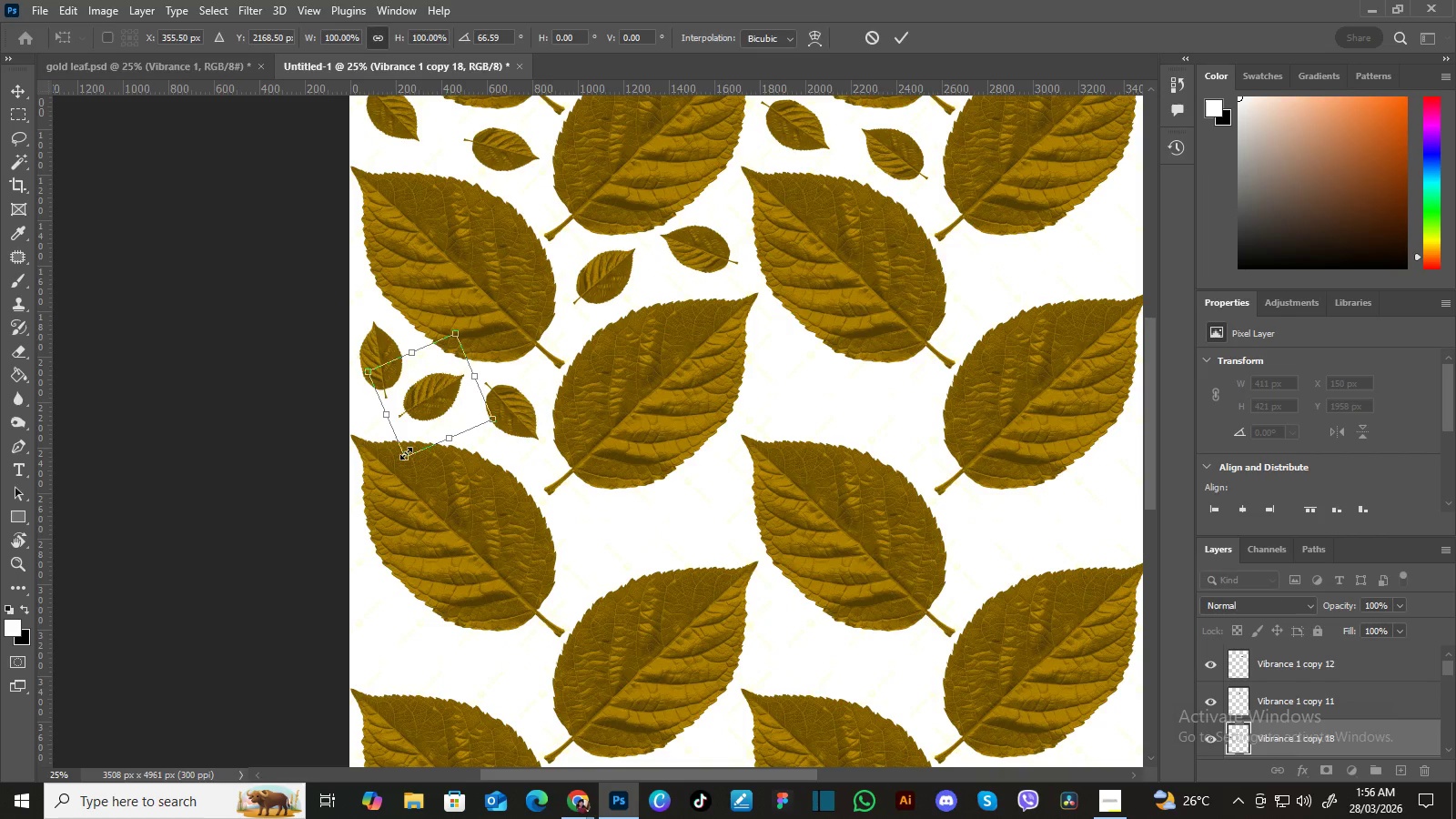 
key(Enter)
 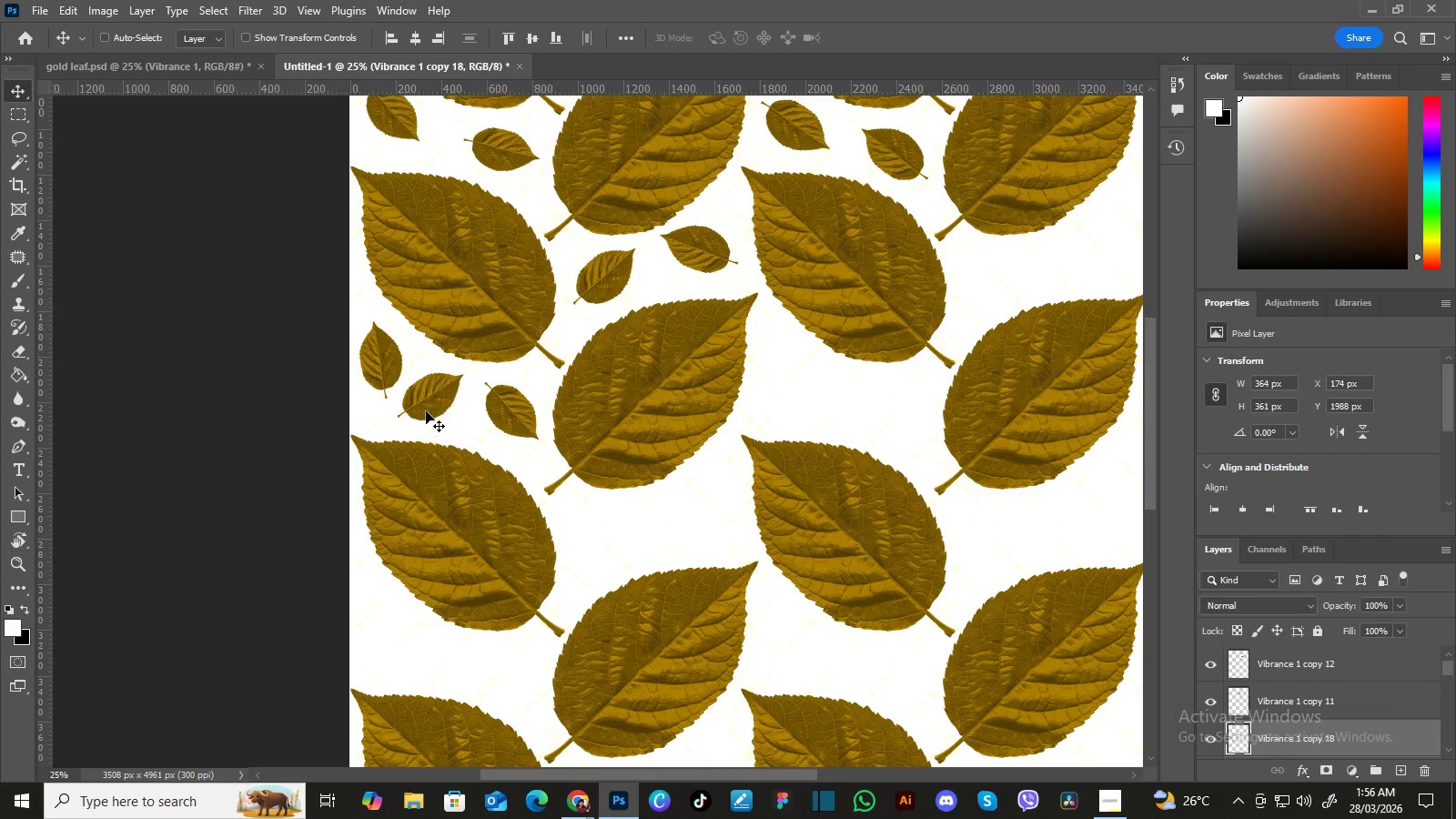 
left_click_drag(start_coordinate=[427, 410], to_coordinate=[435, 415])
 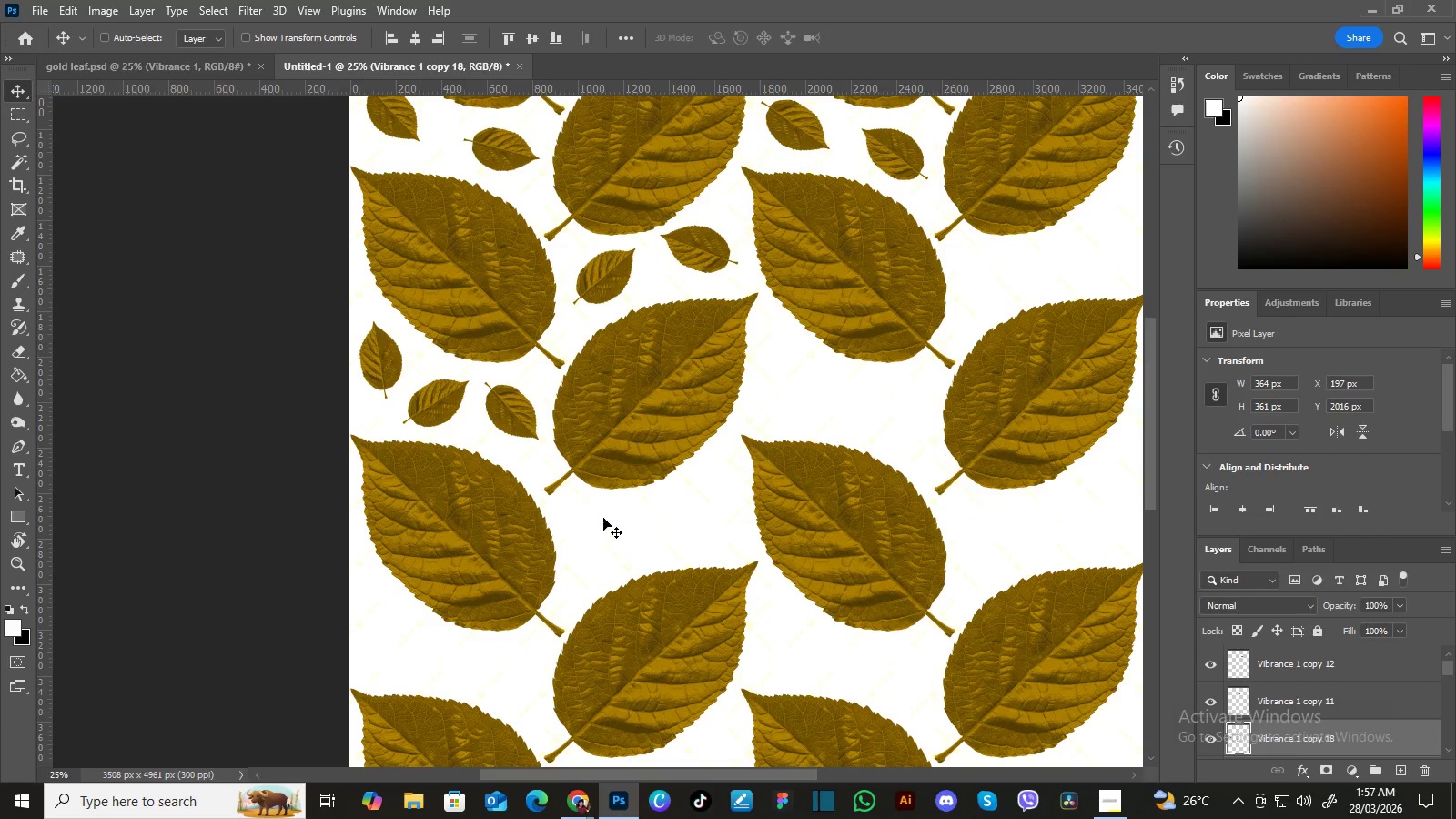 
left_click([605, 523])
 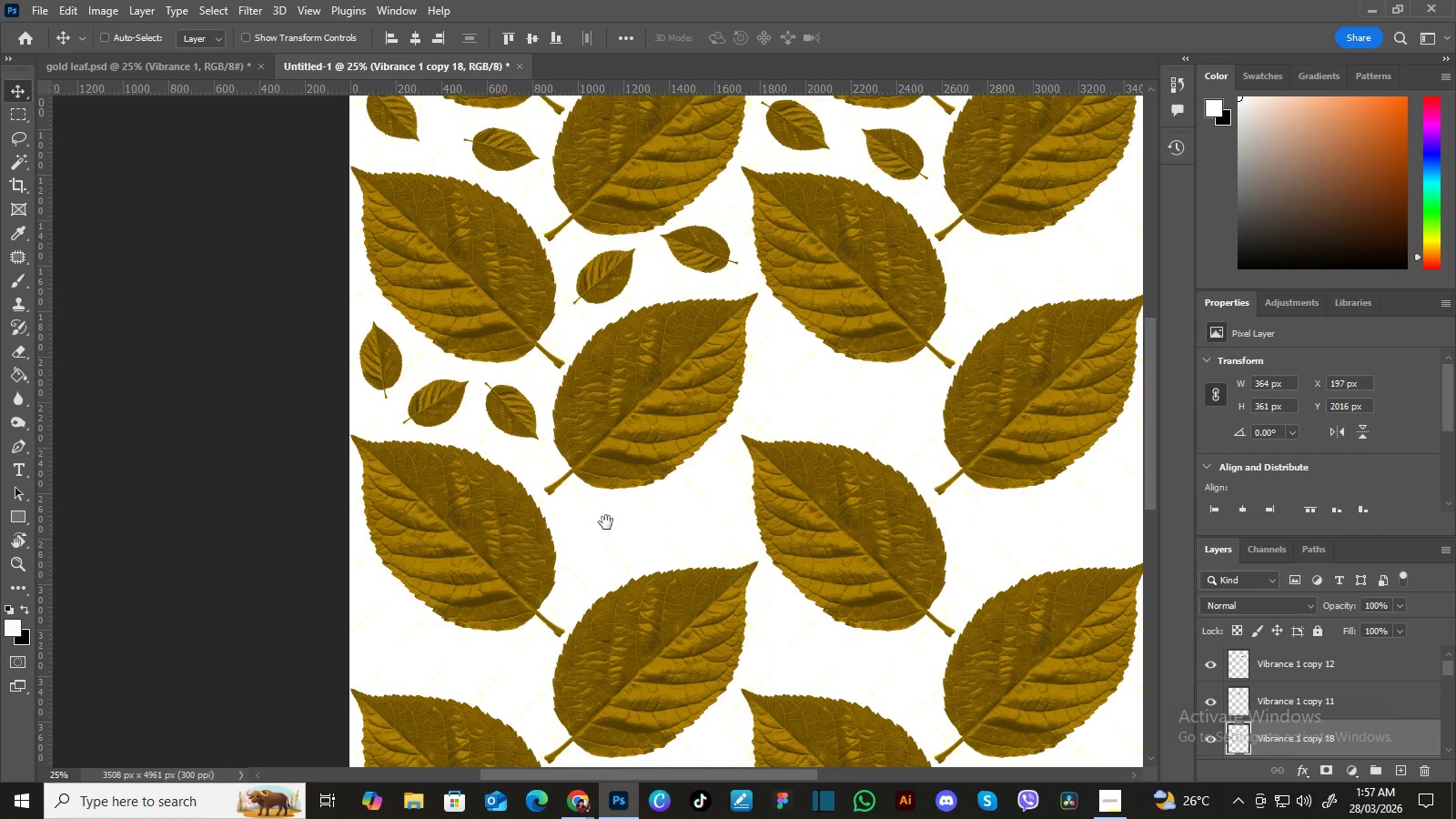 
hold_key(key=Space, duration=1.5)
 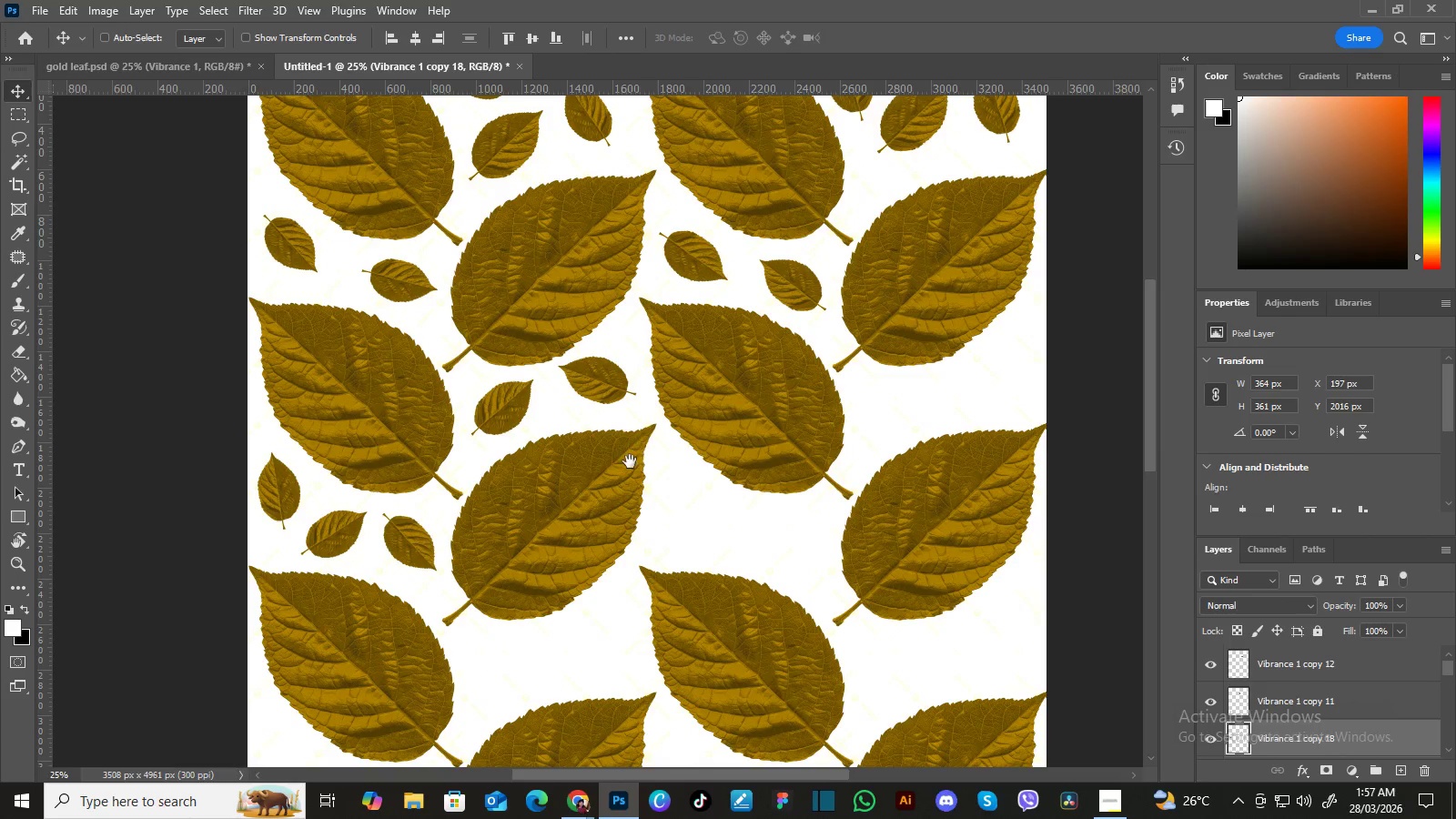 
left_click_drag(start_coordinate=[687, 430], to_coordinate=[621, 513])
 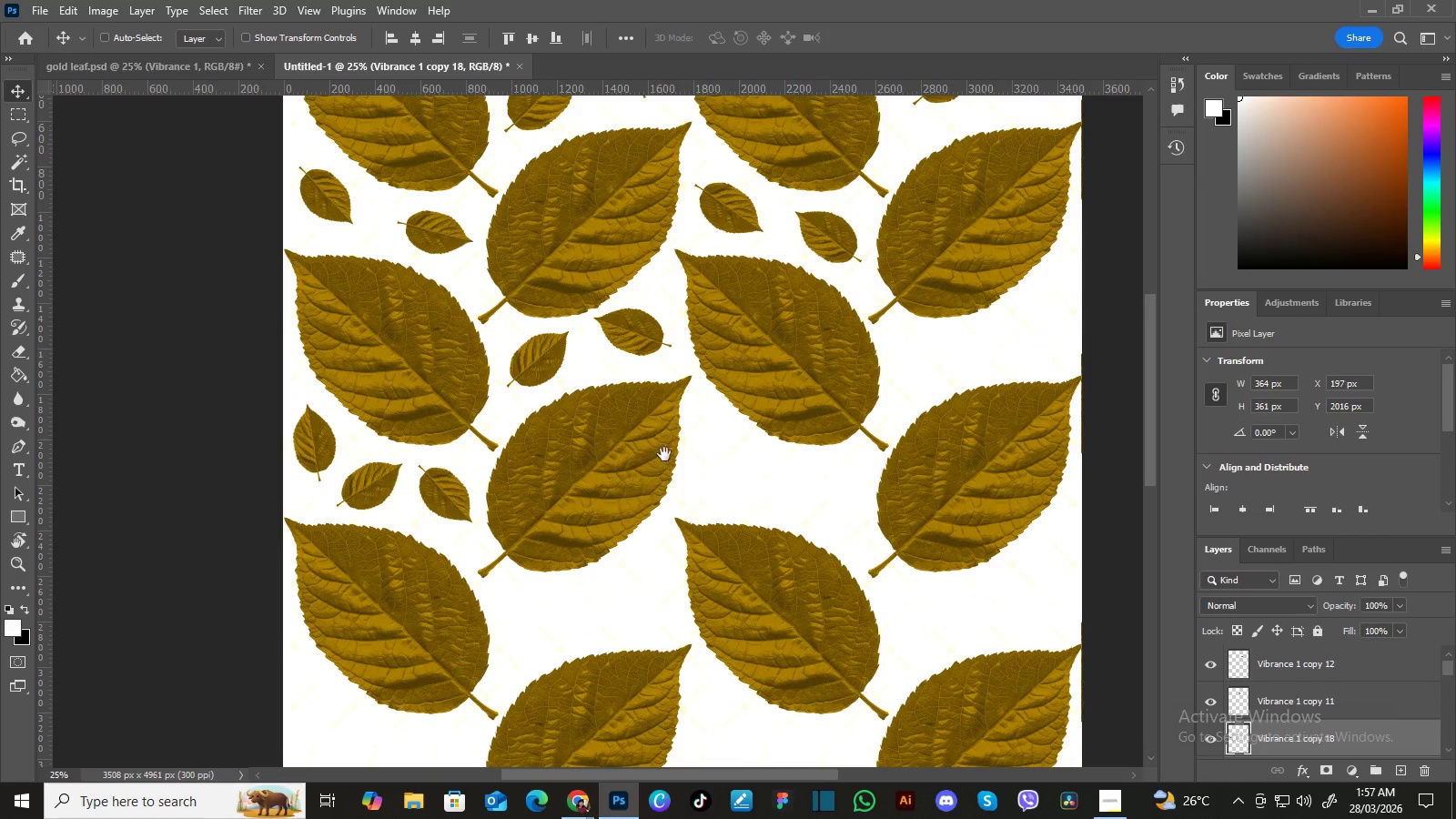 
left_click_drag(start_coordinate=[664, 454], to_coordinate=[629, 502])
 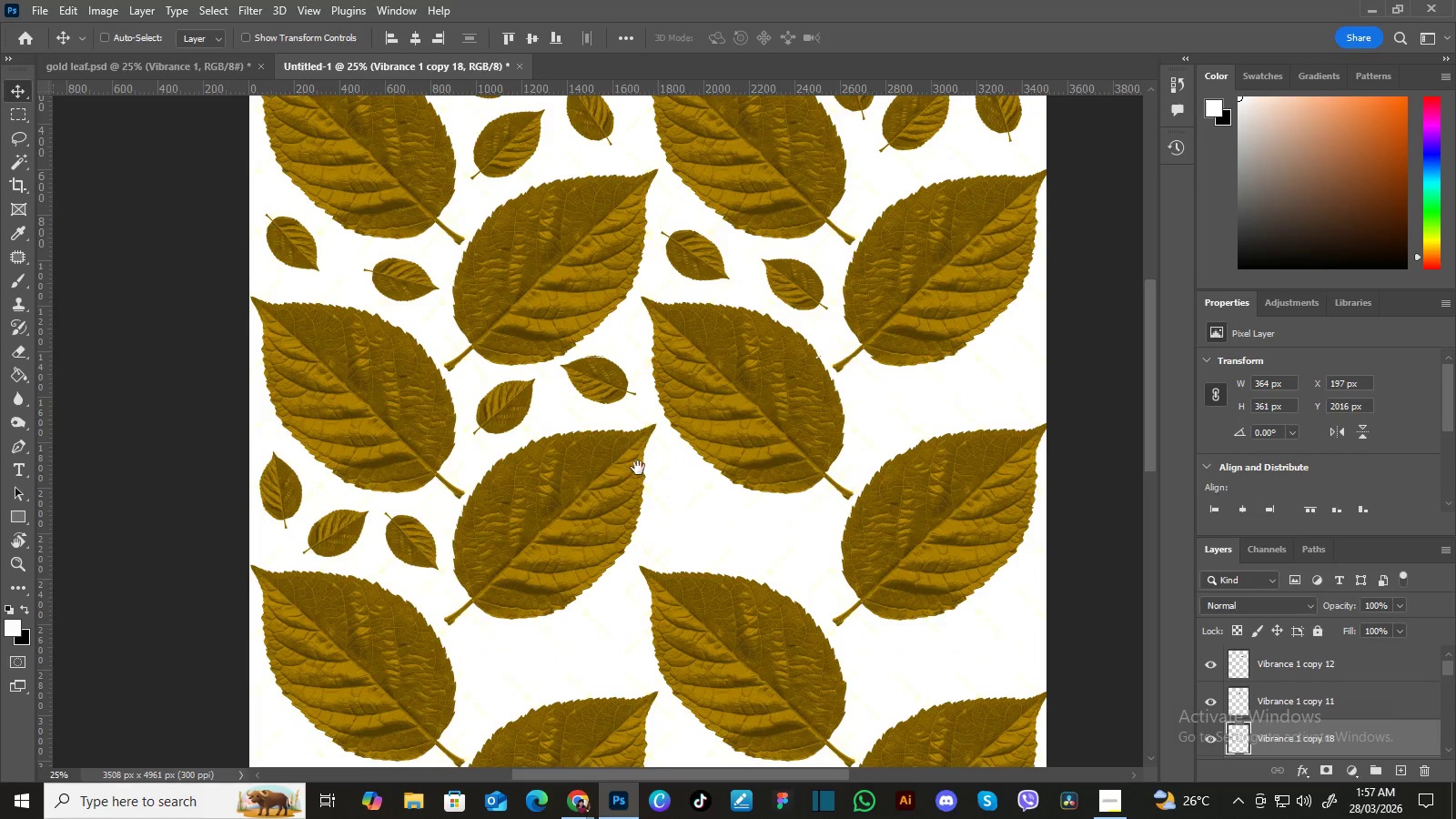 
hold_key(key=Space, duration=1.03)
 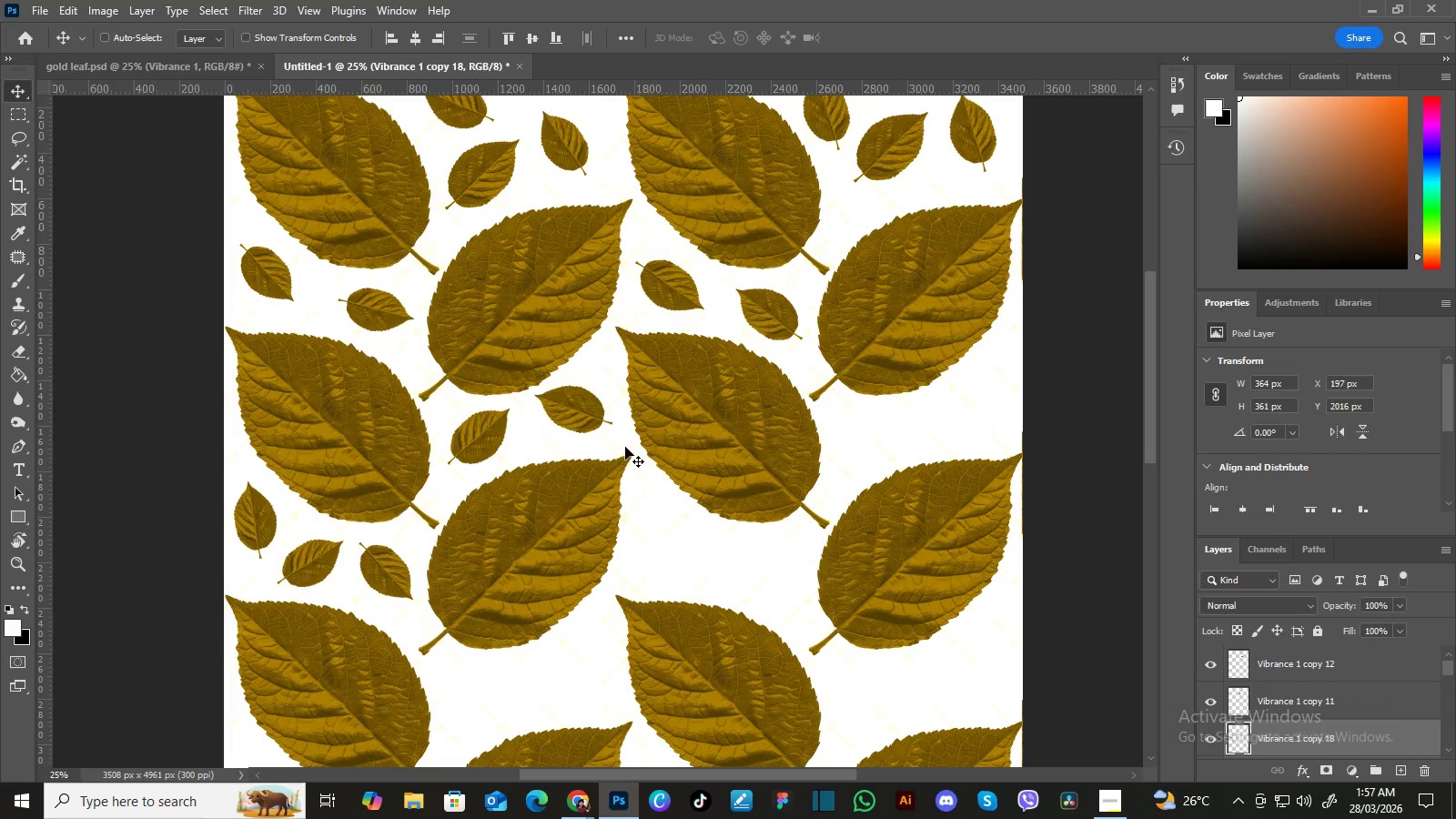 
left_click_drag(start_coordinate=[640, 450], to_coordinate=[616, 480])
 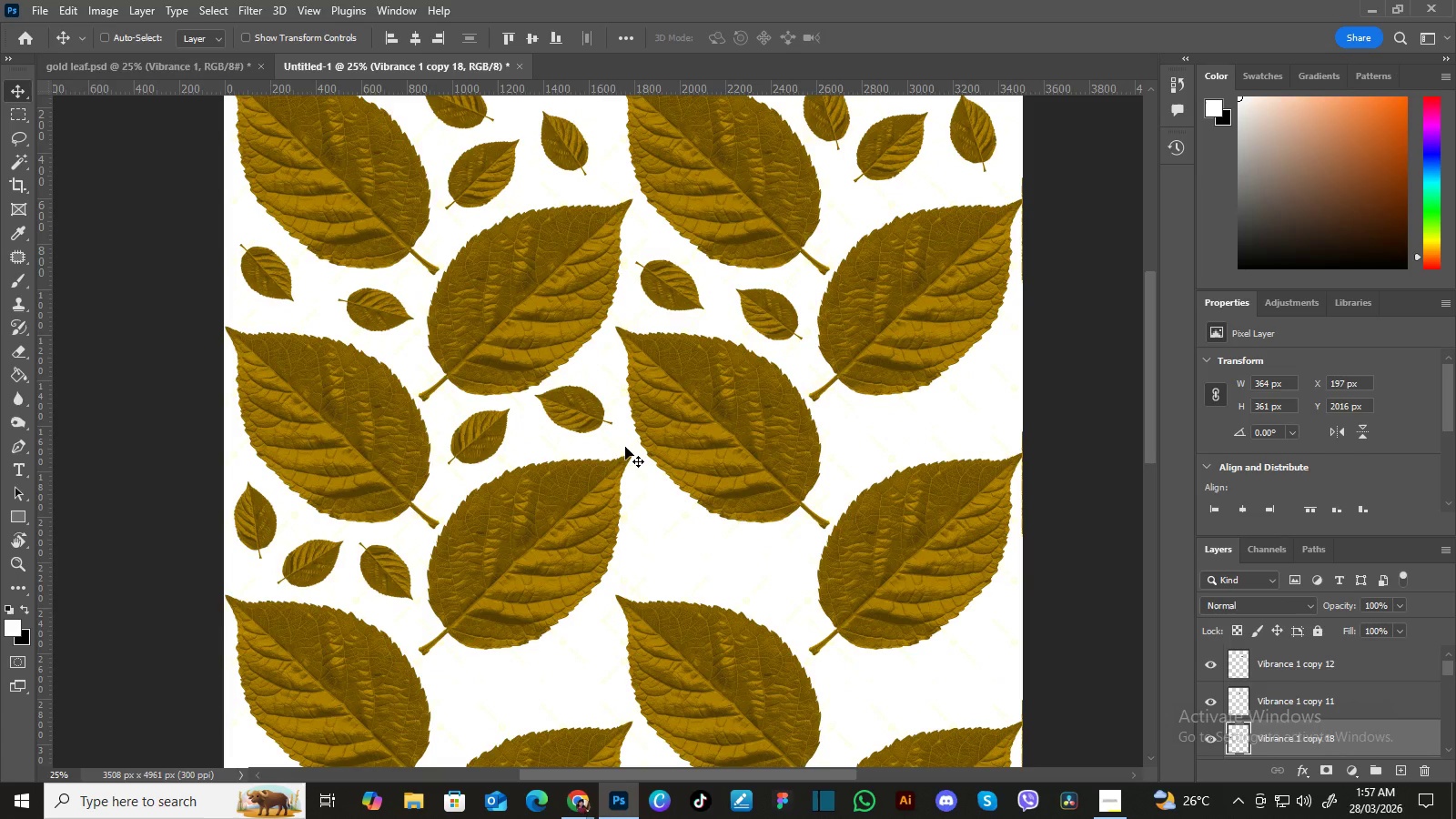 
wait(13.53)
 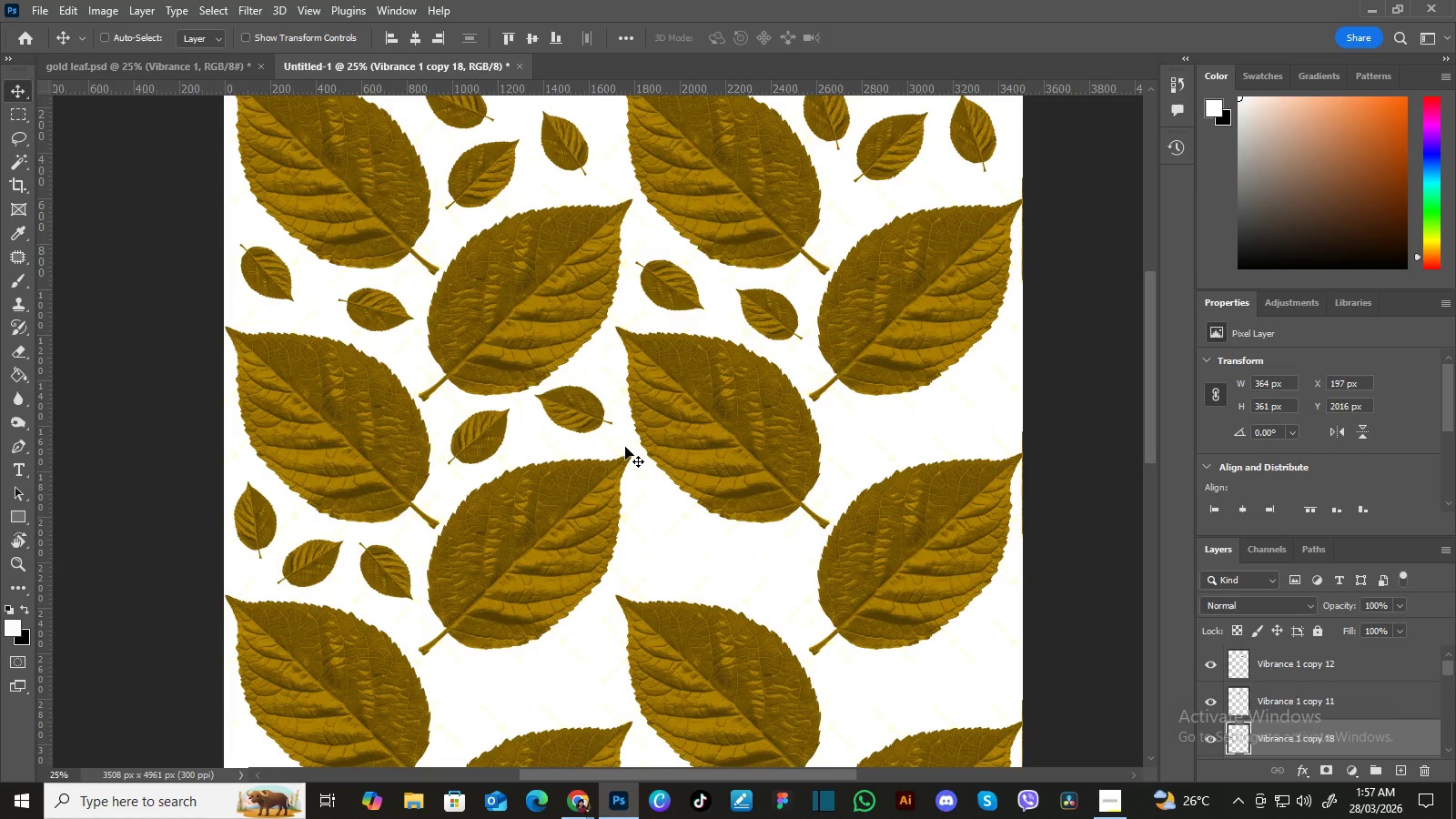 
key(Control+Minus)
 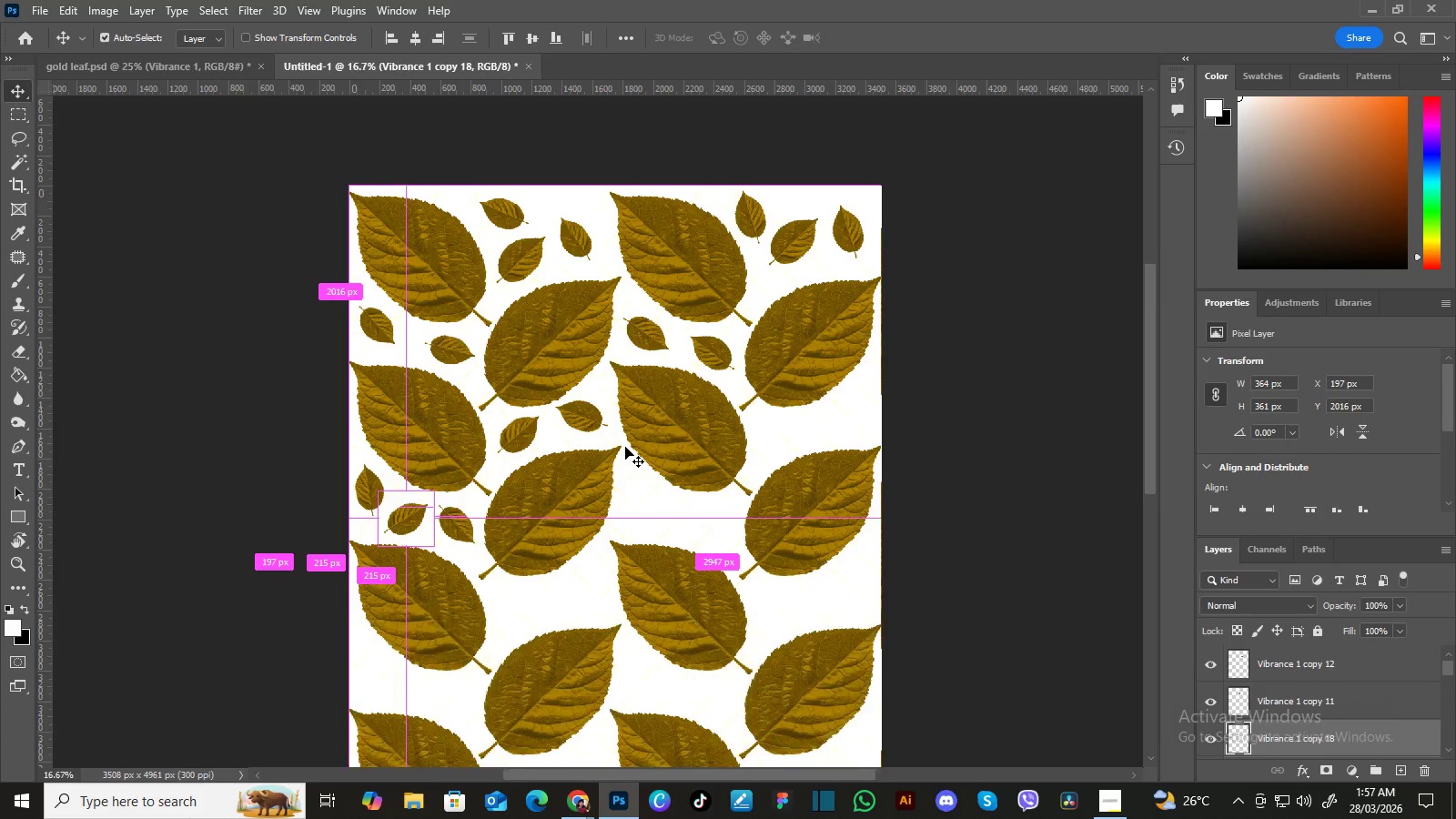 
key(Control+Minus)
 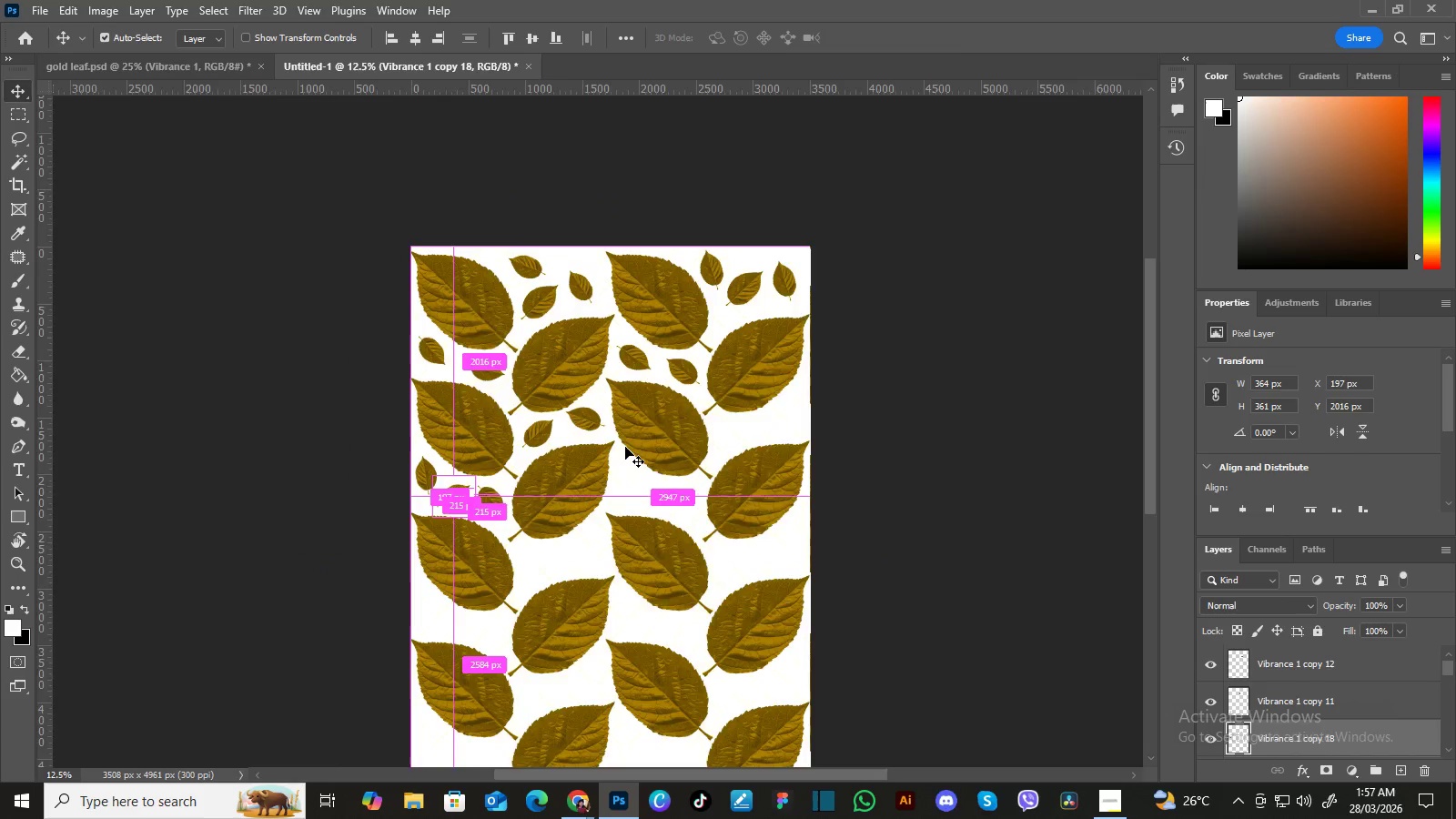 
key(Control+Equal)
 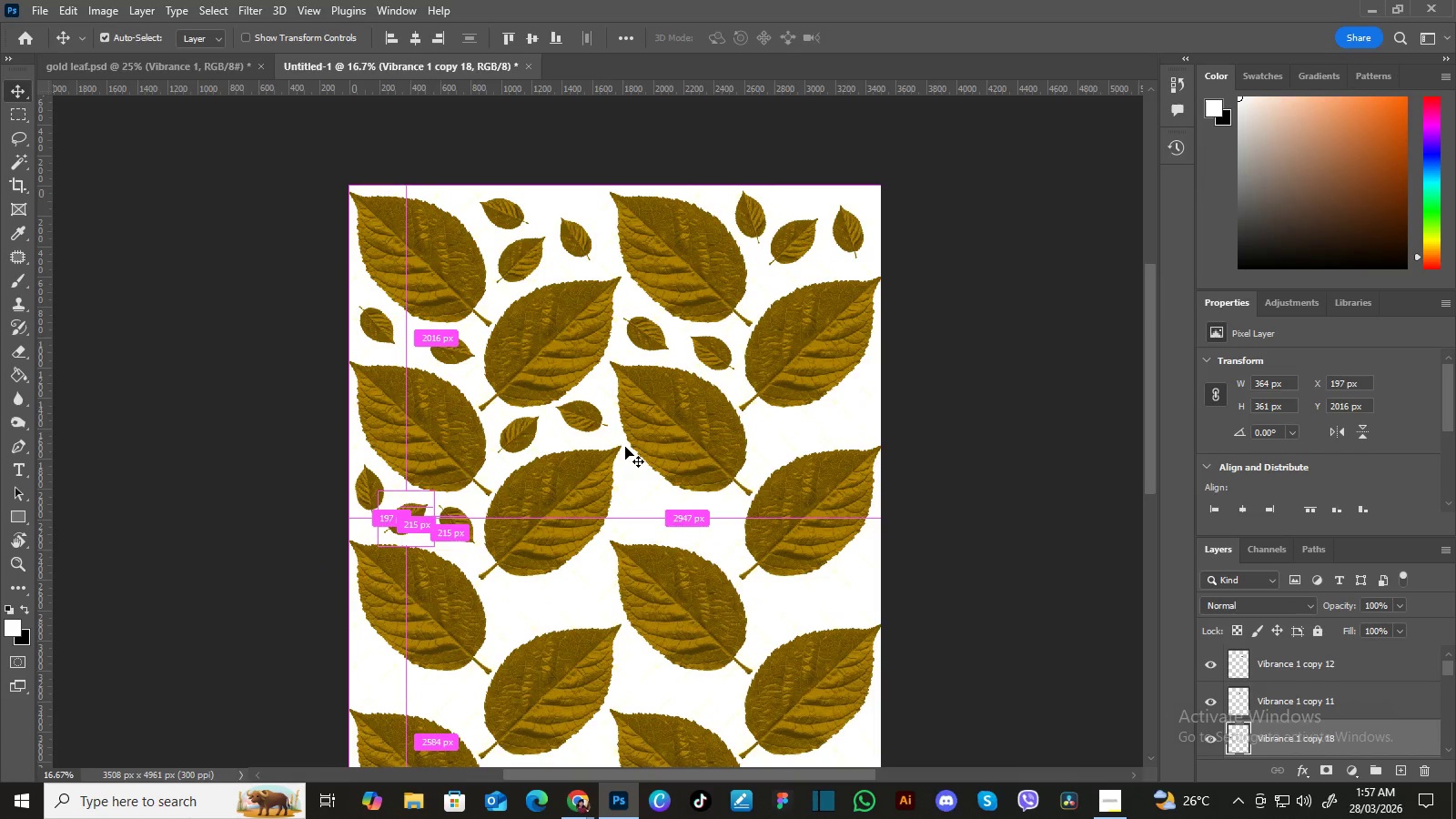 
key(Control+Equal)
 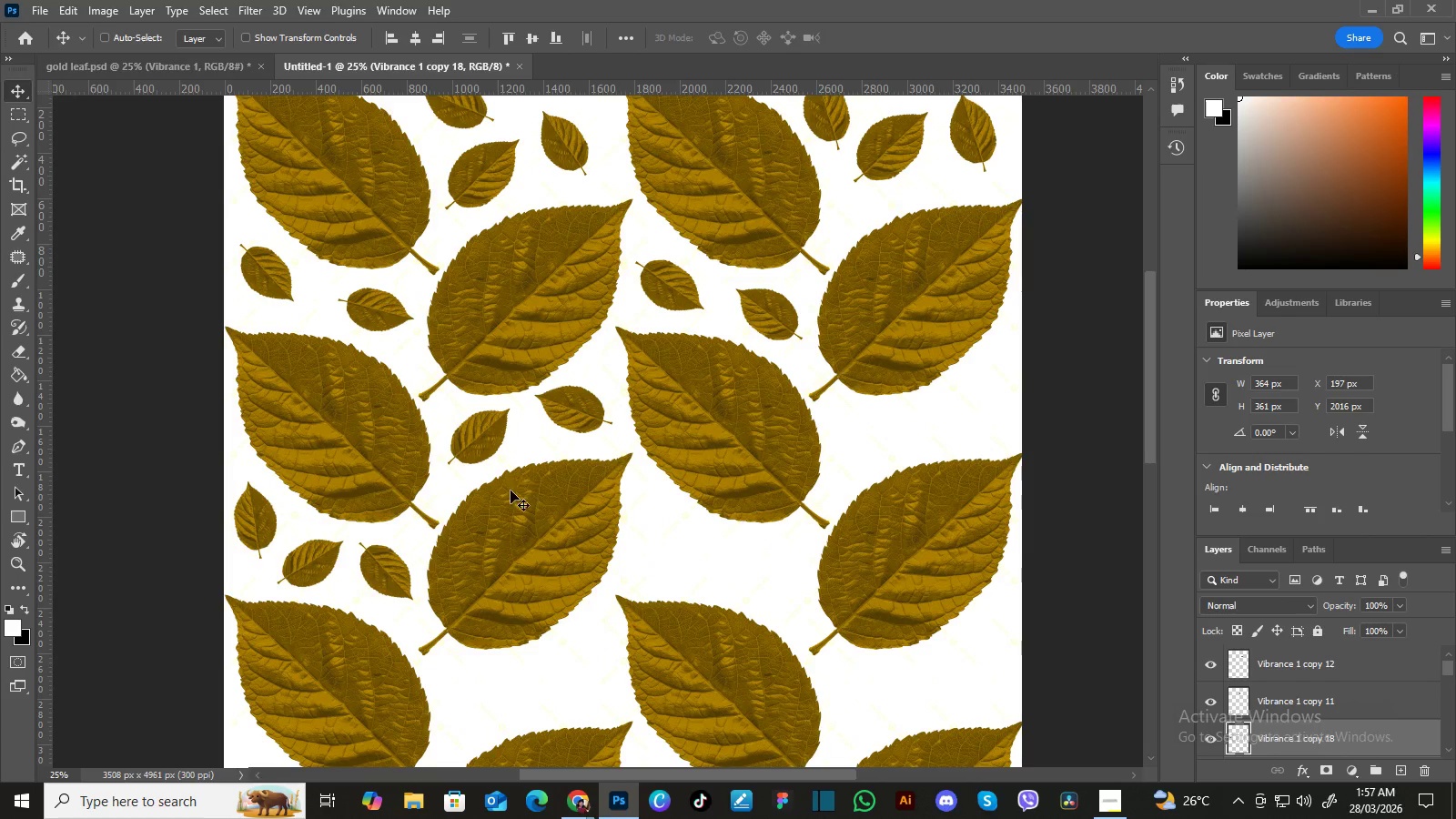 
hold_key(key=Space, duration=1.11)
 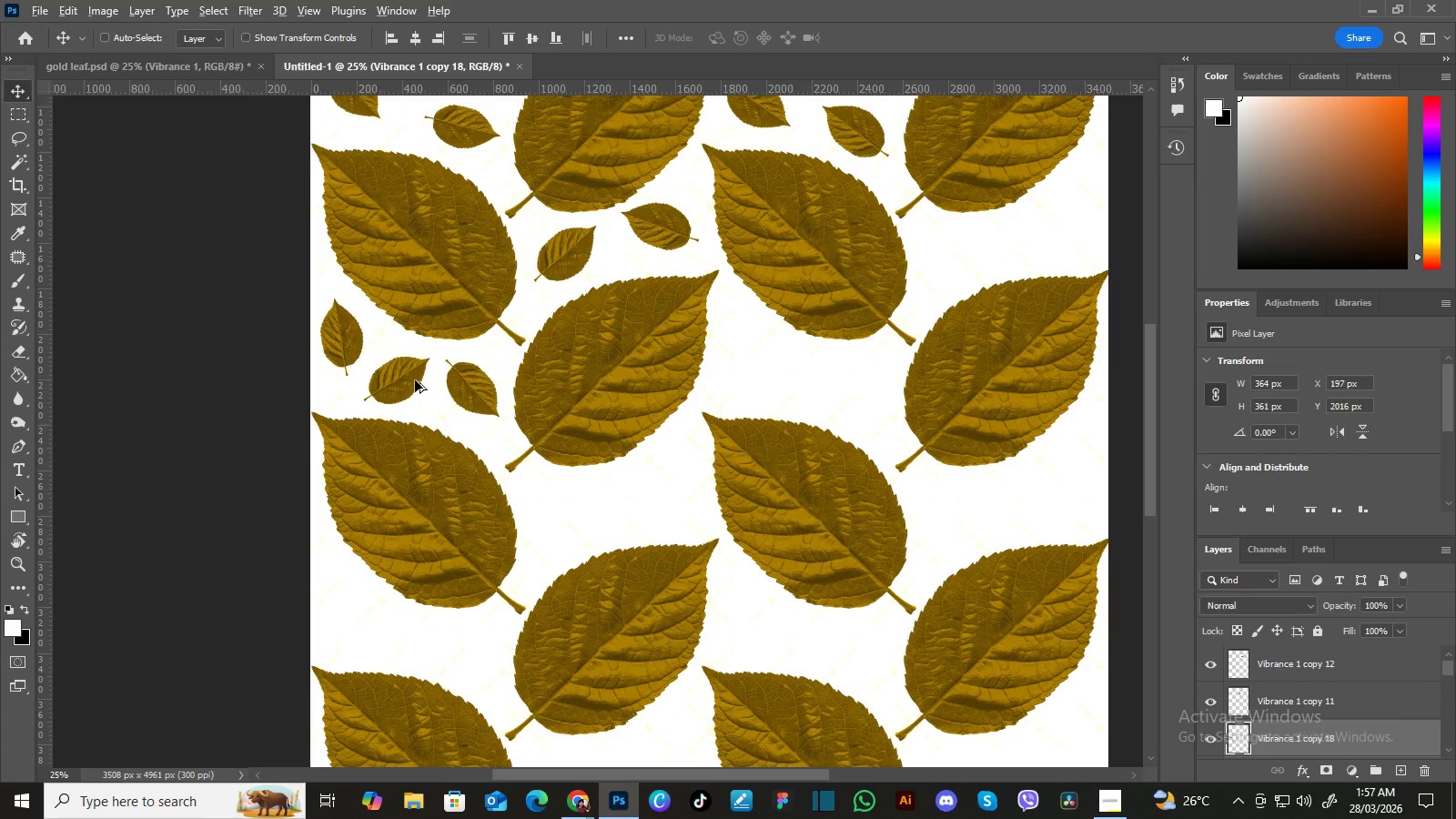 
left_click_drag(start_coordinate=[502, 528], to_coordinate=[545, 403])
 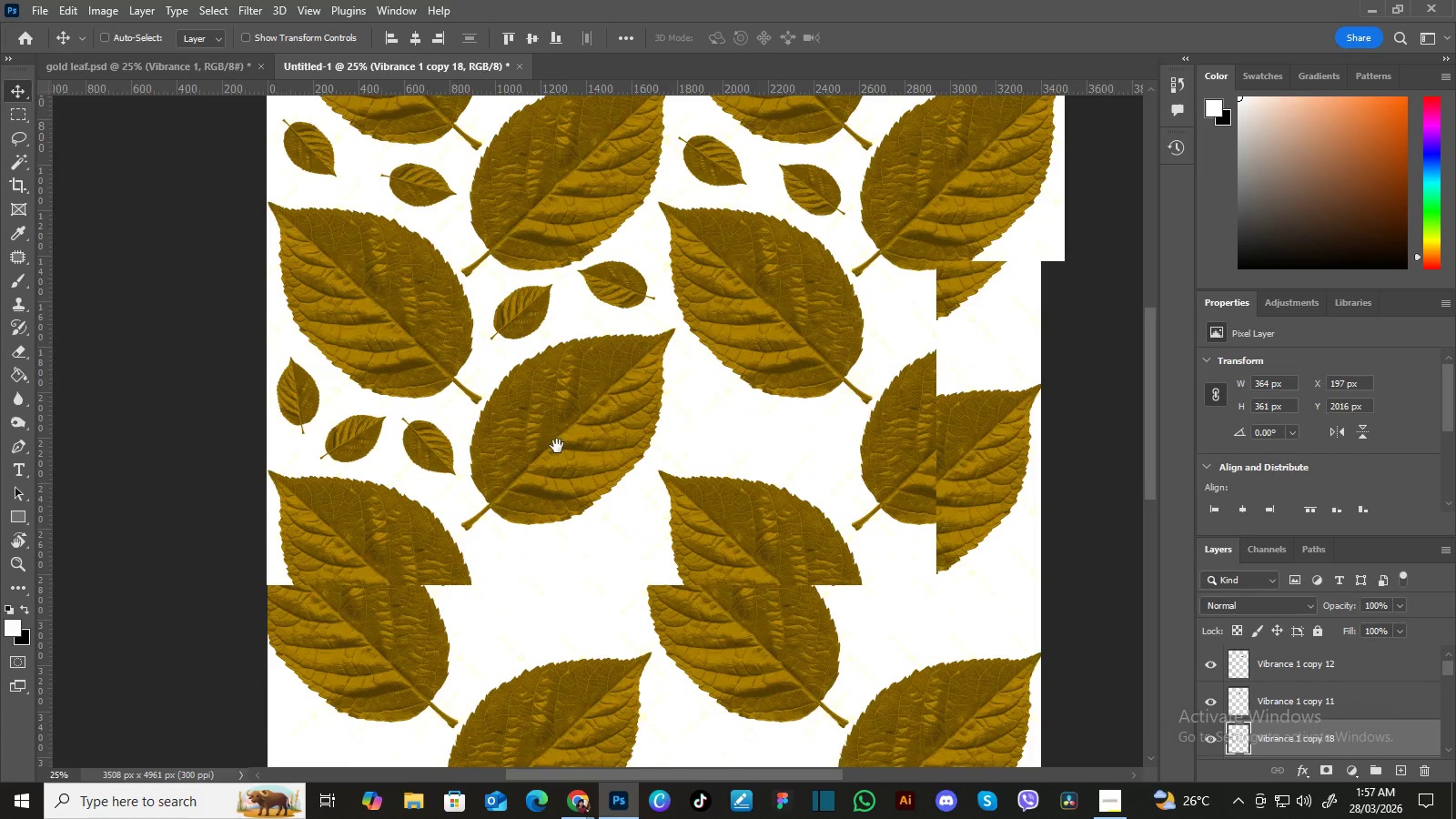 
left_click_drag(start_coordinate=[557, 446], to_coordinate=[601, 388])
 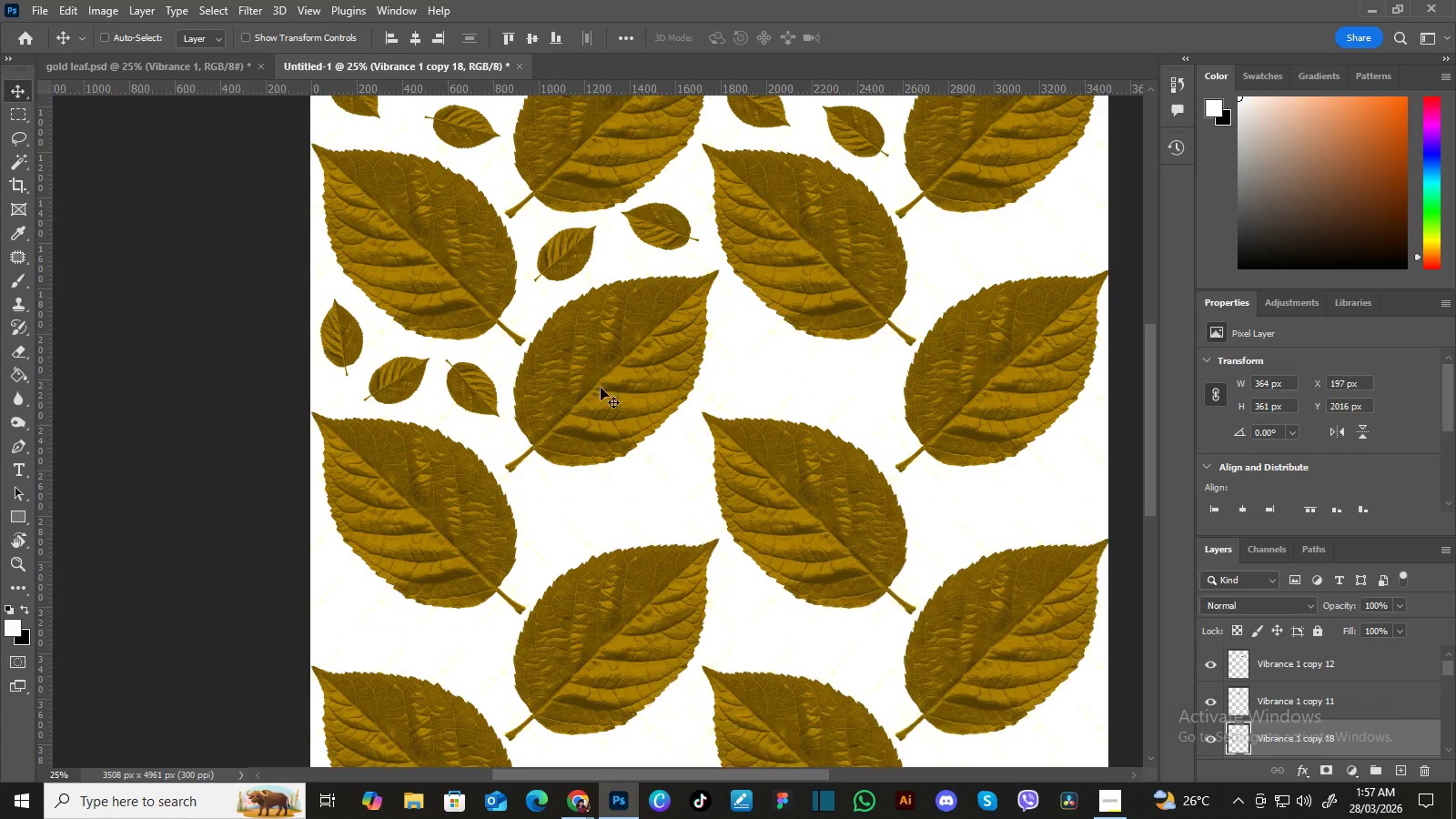 
hold_key(key=AltLeft, duration=1.5)
left_click_drag(start_coordinate=[406, 380], to_coordinate=[674, 478])
 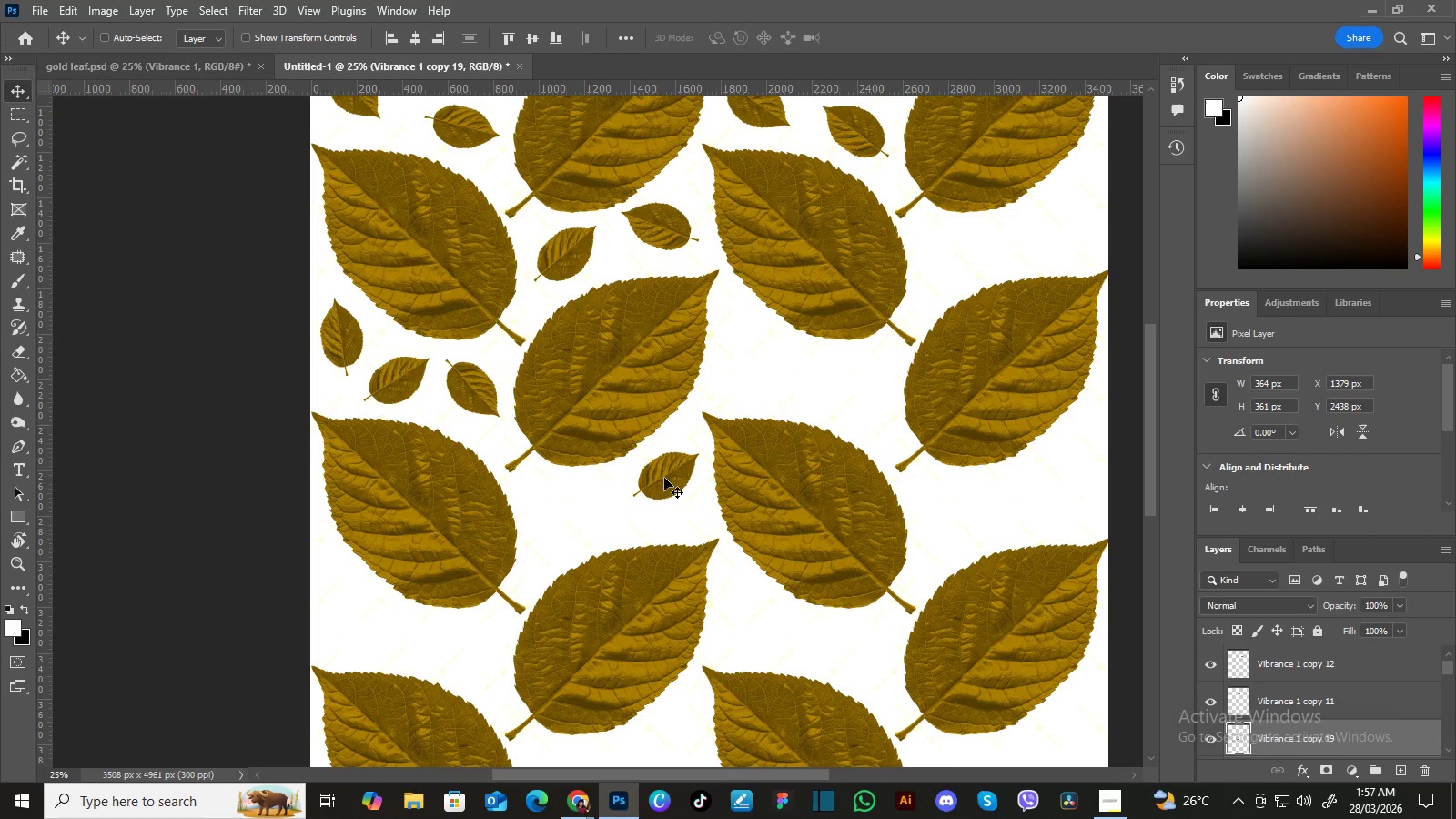 
hold_key(key=AltLeft, duration=1.53)
 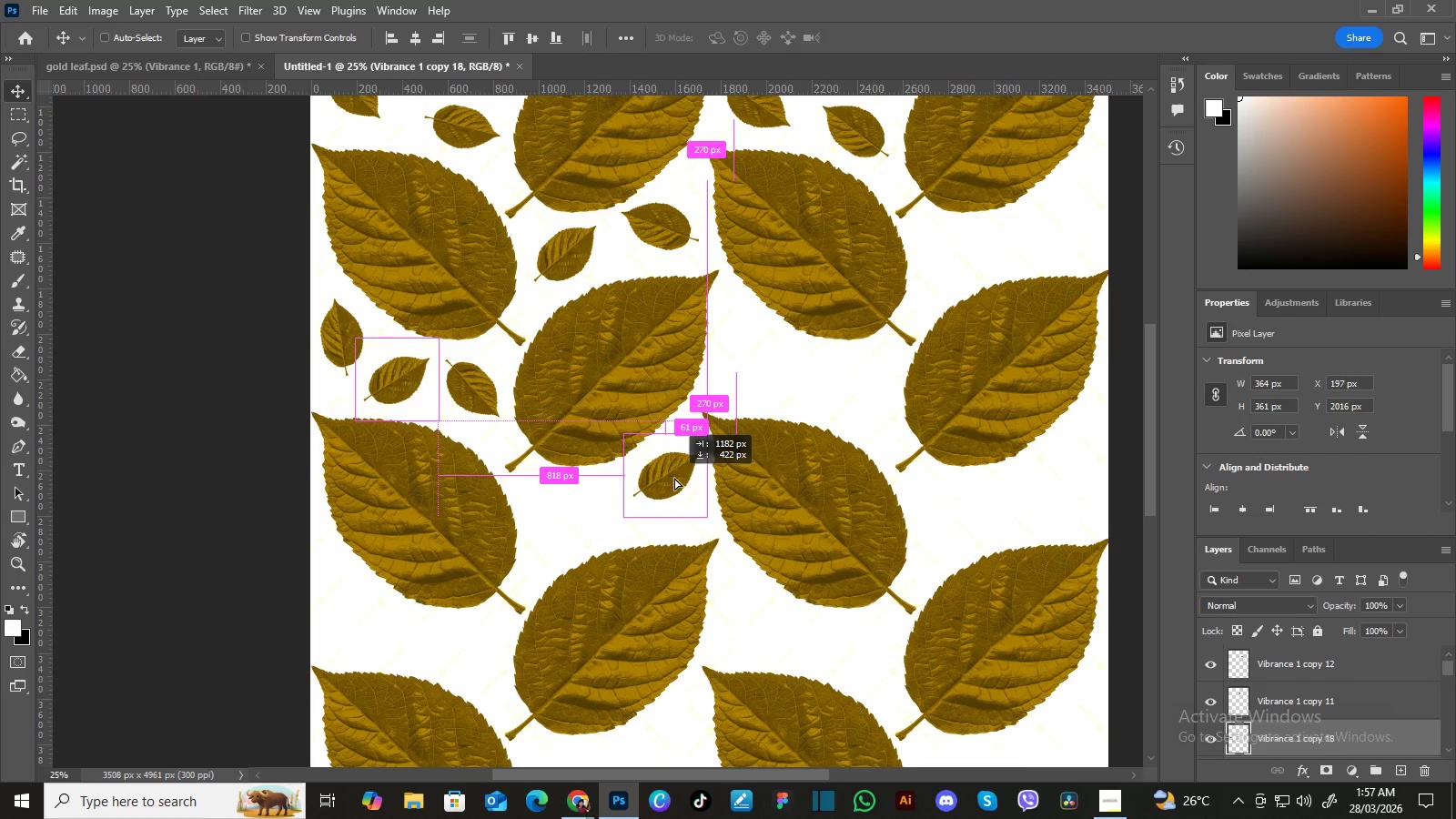 
hold_key(key=AltLeft, duration=0.55)
 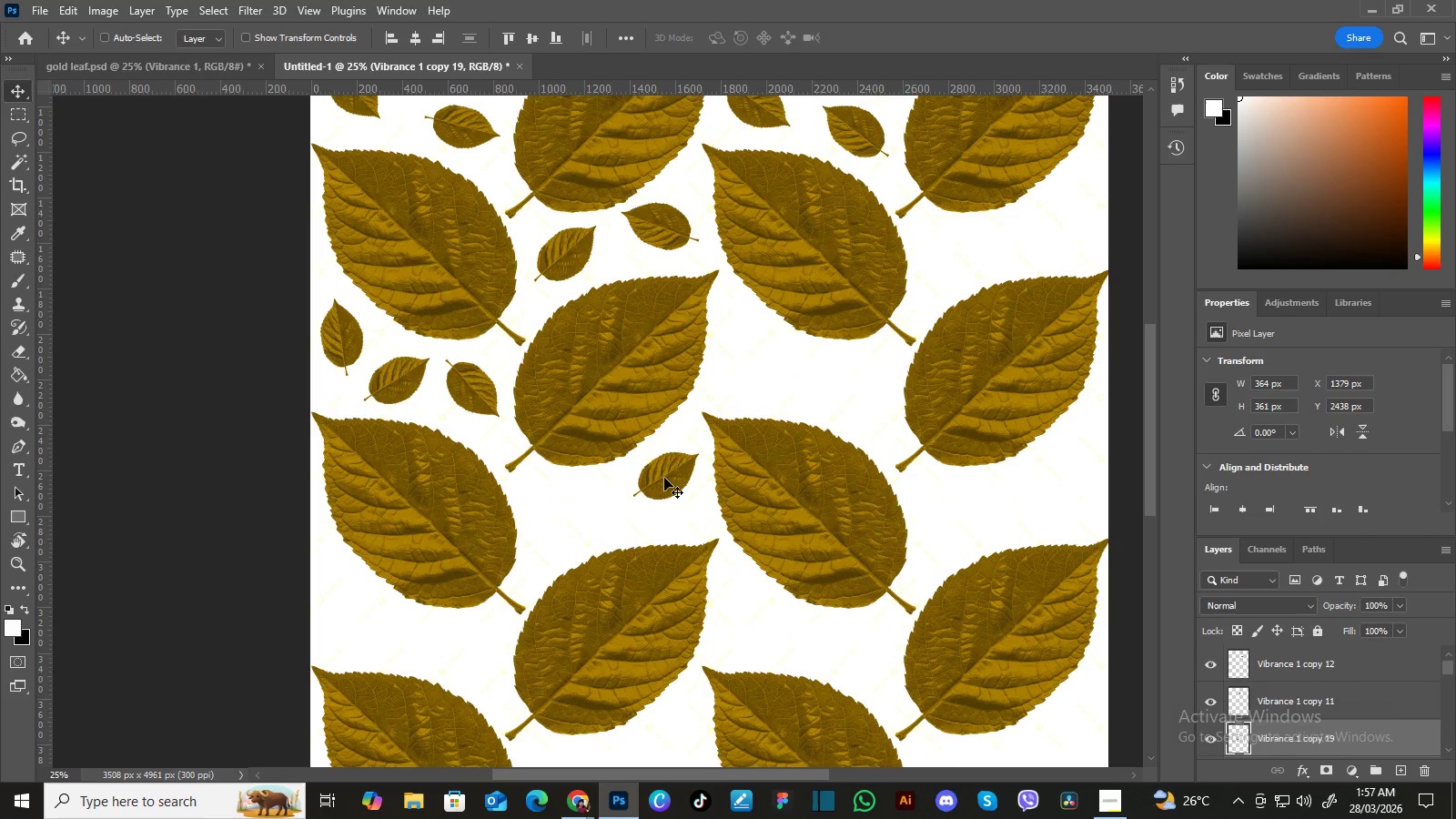 
hold_key(key=AltLeft, duration=8.59)
 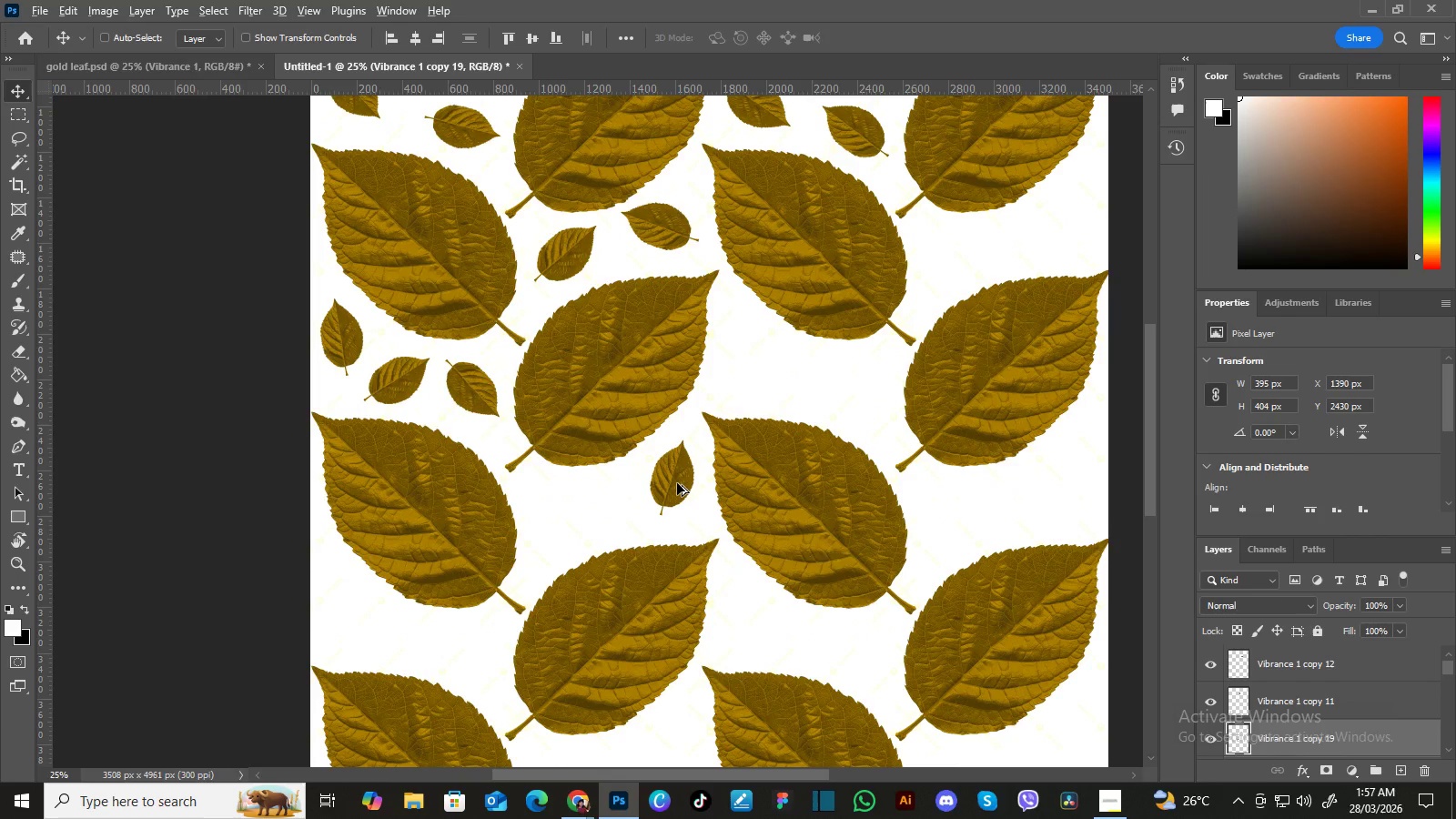 
key(Control+T)
 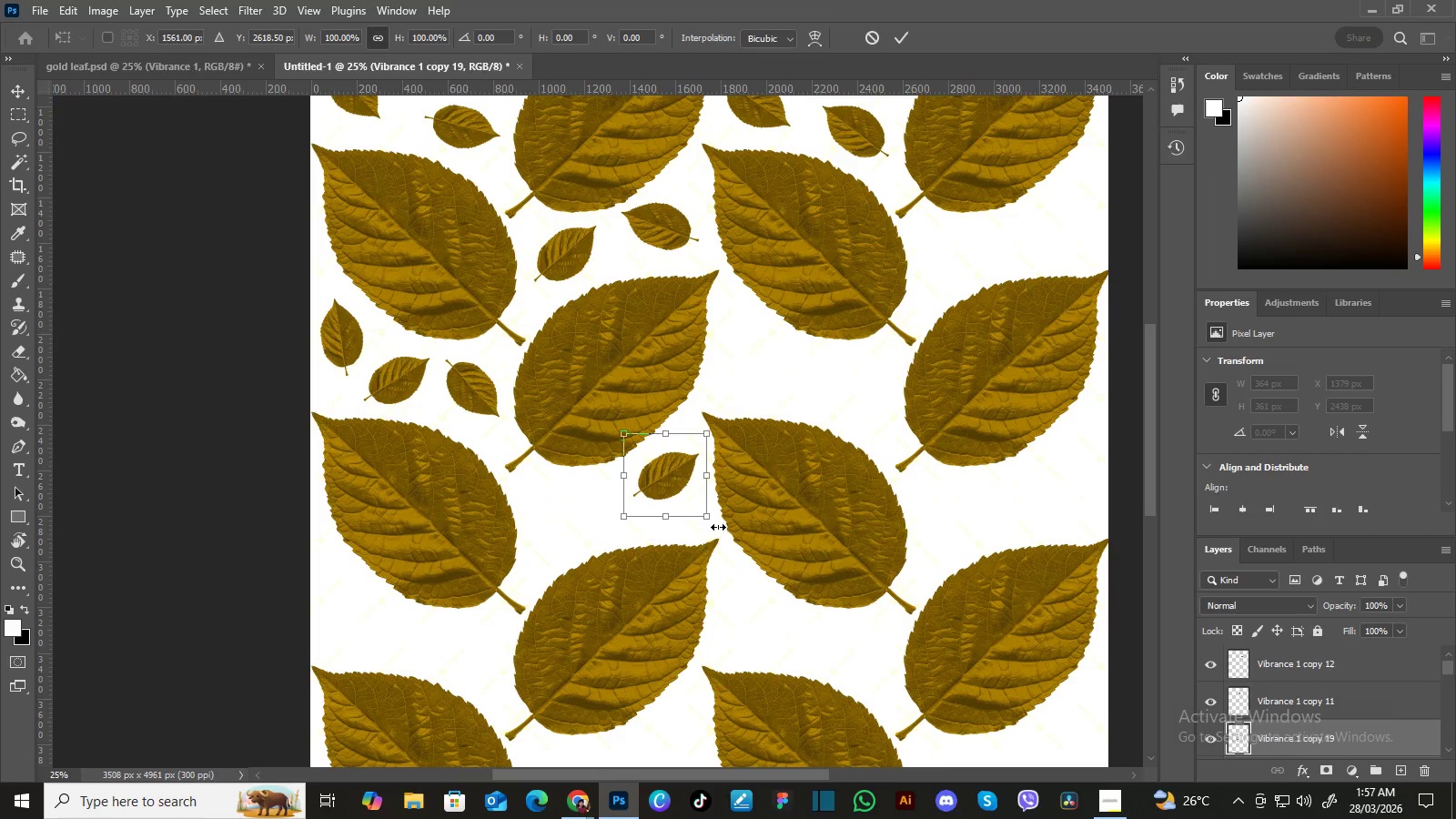 
left_click_drag(start_coordinate=[712, 531], to_coordinate=[734, 487])
 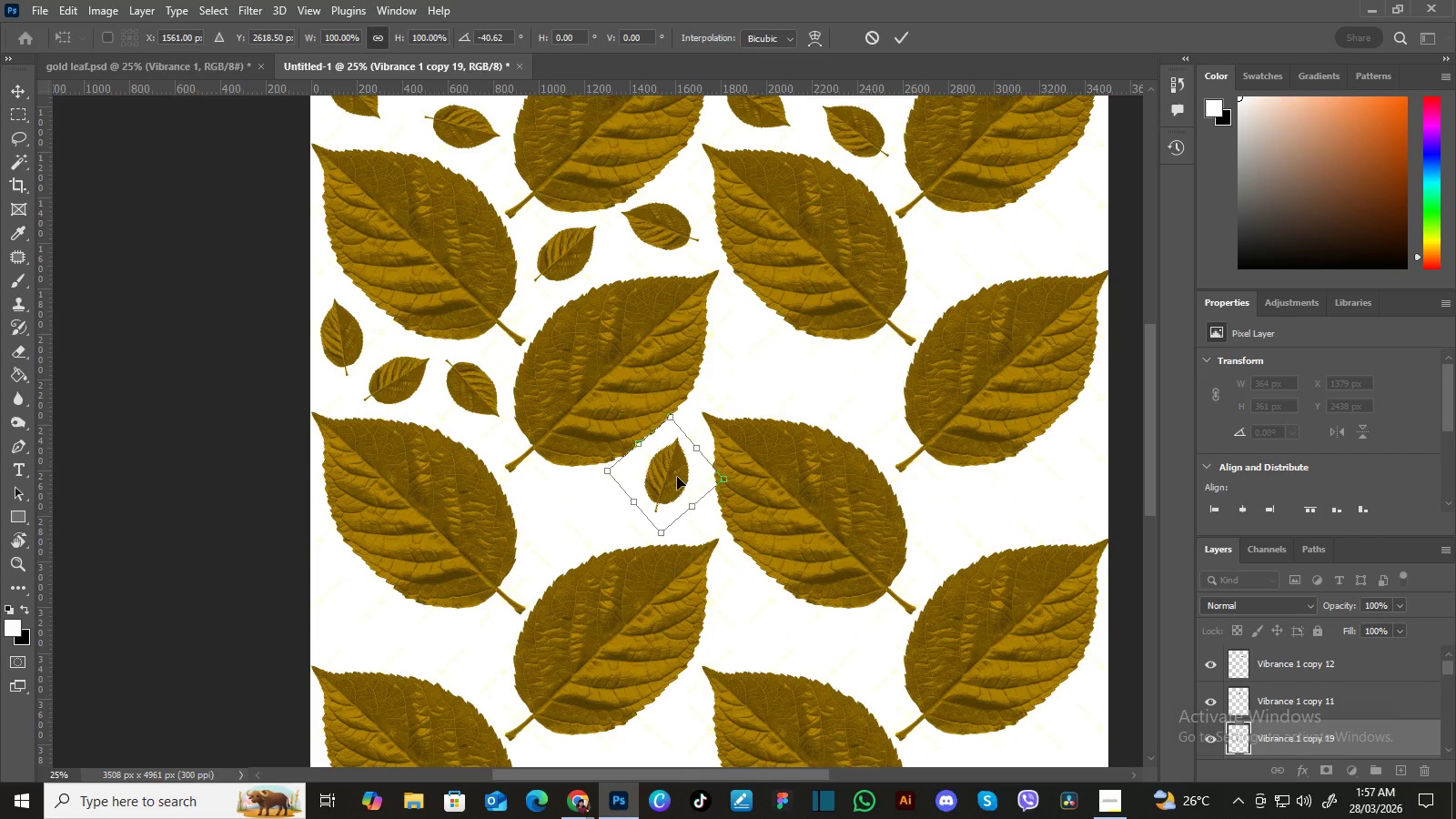 
left_click_drag(start_coordinate=[677, 477], to_coordinate=[684, 481])
 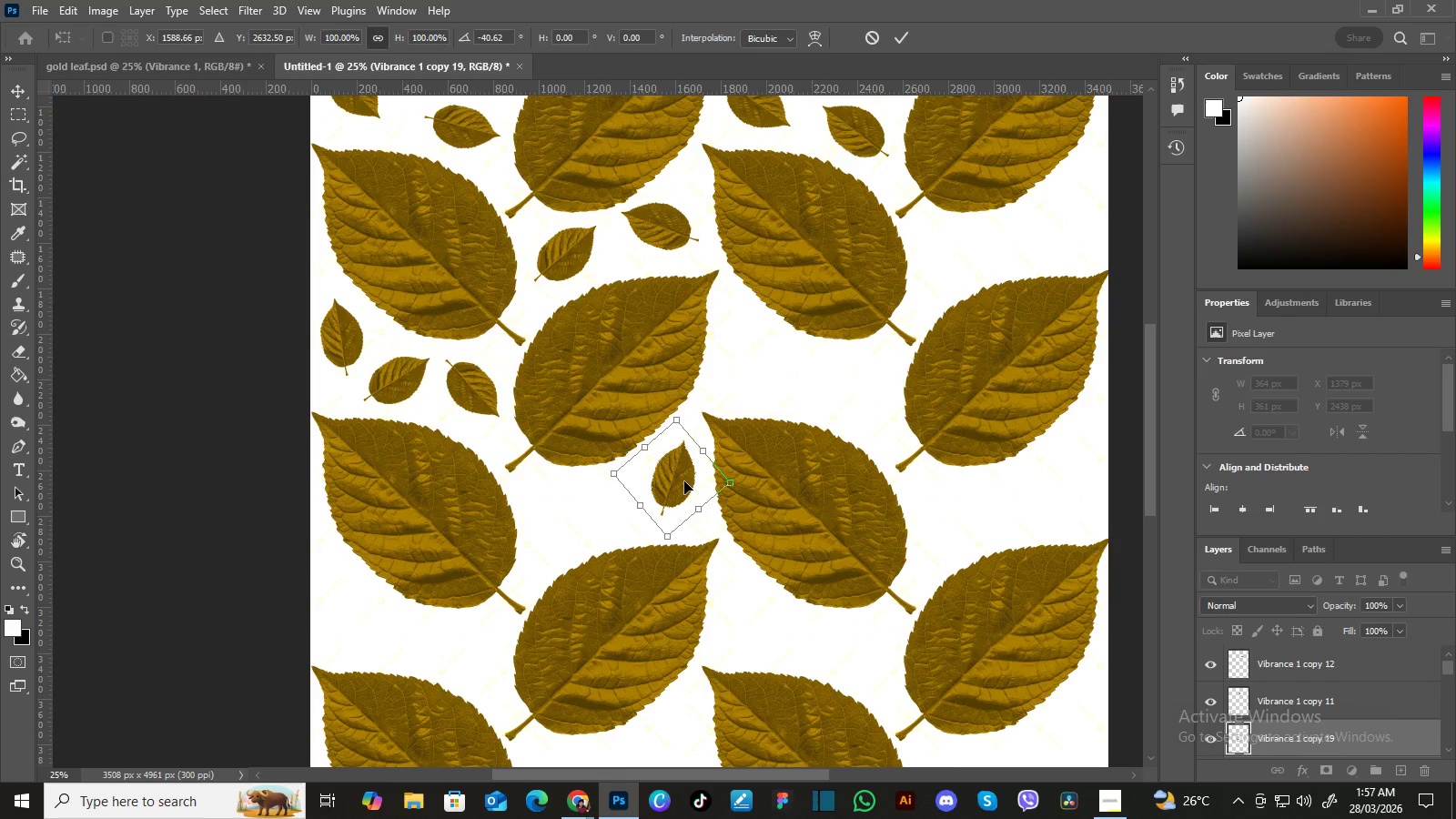 
key(Enter)
 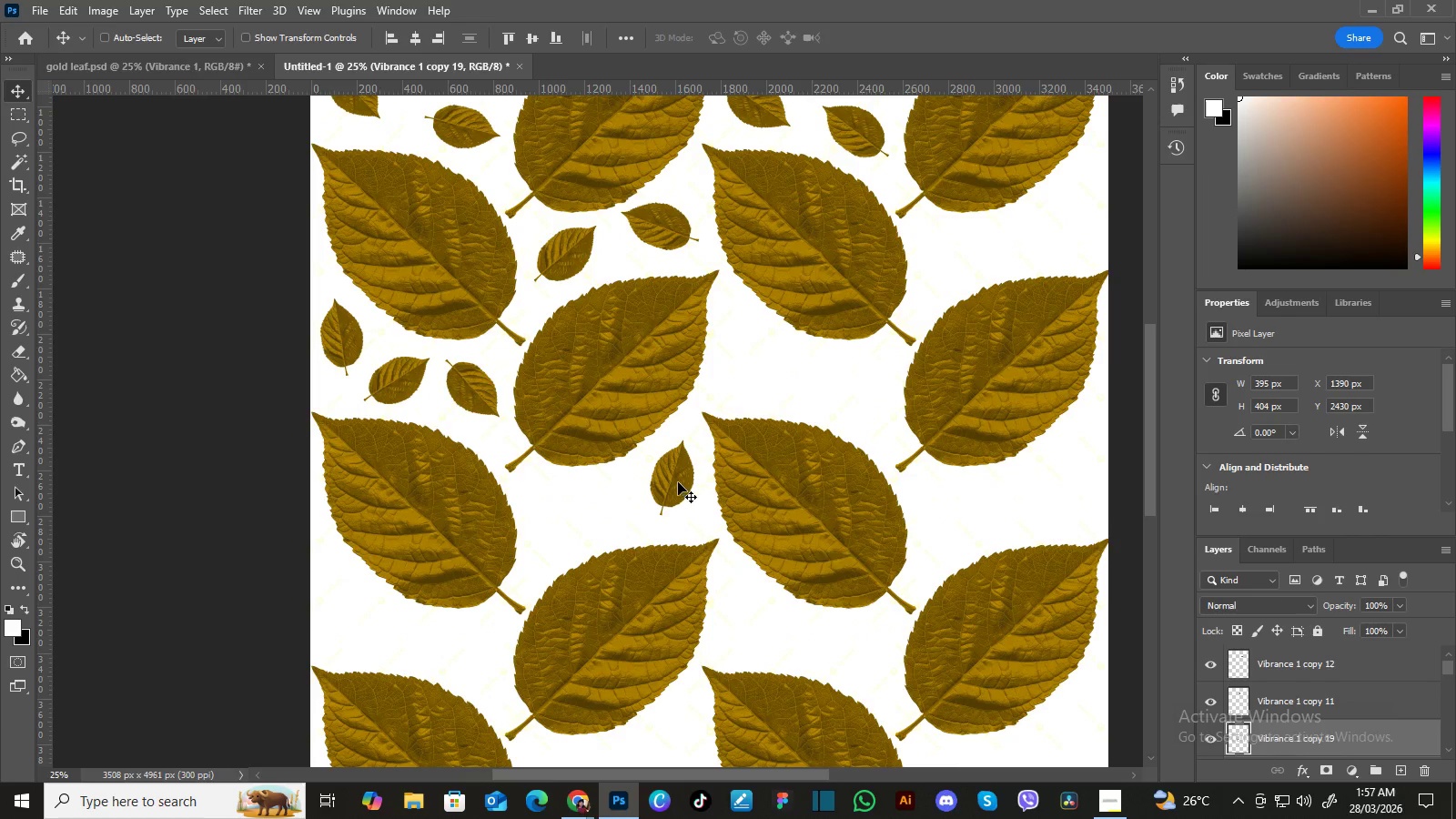 
hold_key(key=AltLeft, duration=1.5)
left_click_drag(start_coordinate=[677, 483], to_coordinate=[560, 521])
 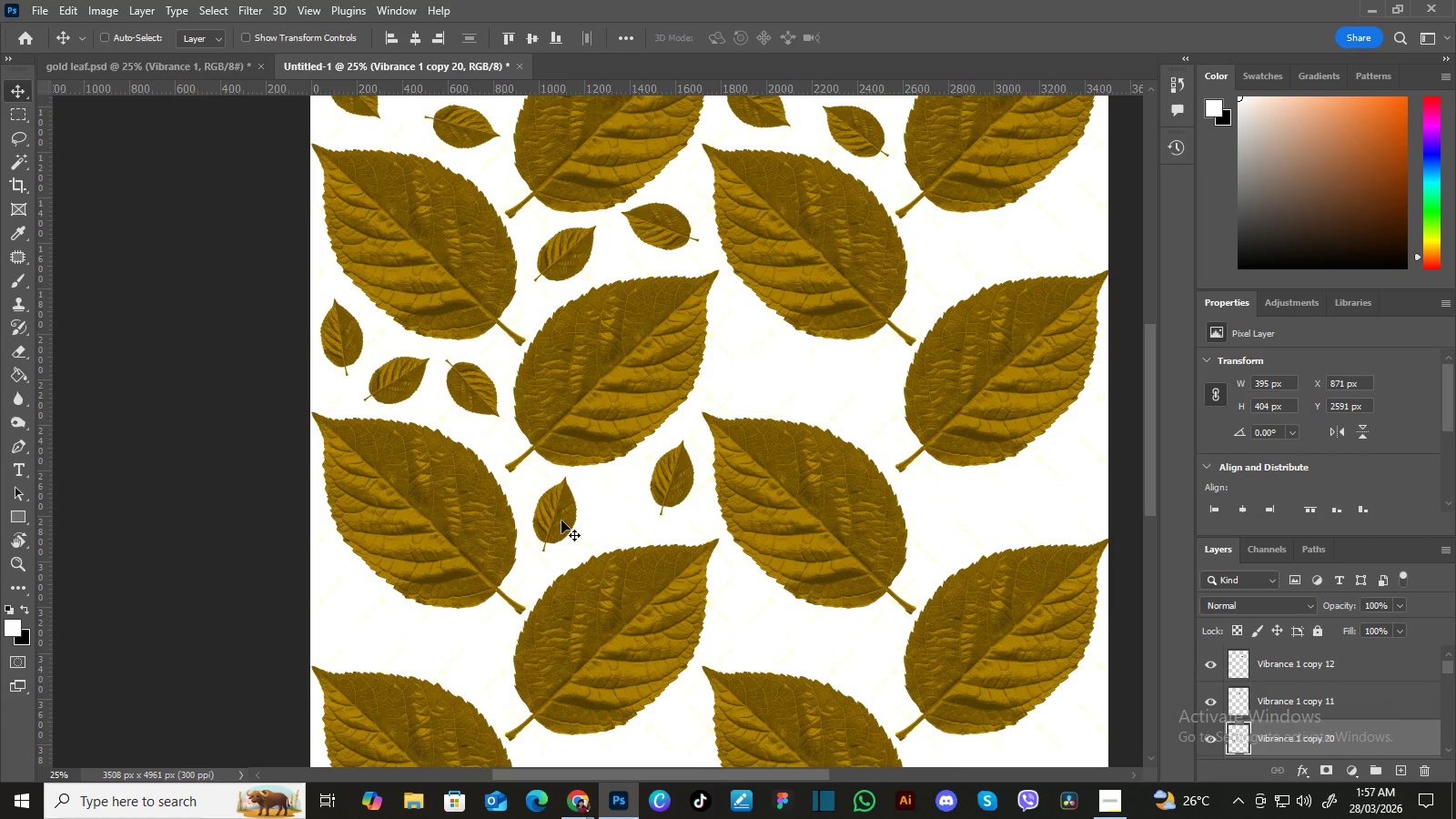 
hold_key(key=AltLeft, duration=0.8)
 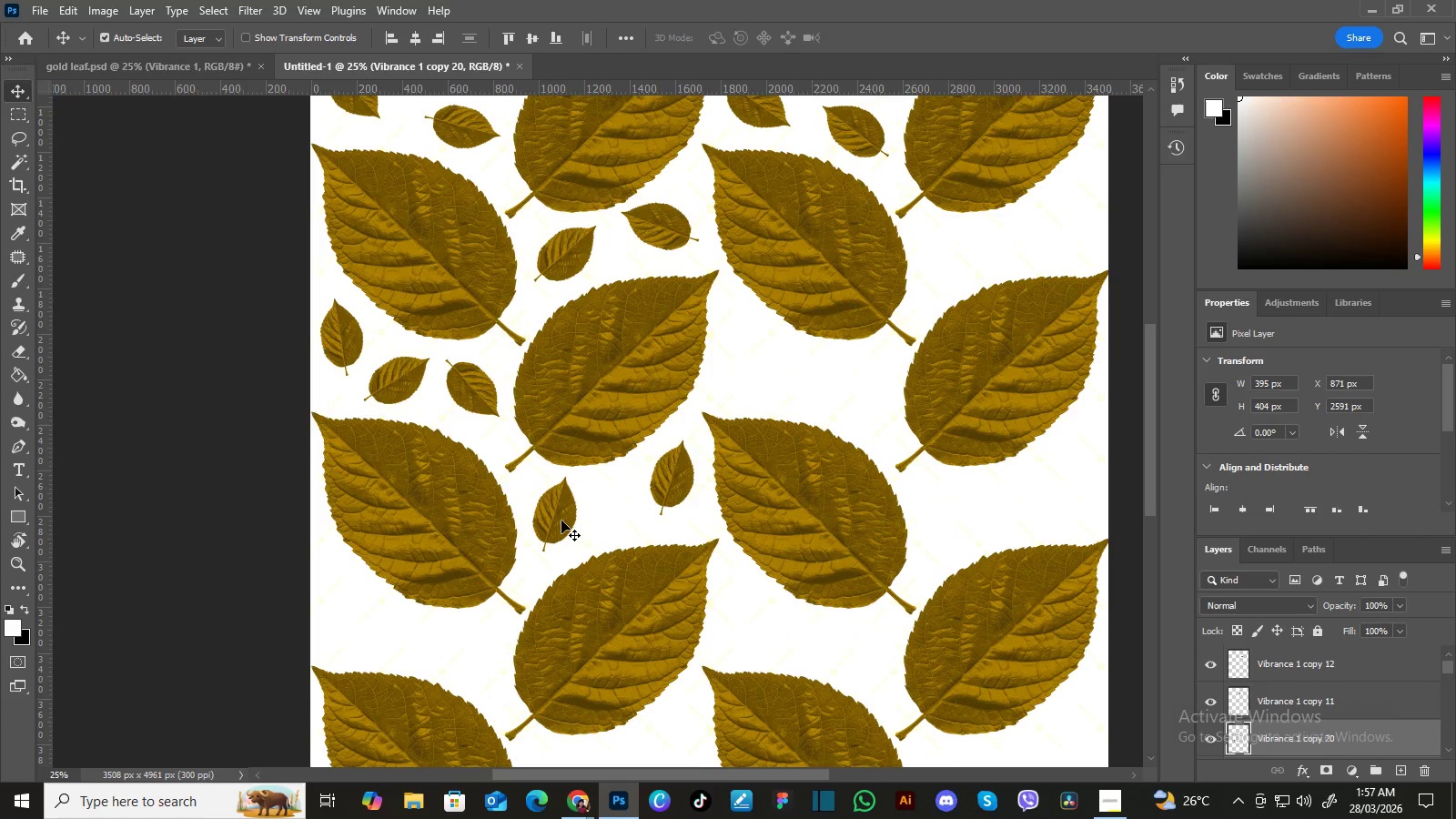 
key(Control+T)
 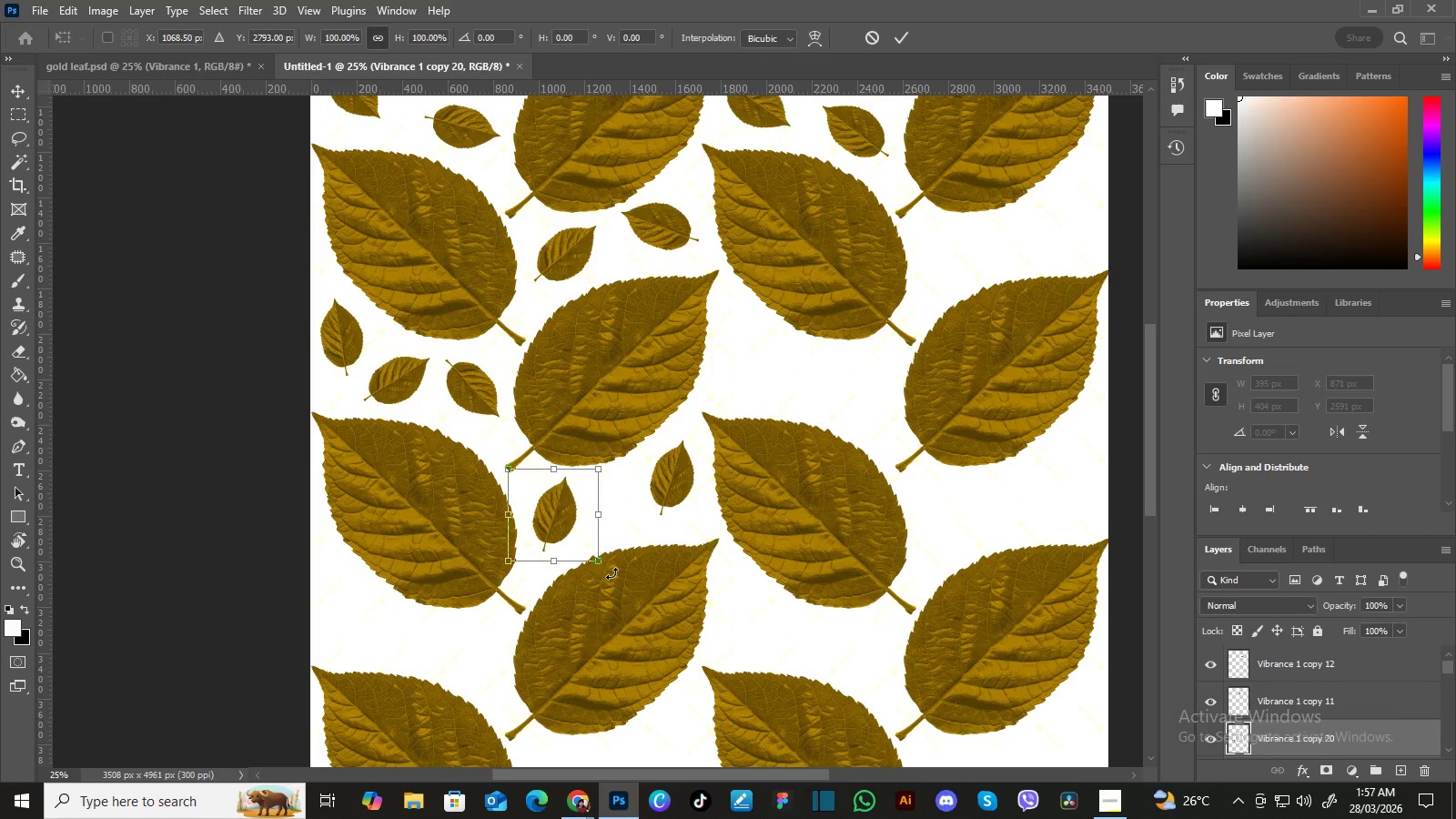 
left_click_drag(start_coordinate=[612, 573], to_coordinate=[526, 452])
 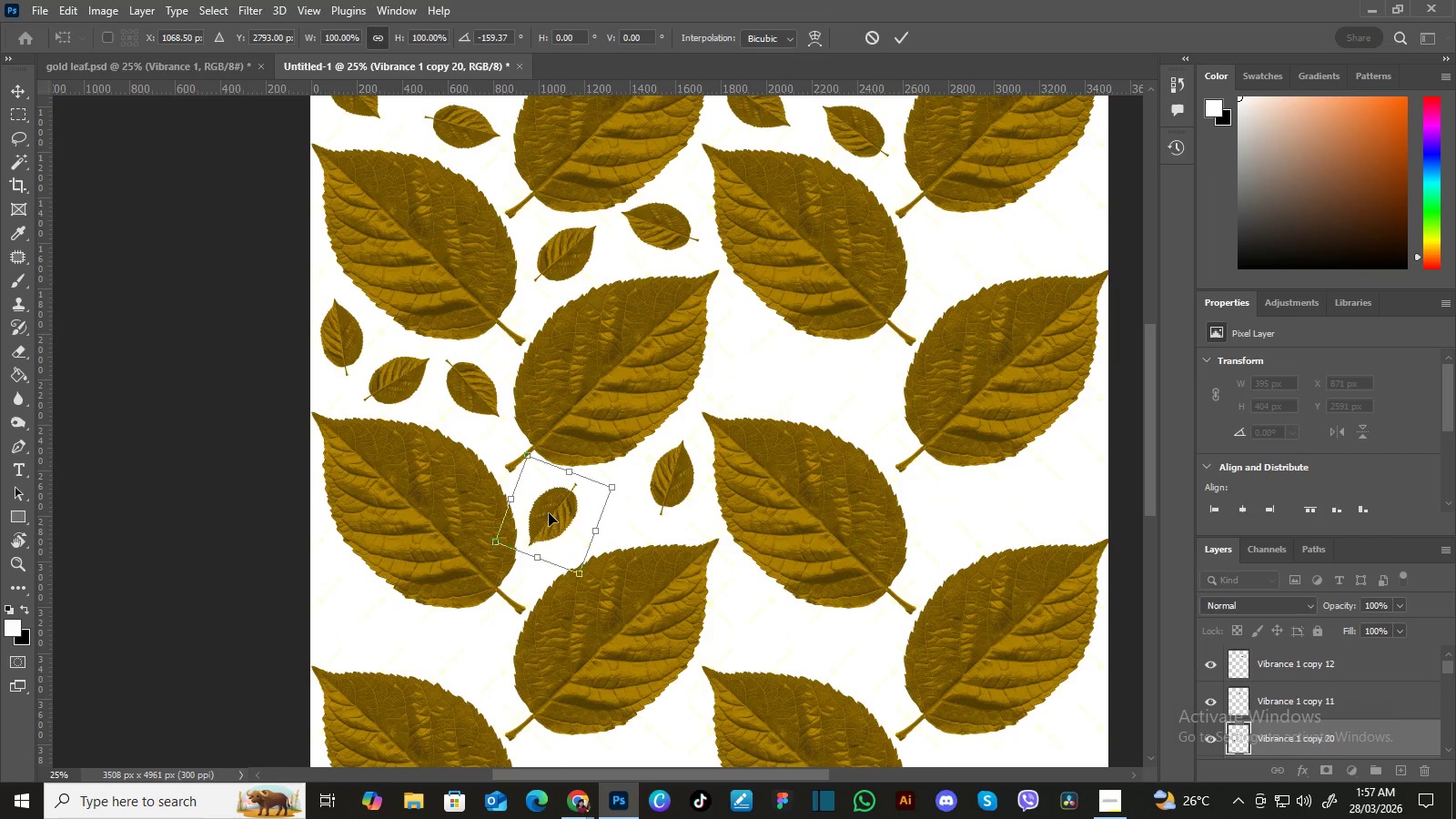 
left_click_drag(start_coordinate=[550, 513], to_coordinate=[604, 500])
 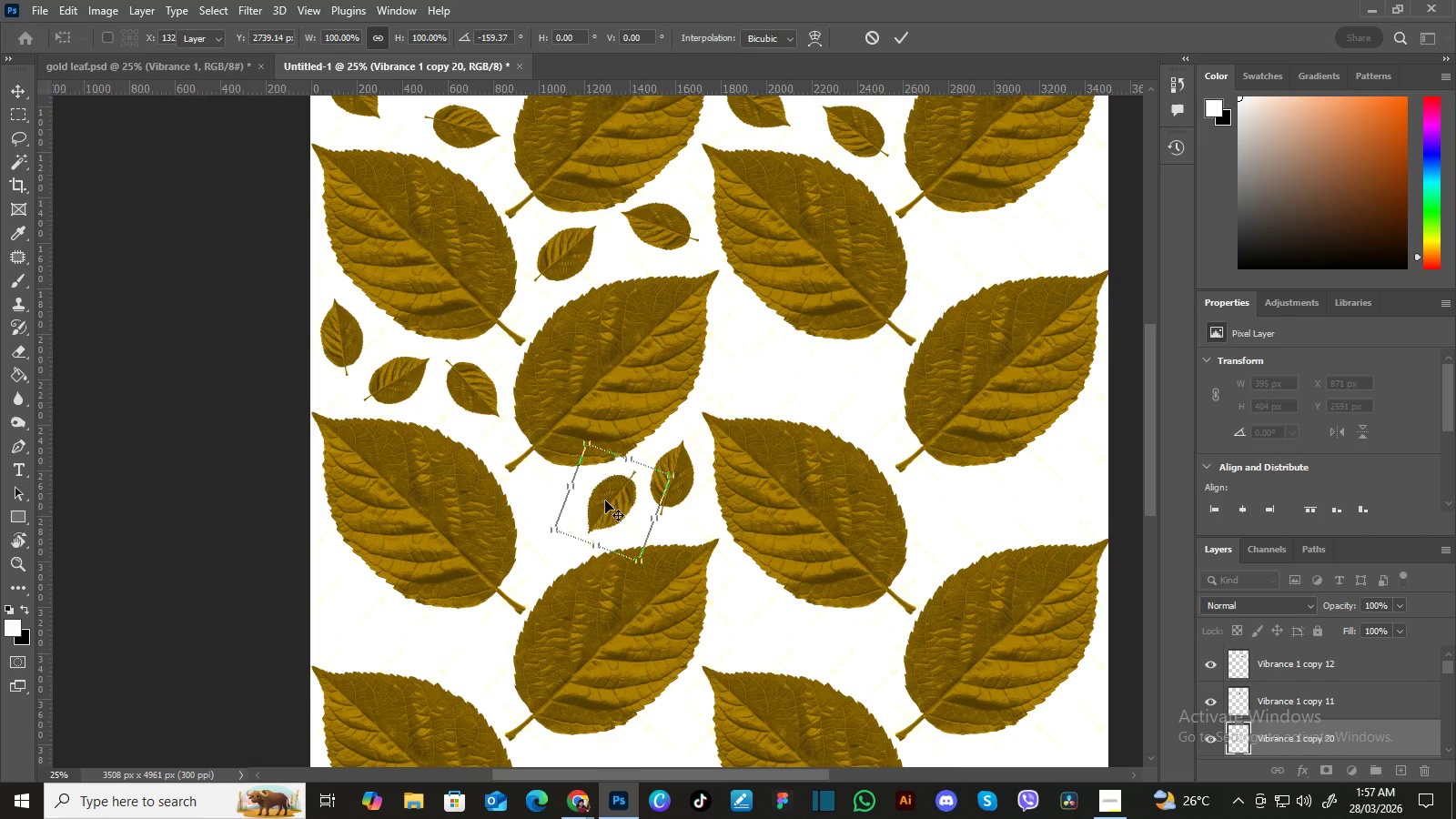 
key(Enter)
 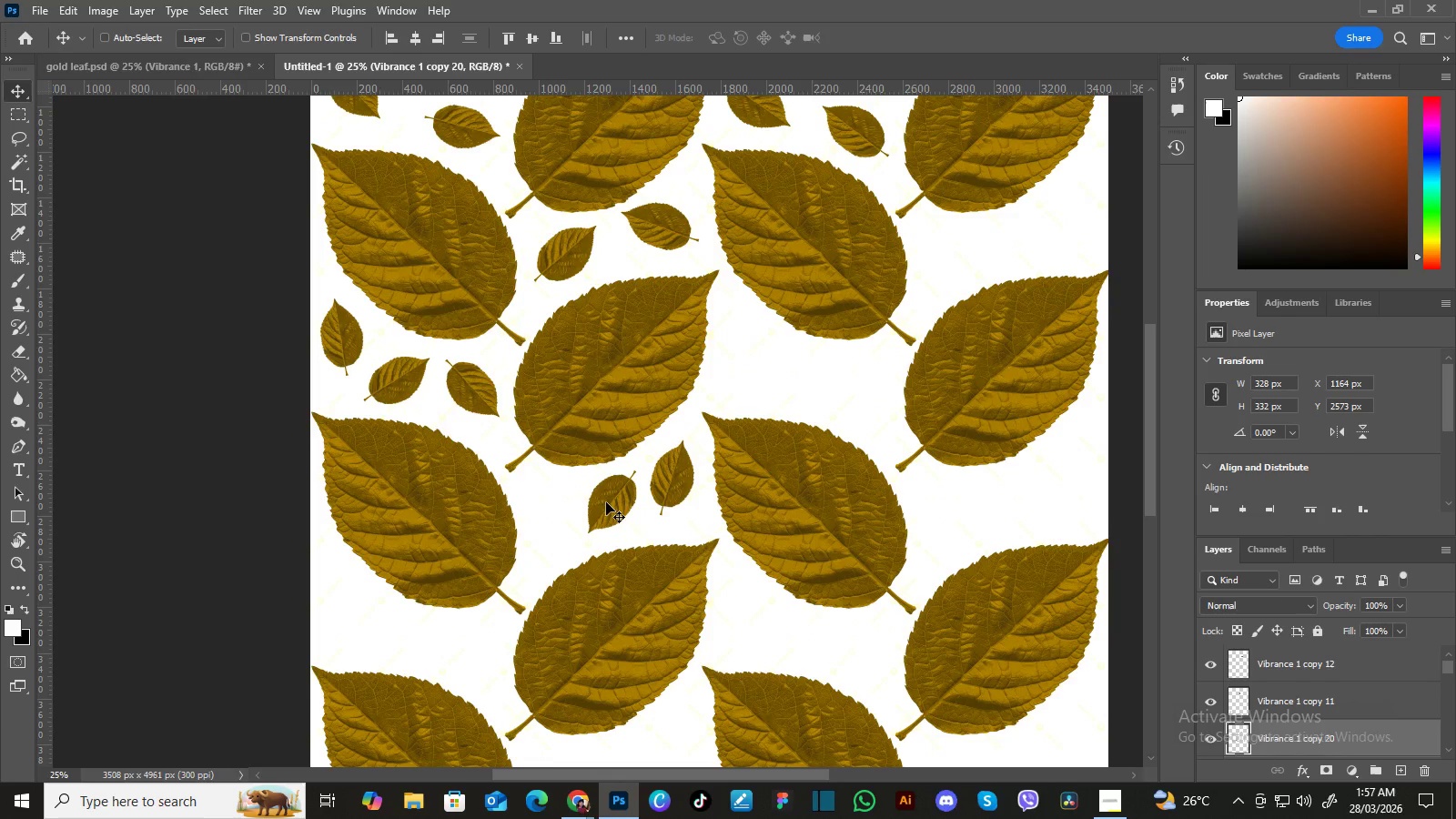 
hold_key(key=AltLeft, duration=1.17)
left_click_drag(start_coordinate=[607, 504], to_coordinate=[539, 511])
 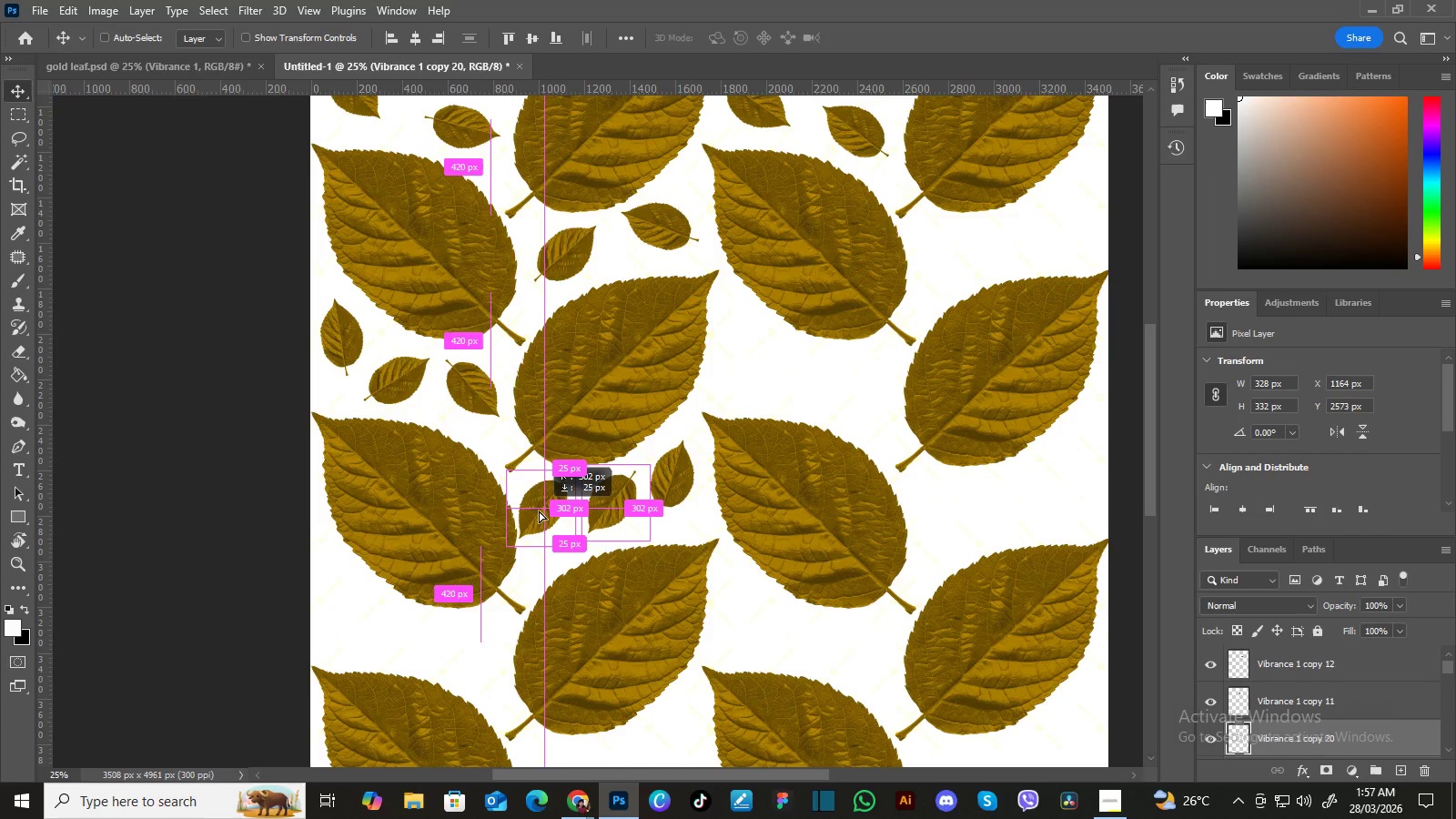 
hold_key(key=AltLeft, duration=20.38)
 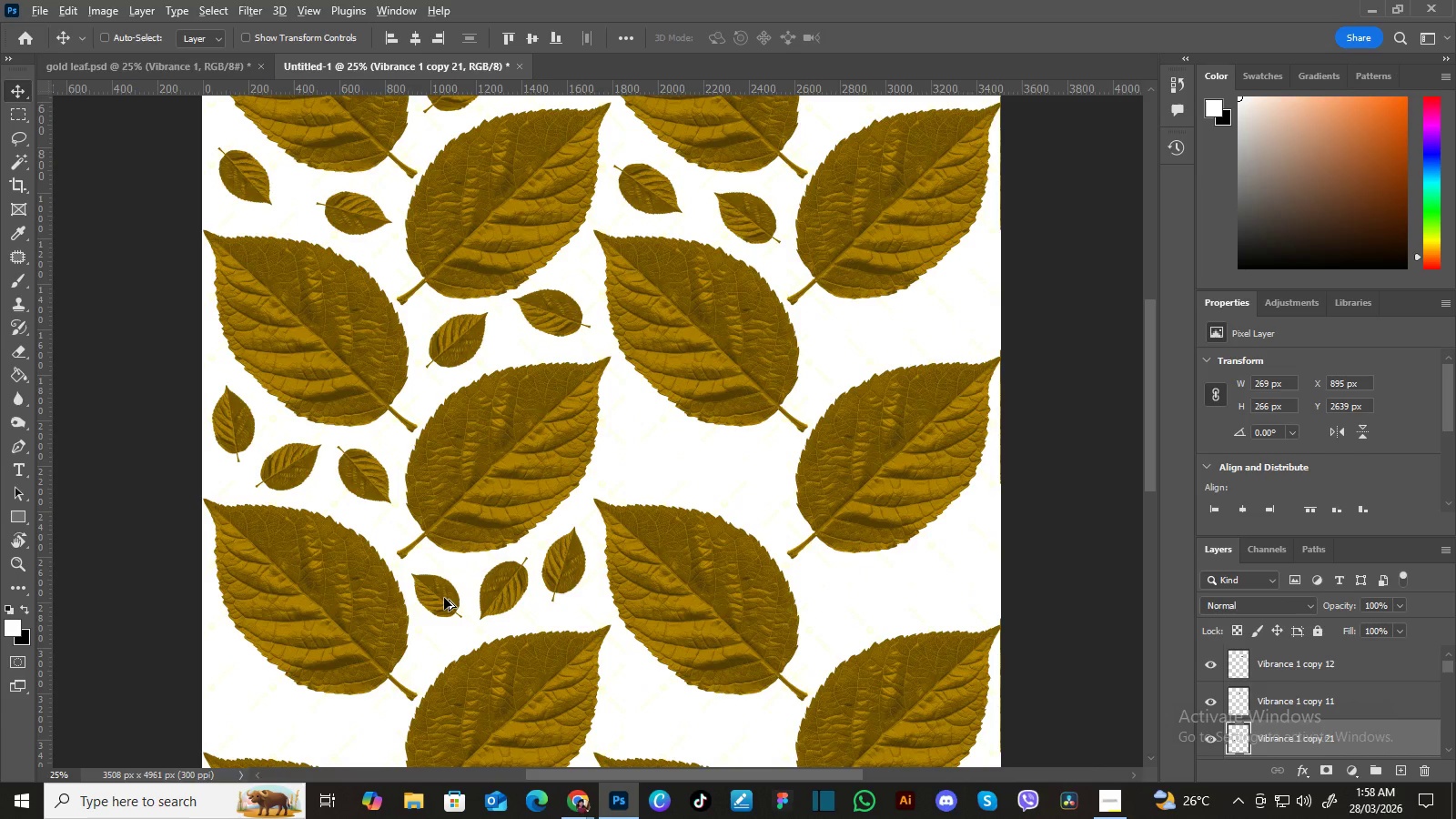 
key(Control+T)
 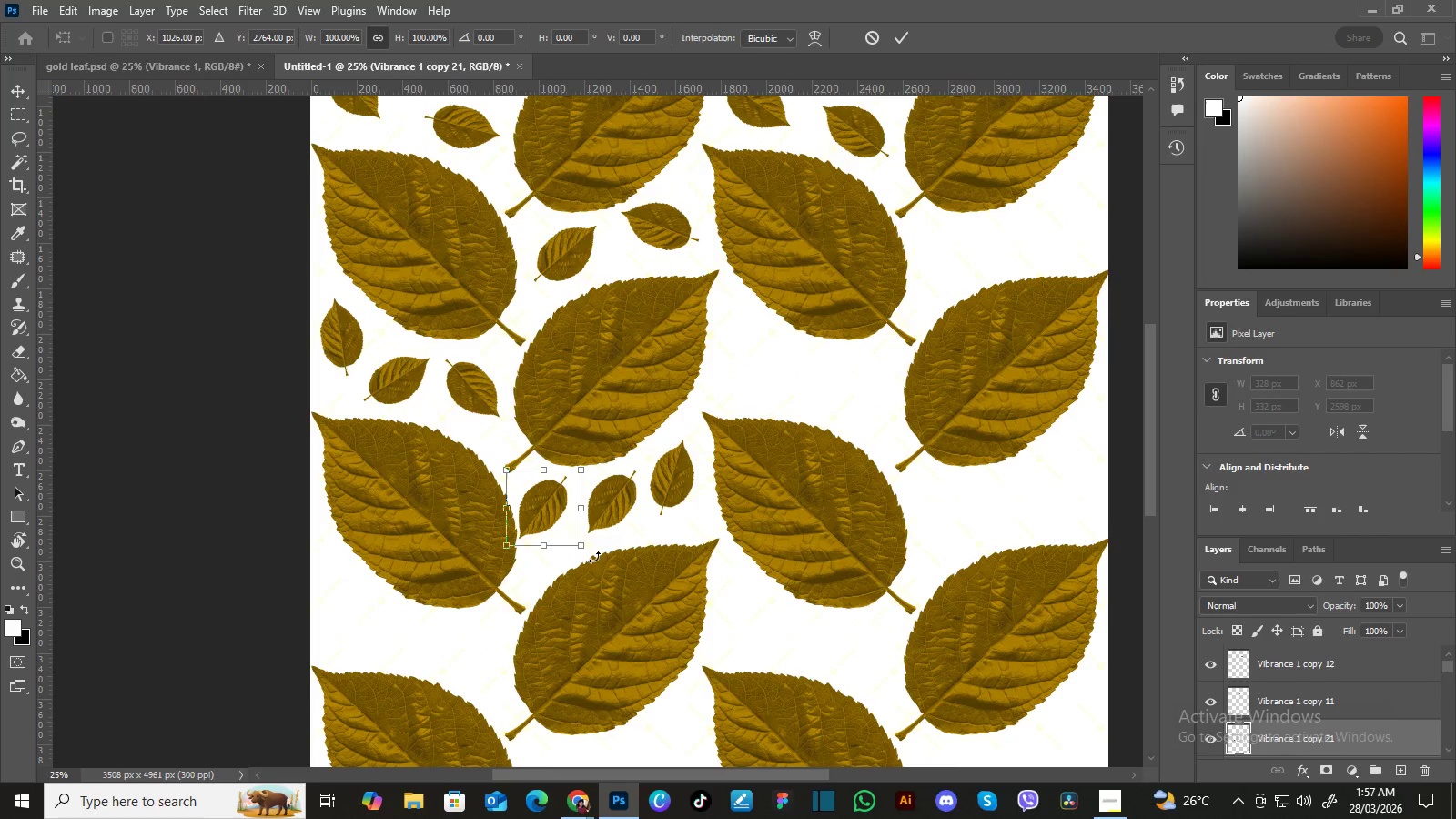 
left_click_drag(start_coordinate=[597, 554], to_coordinate=[479, 574])
 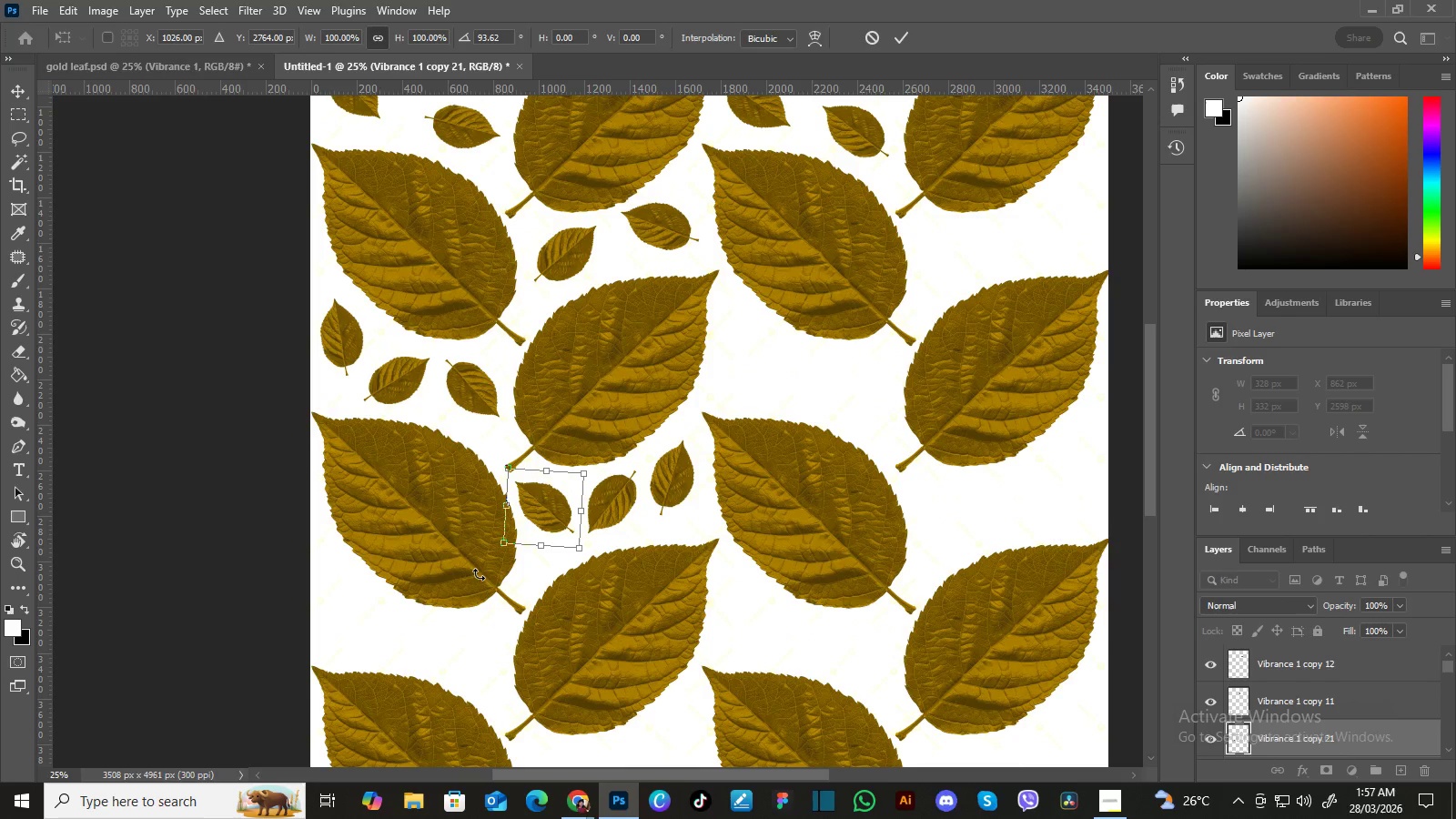 
key(Enter)
 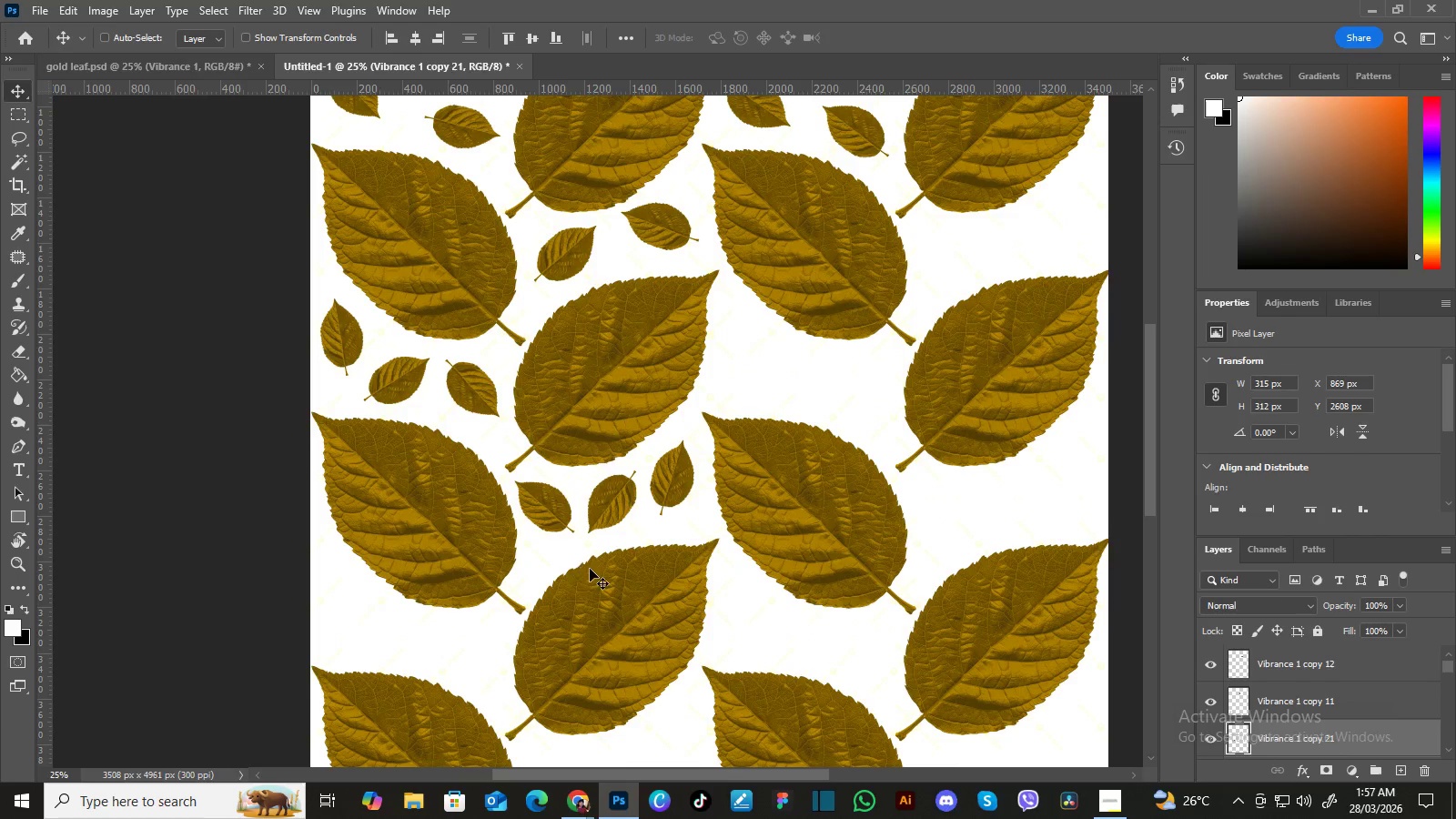 
hold_key(key=Space, duration=0.78)
 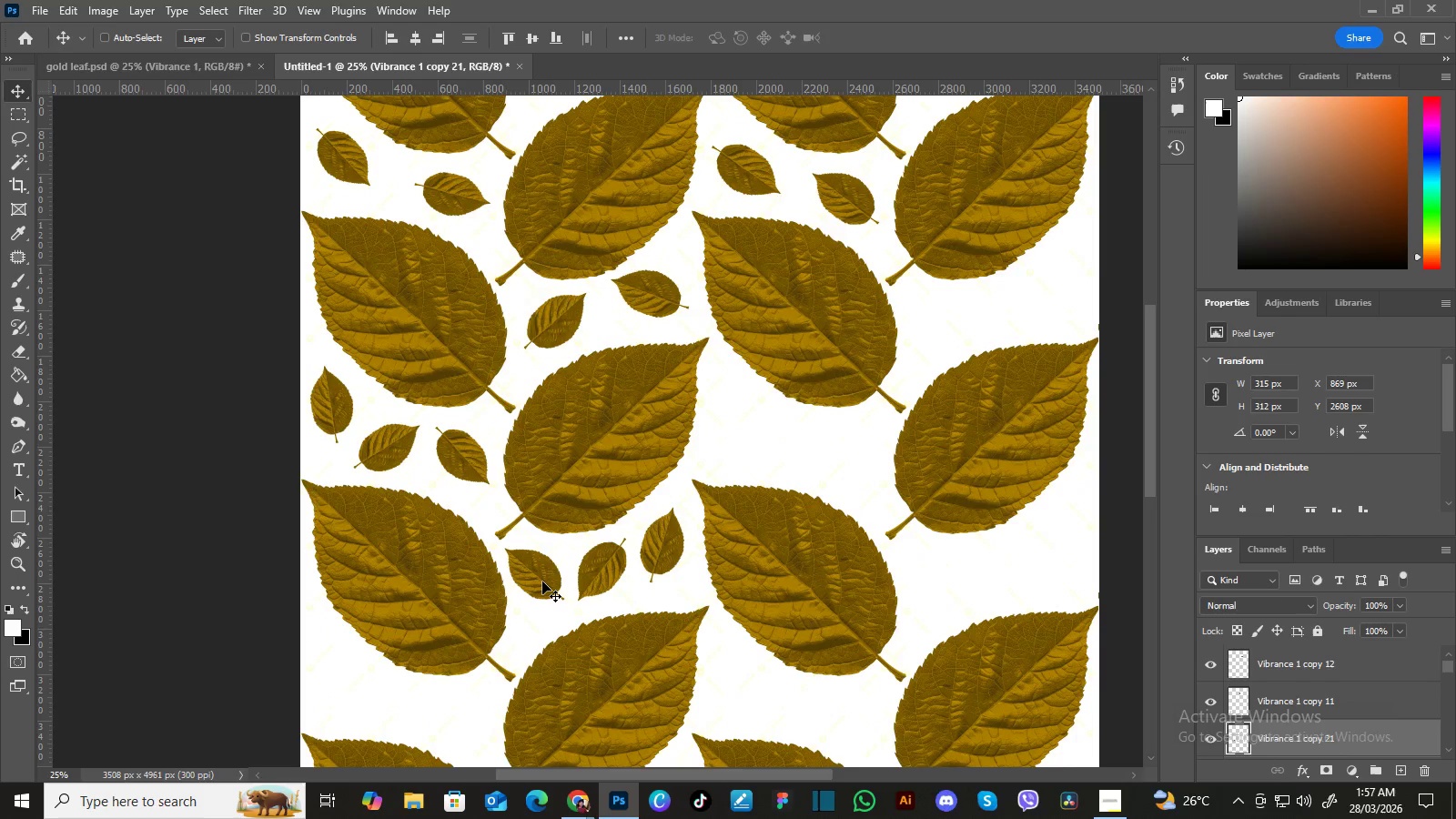 
left_click_drag(start_coordinate=[590, 569], to_coordinate=[580, 636])
 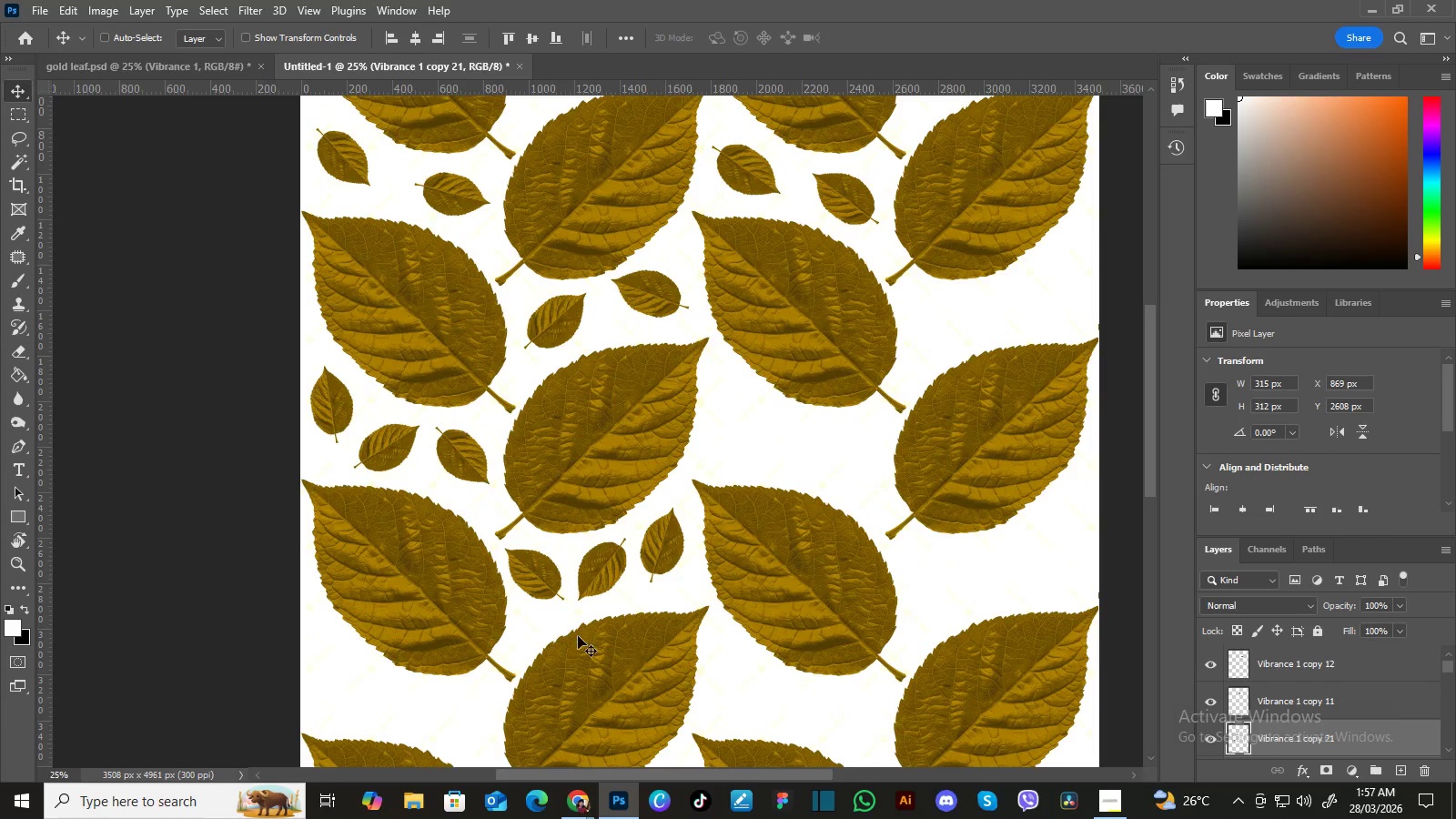 
hold_key(key=Space, duration=9.59)
 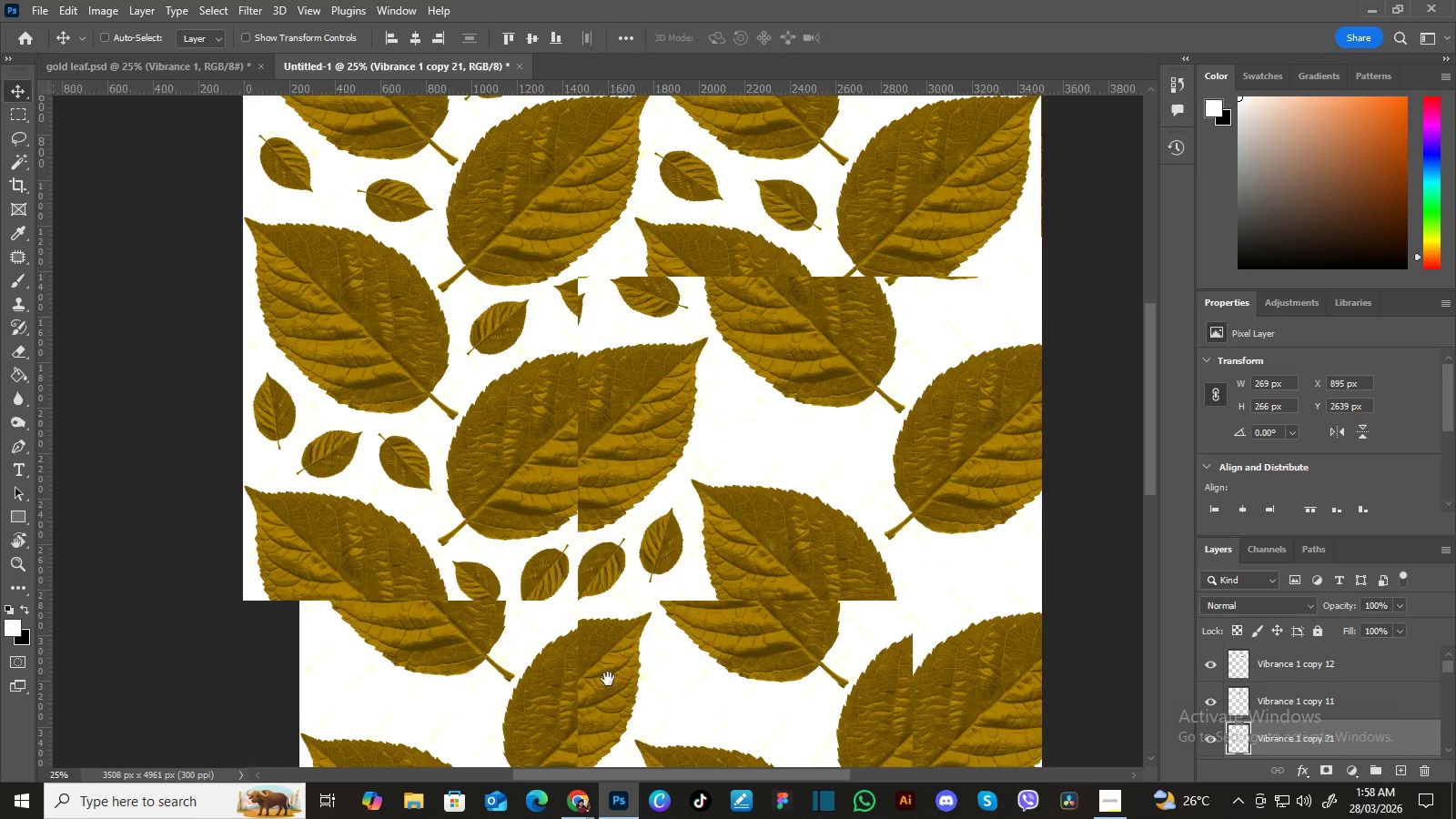 
left_click_drag(start_coordinate=[542, 581], to_coordinate=[545, 590])
 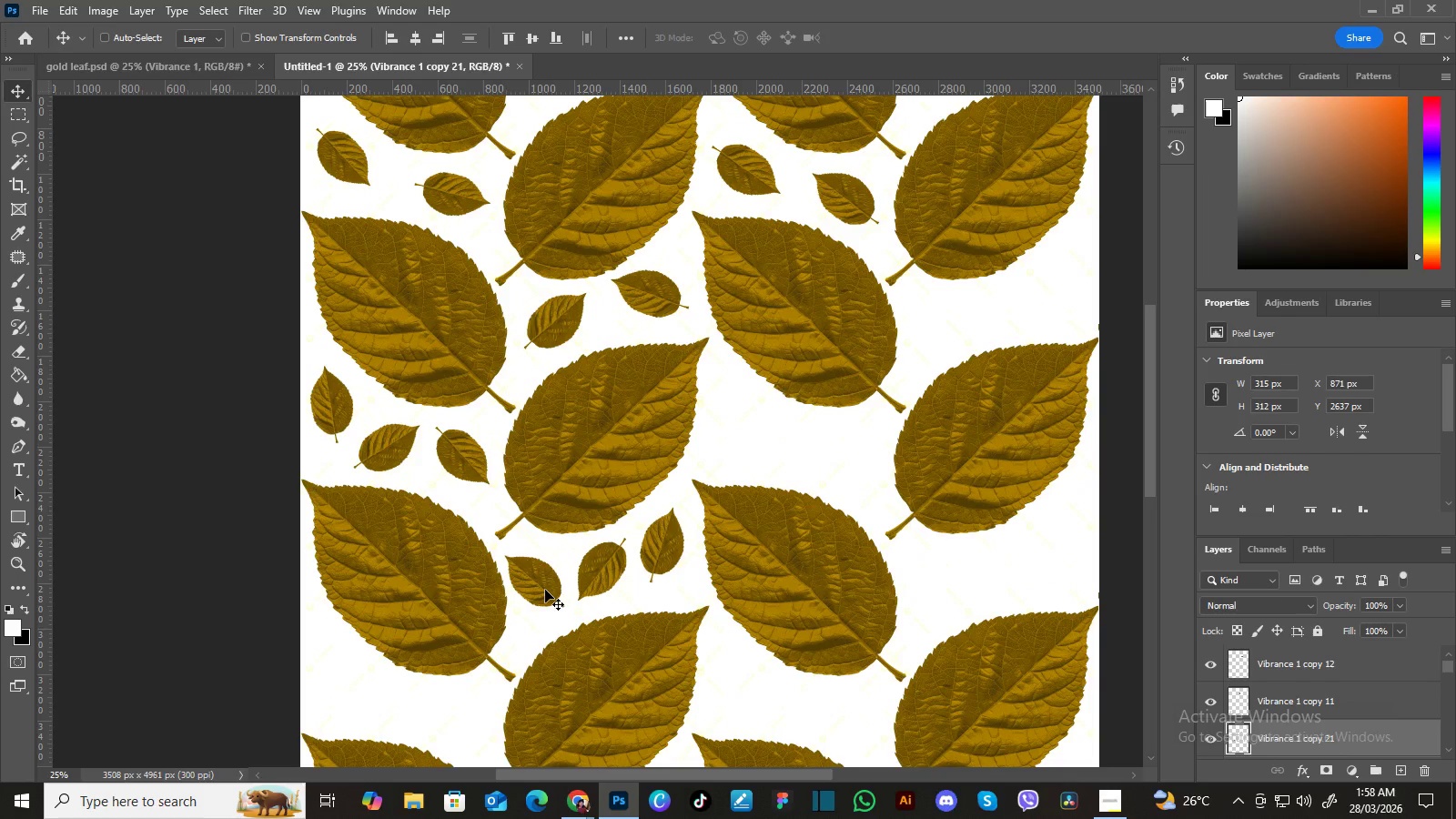 
key(Control+T)
 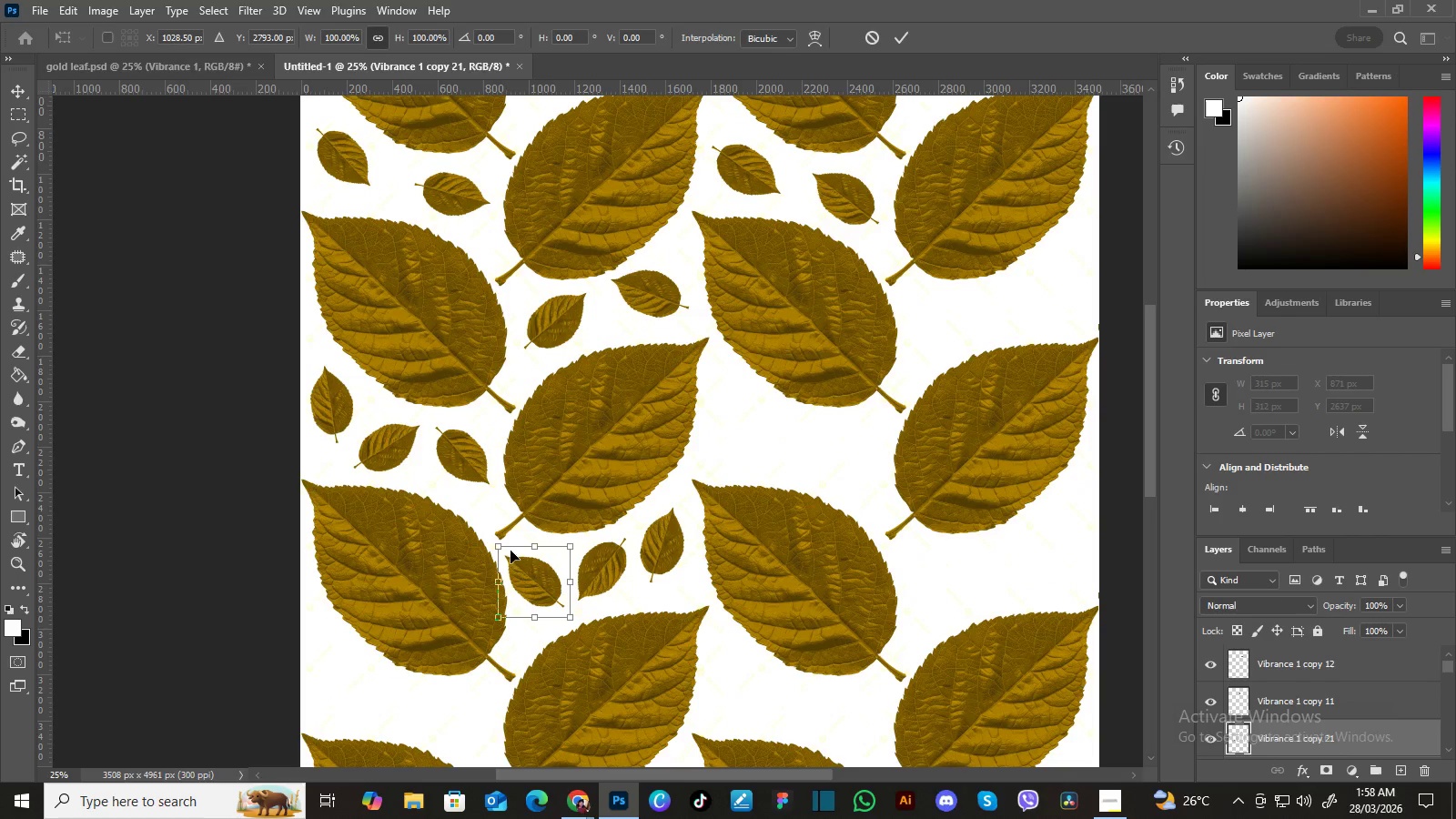 
left_click_drag(start_coordinate=[499, 544], to_coordinate=[509, 555])
 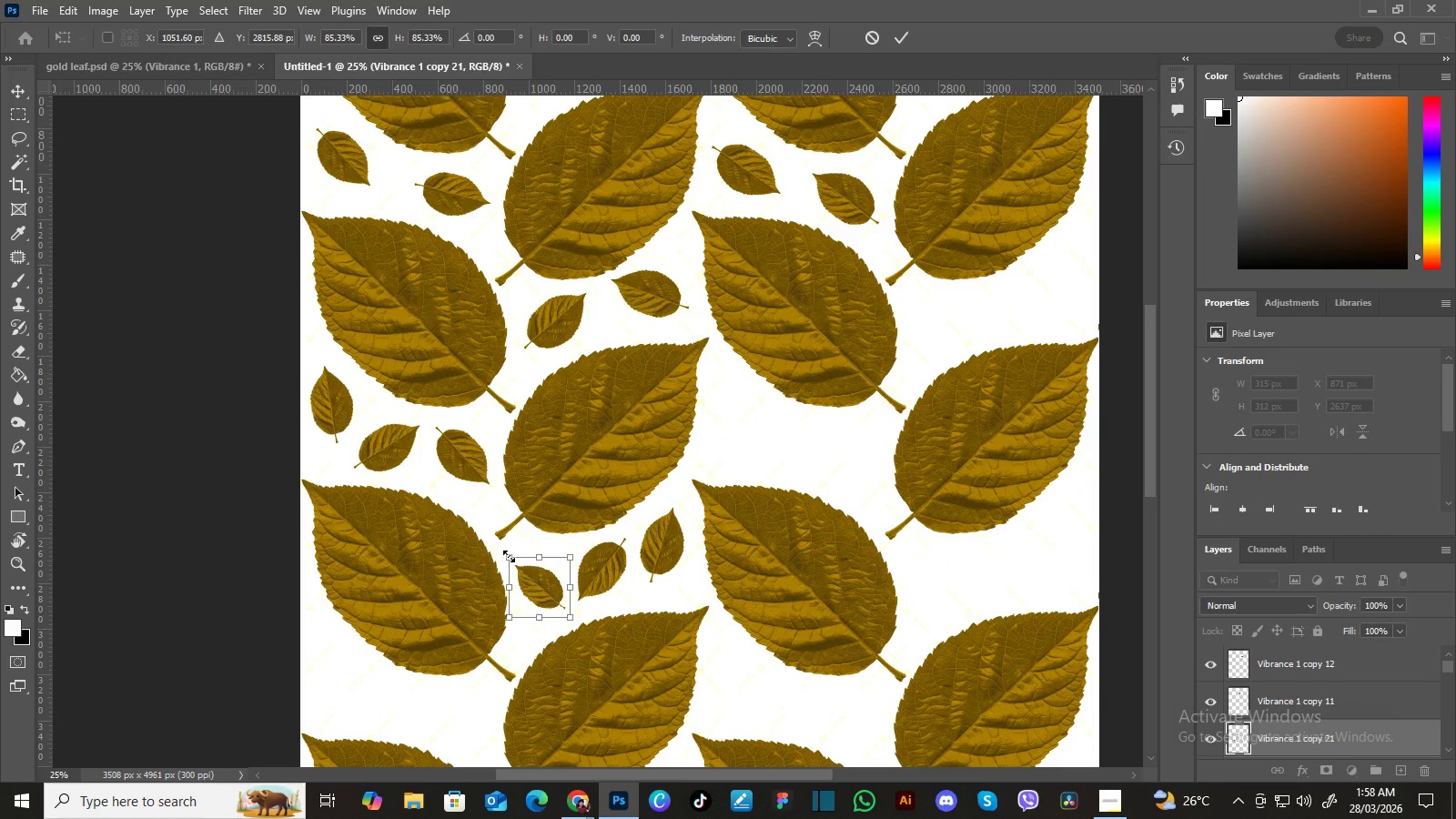 
key(Enter)
 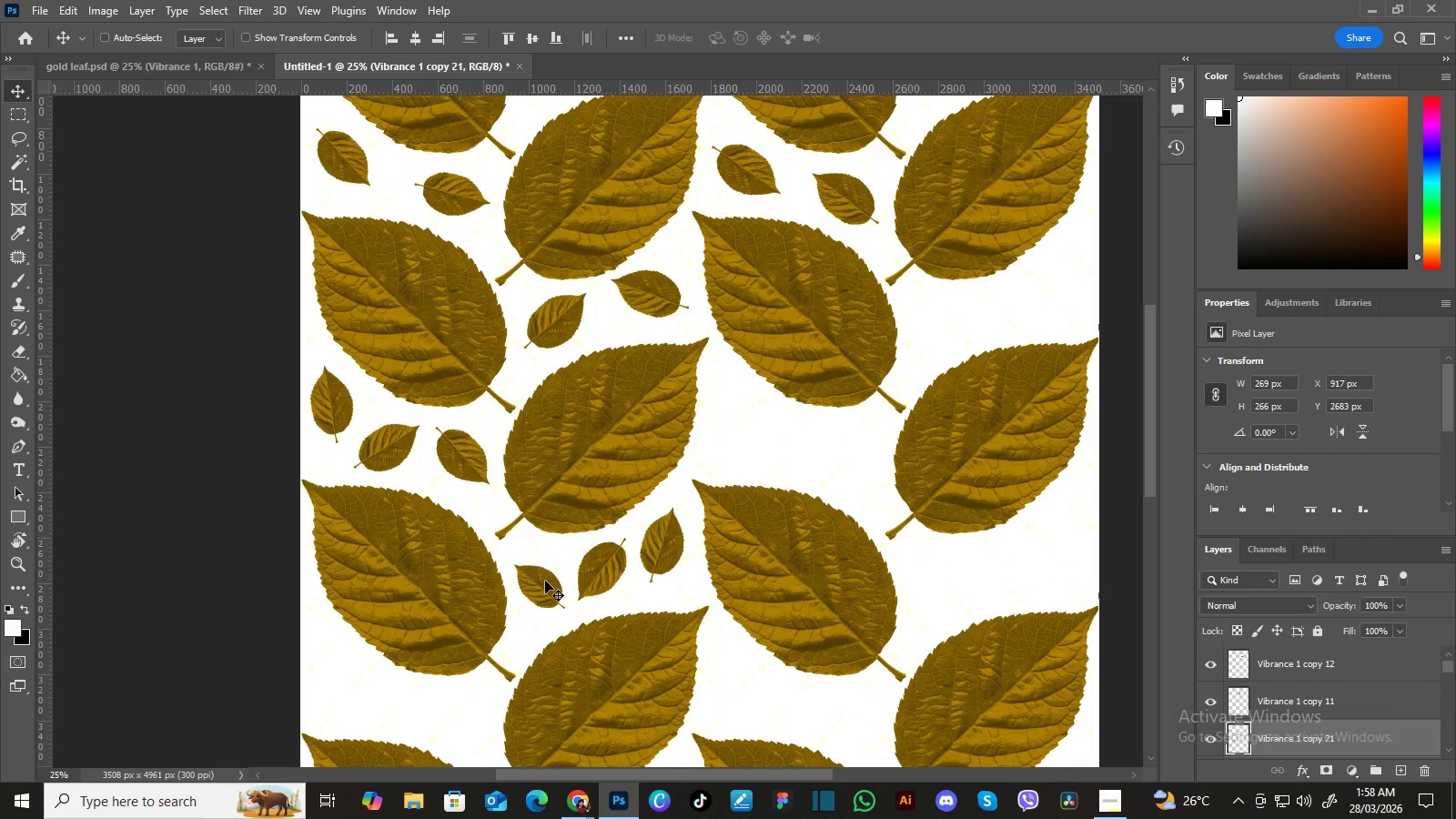 
left_click_drag(start_coordinate=[545, 581], to_coordinate=[543, 573])
 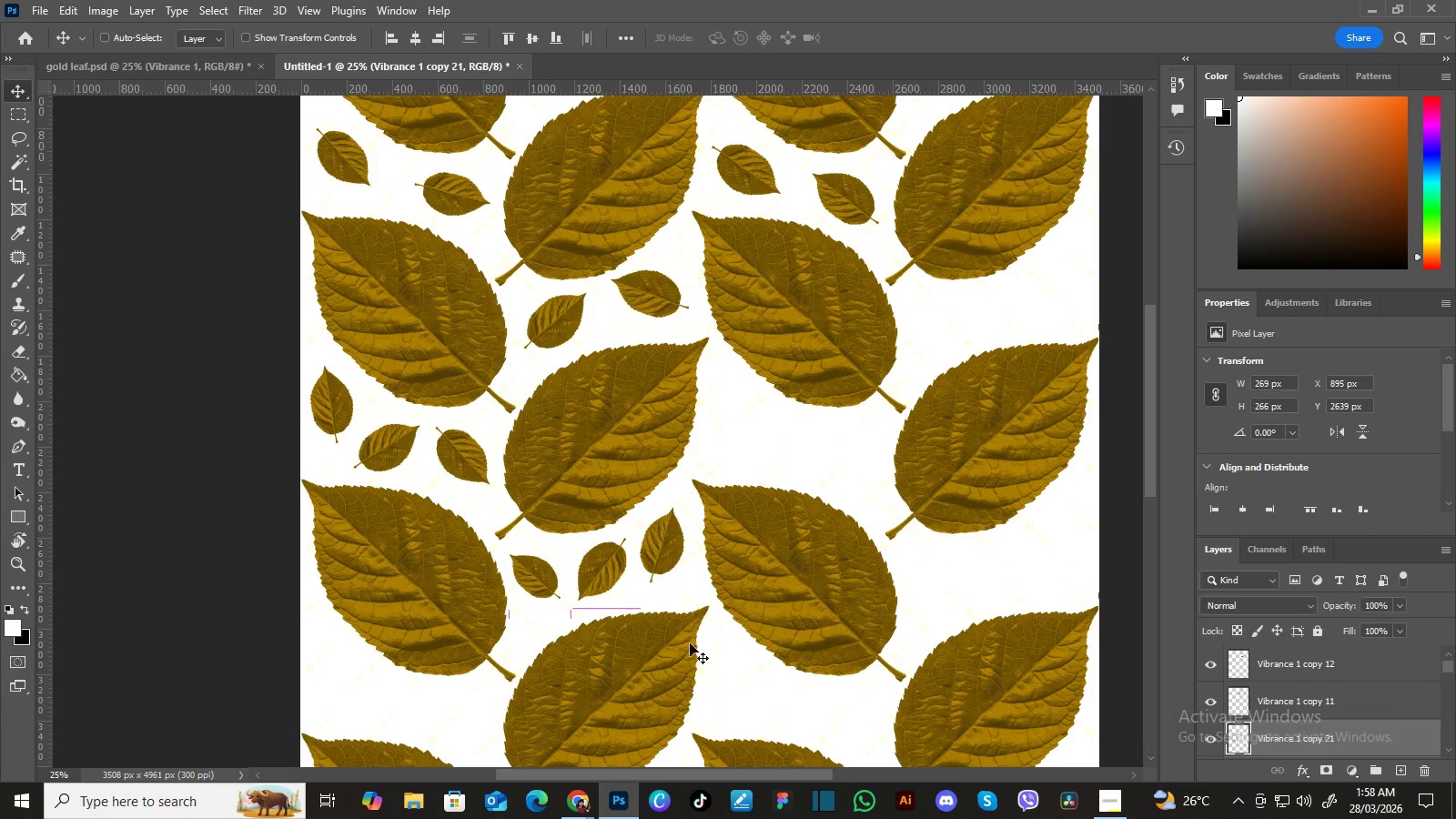 
hold_key(key=Space, duration=1.09)
 